 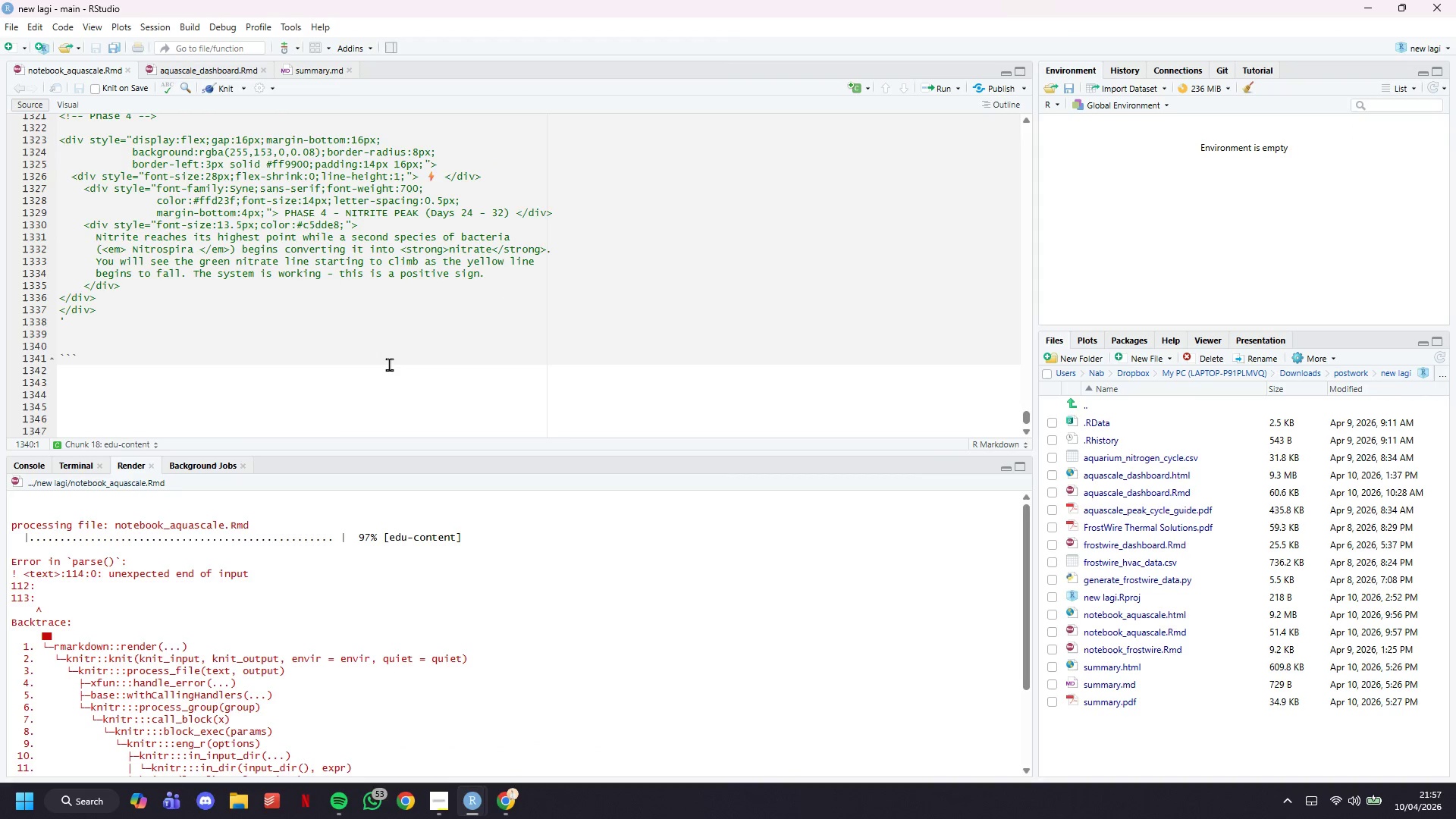 
type()))
 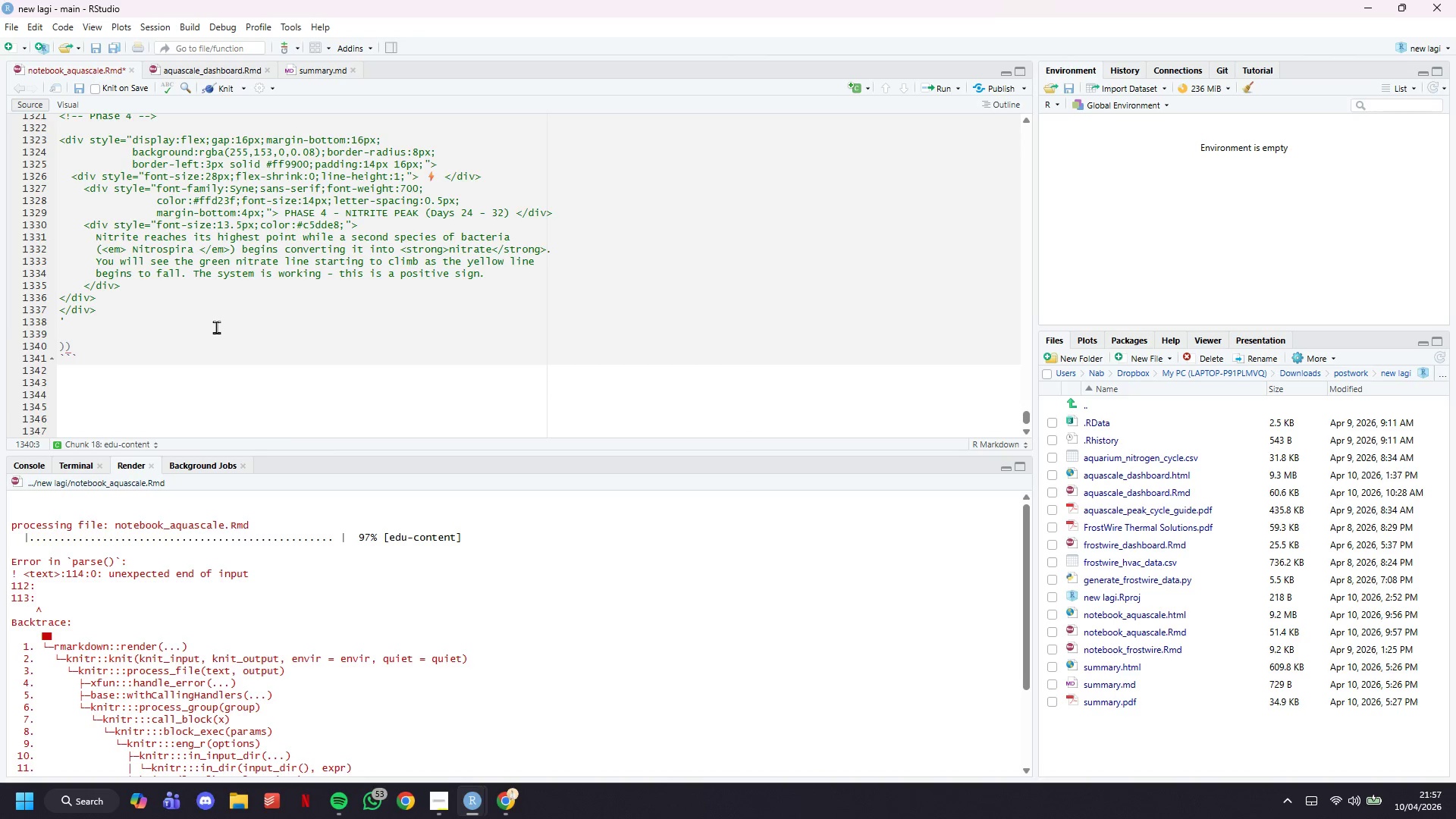 
key(Backspace)
 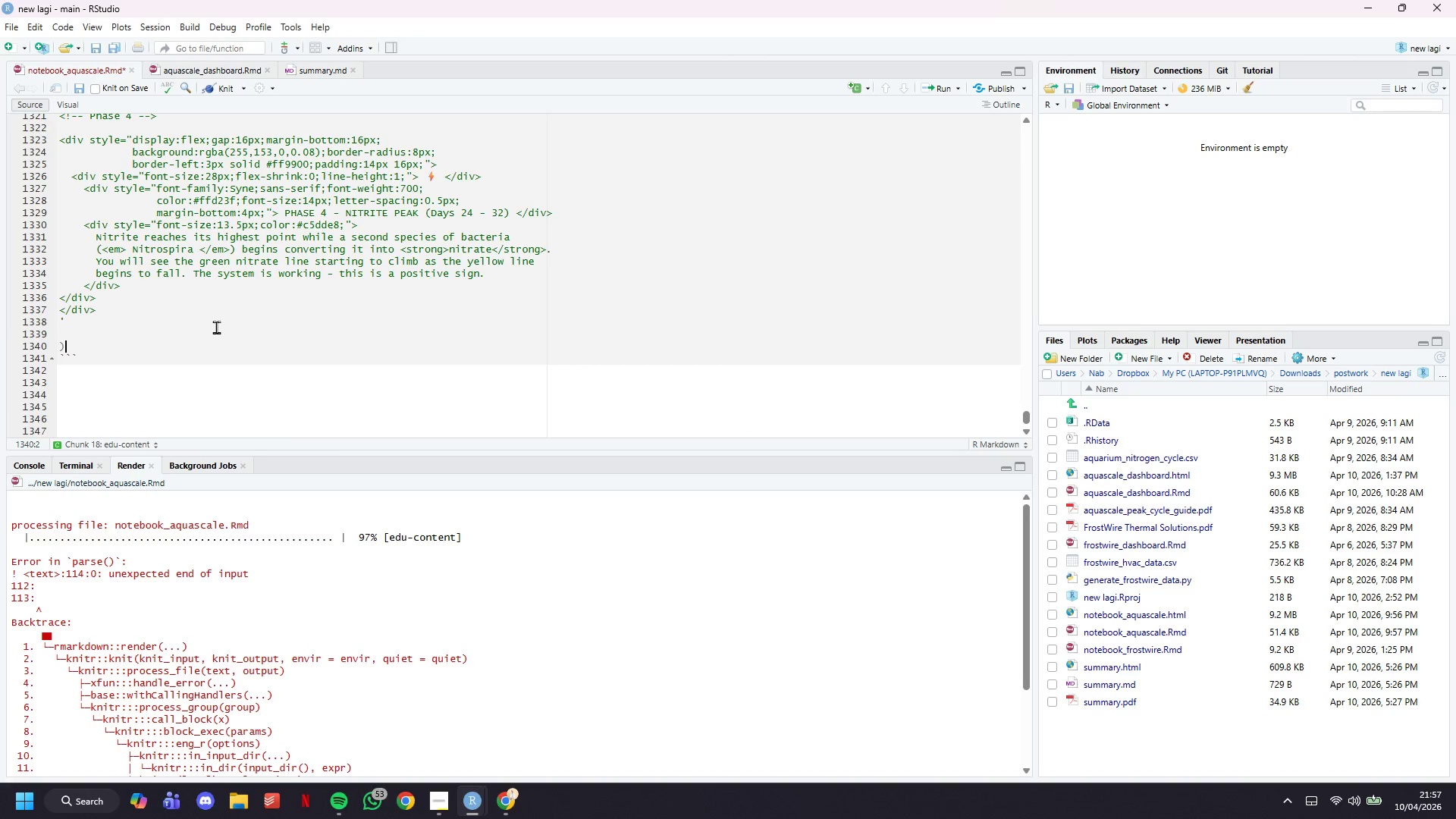 
key(Control+S)
 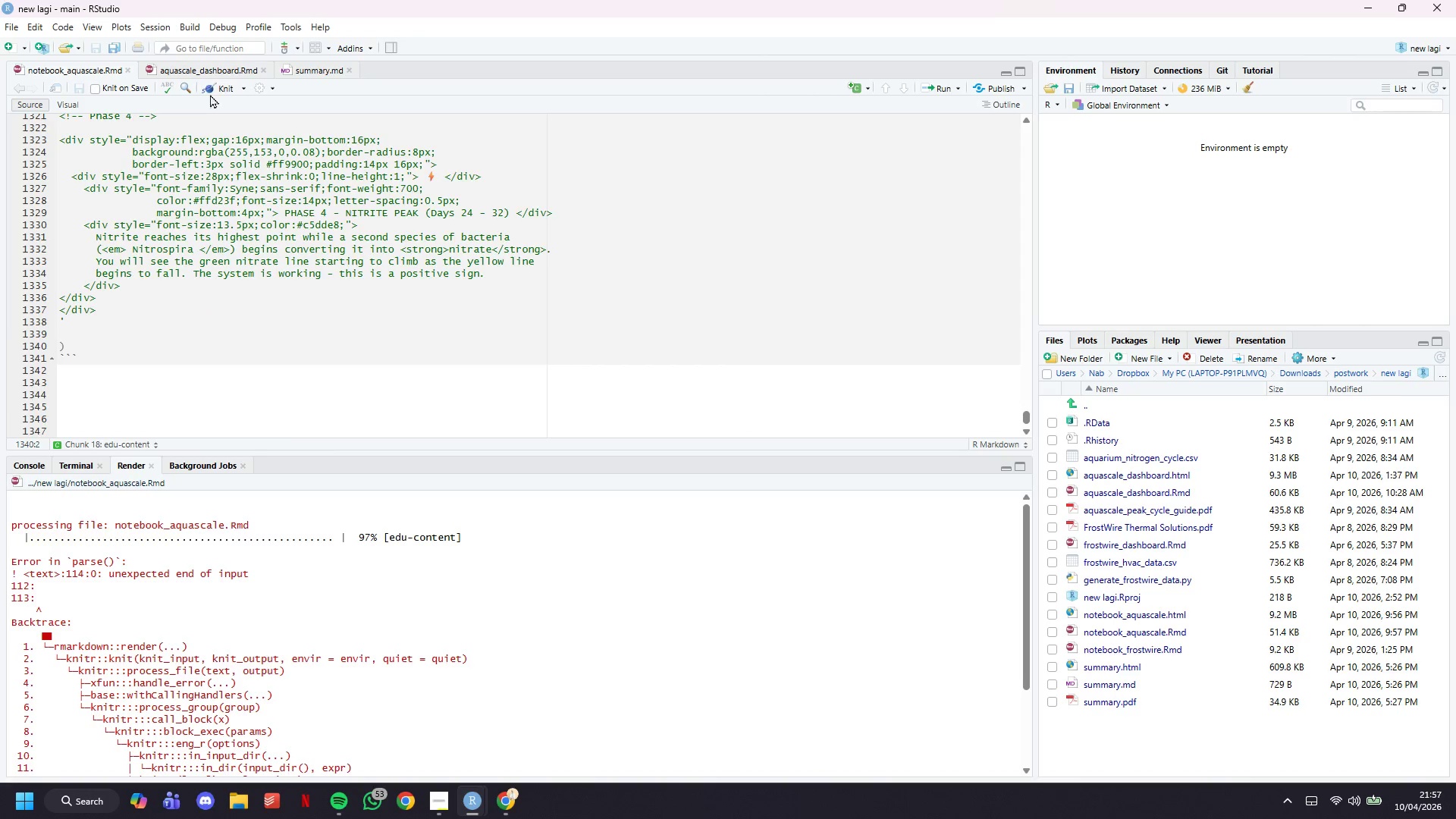 
left_click([222, 85])
 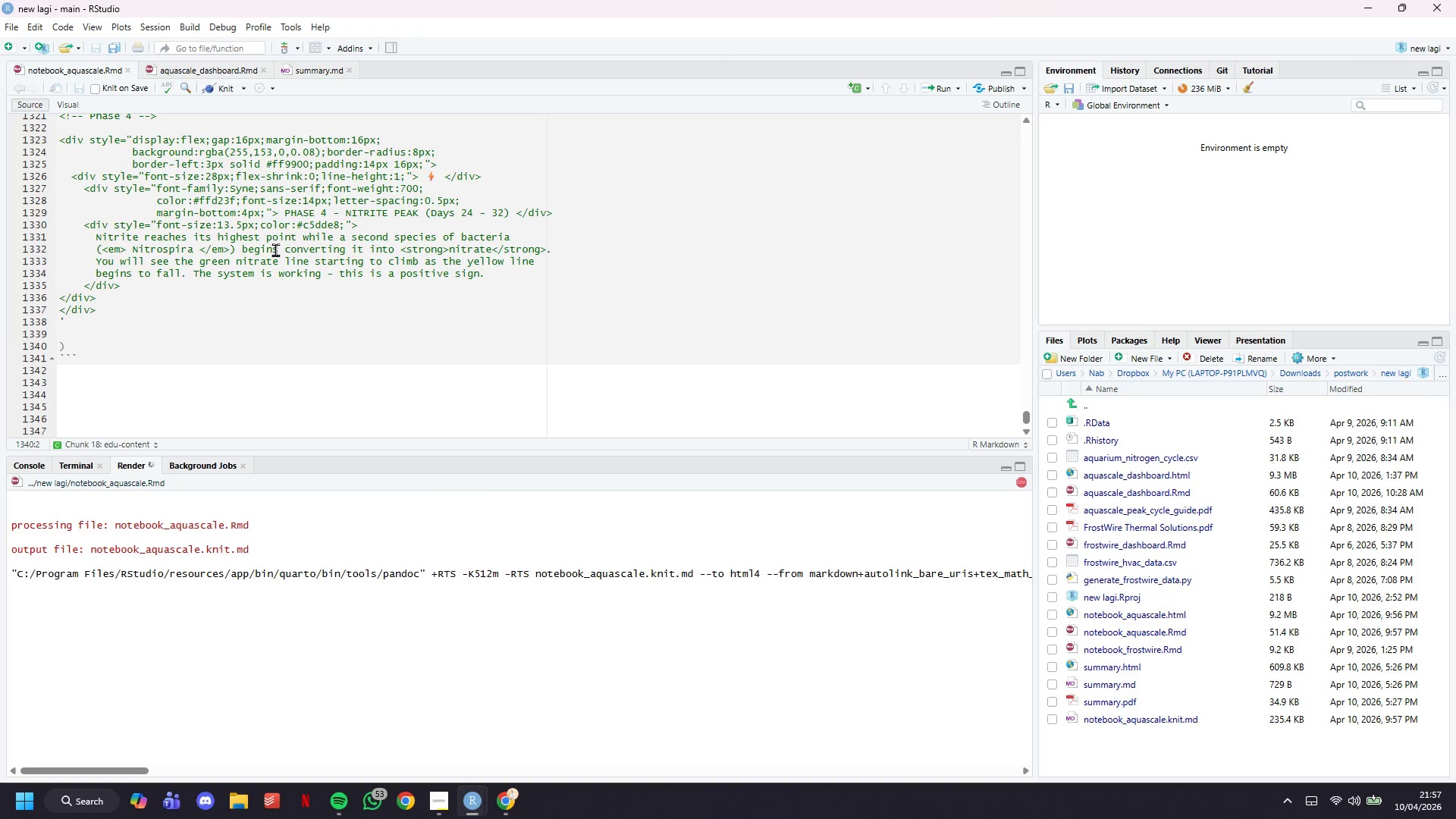 
wait(19.0)
 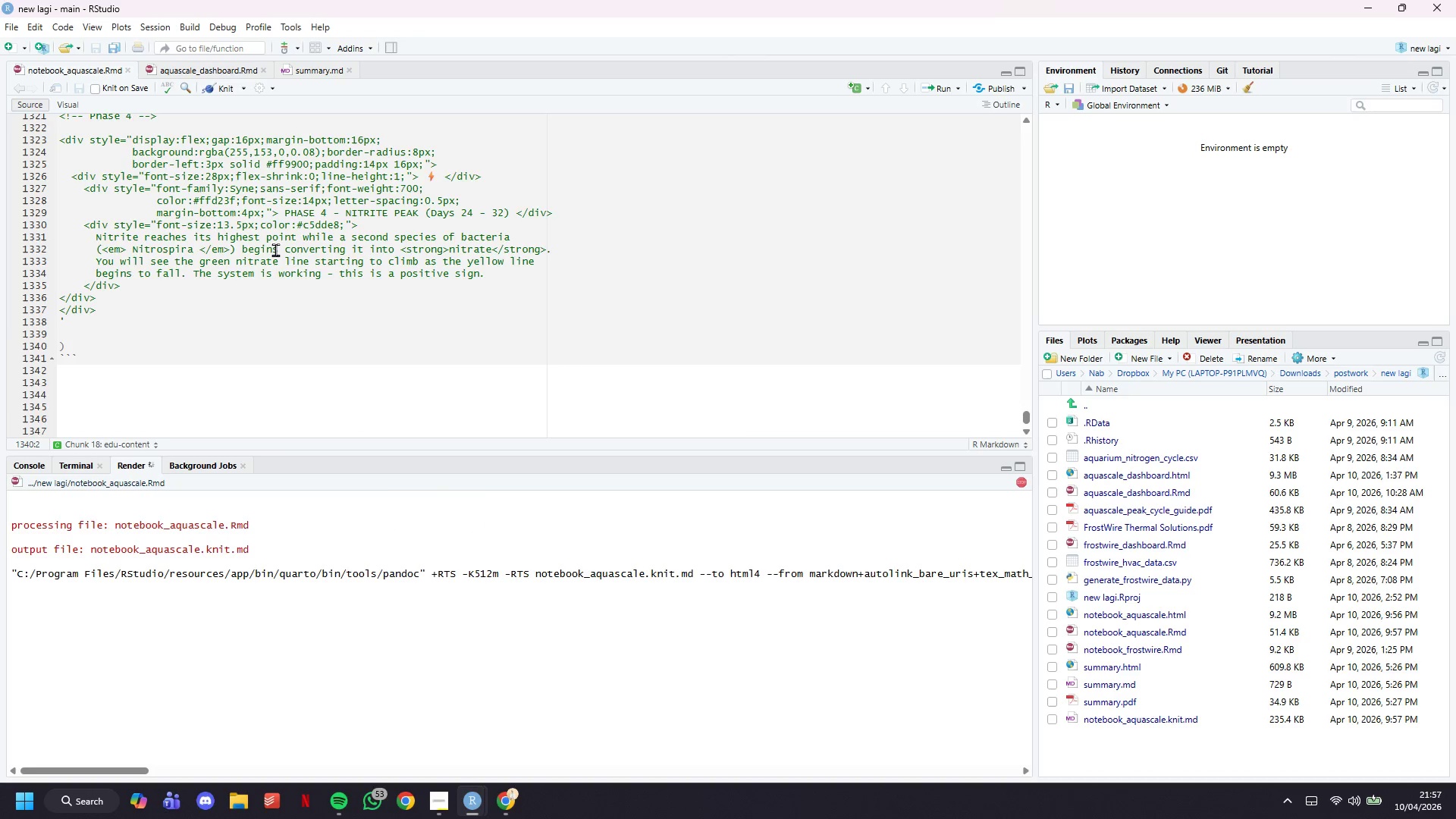 
scroll: coordinate [295, 313], scroll_direction: down, amount: 6.0
 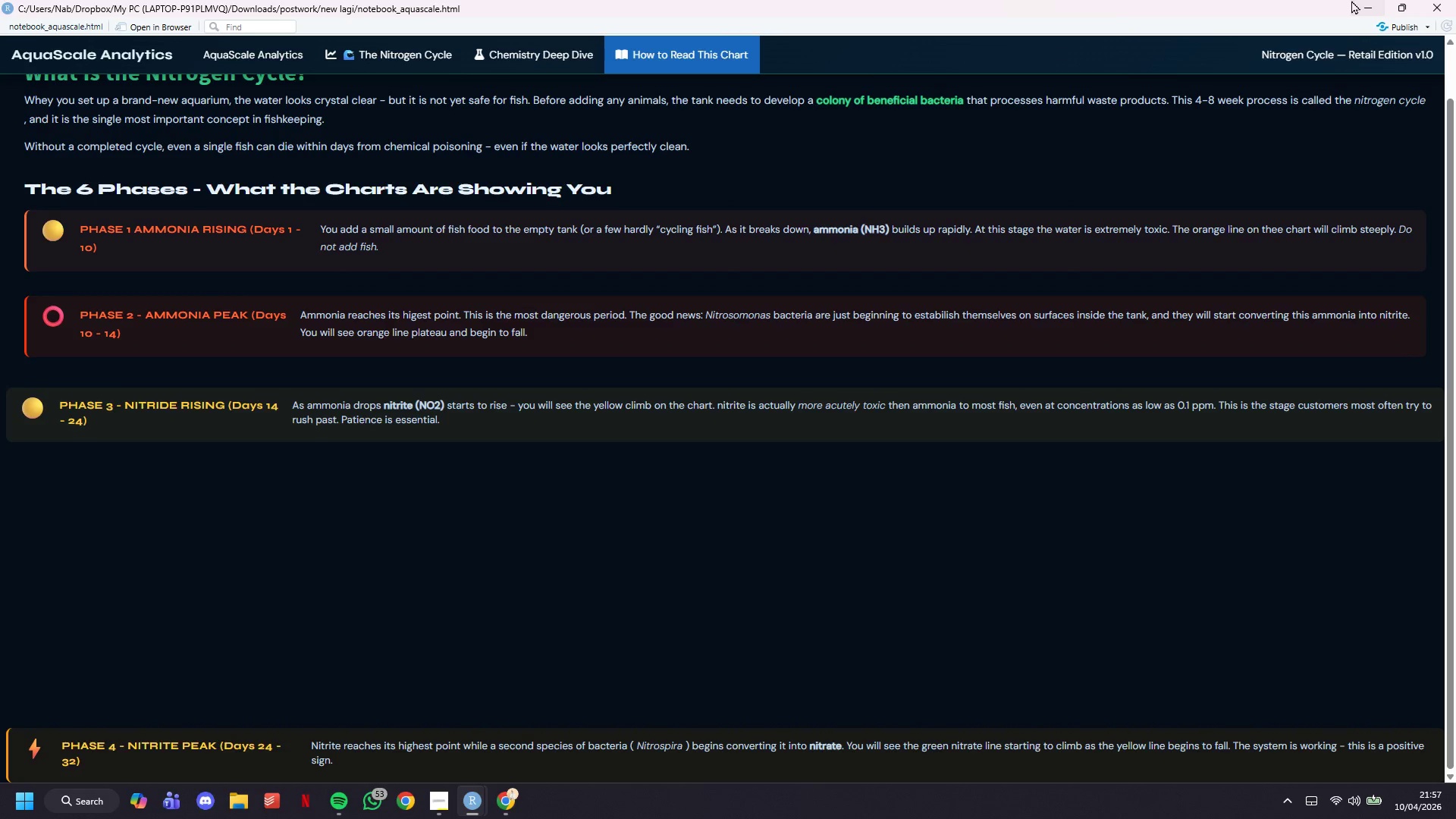 
left_click([1364, 0])
 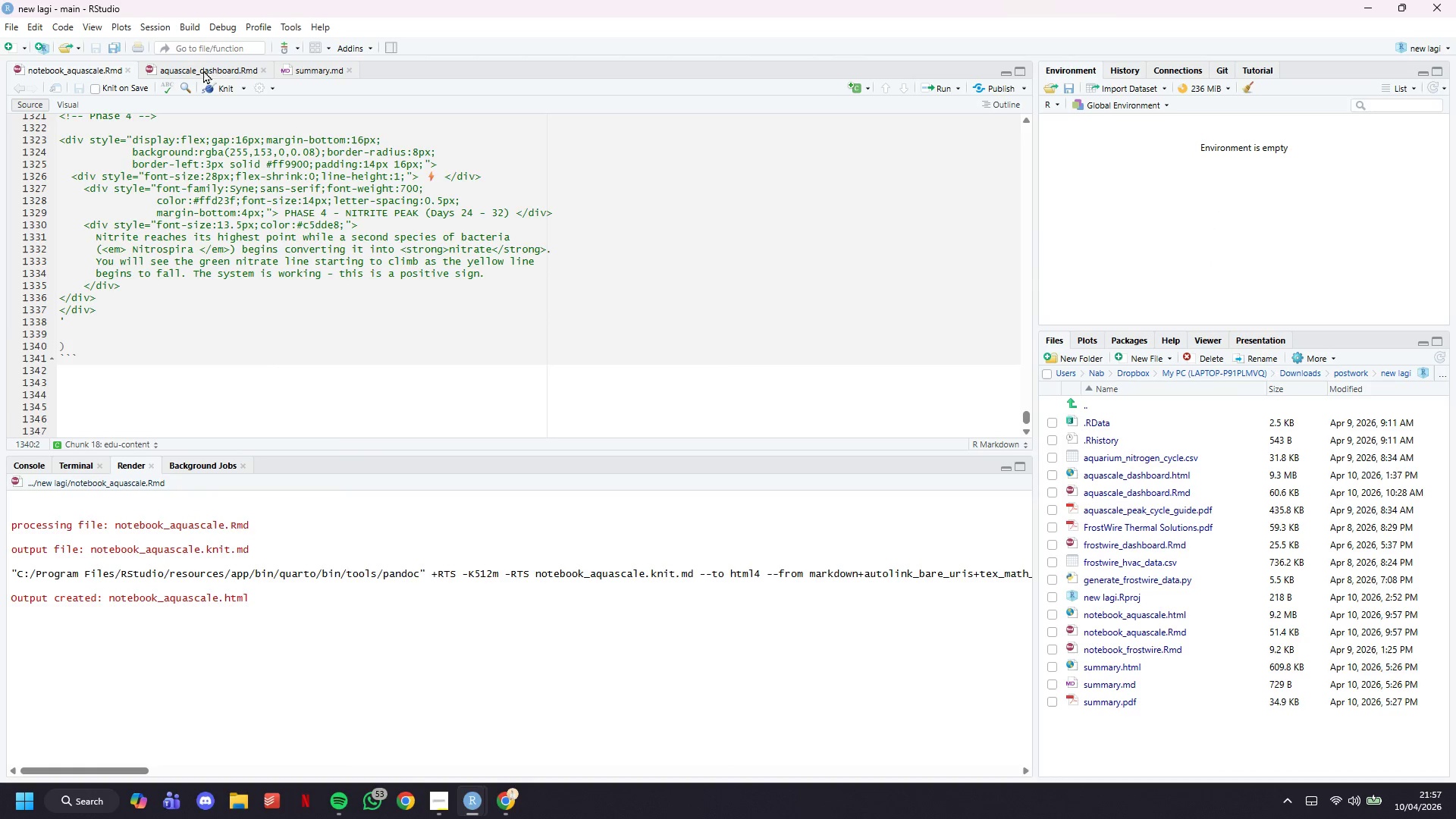 
left_click([217, 67])
 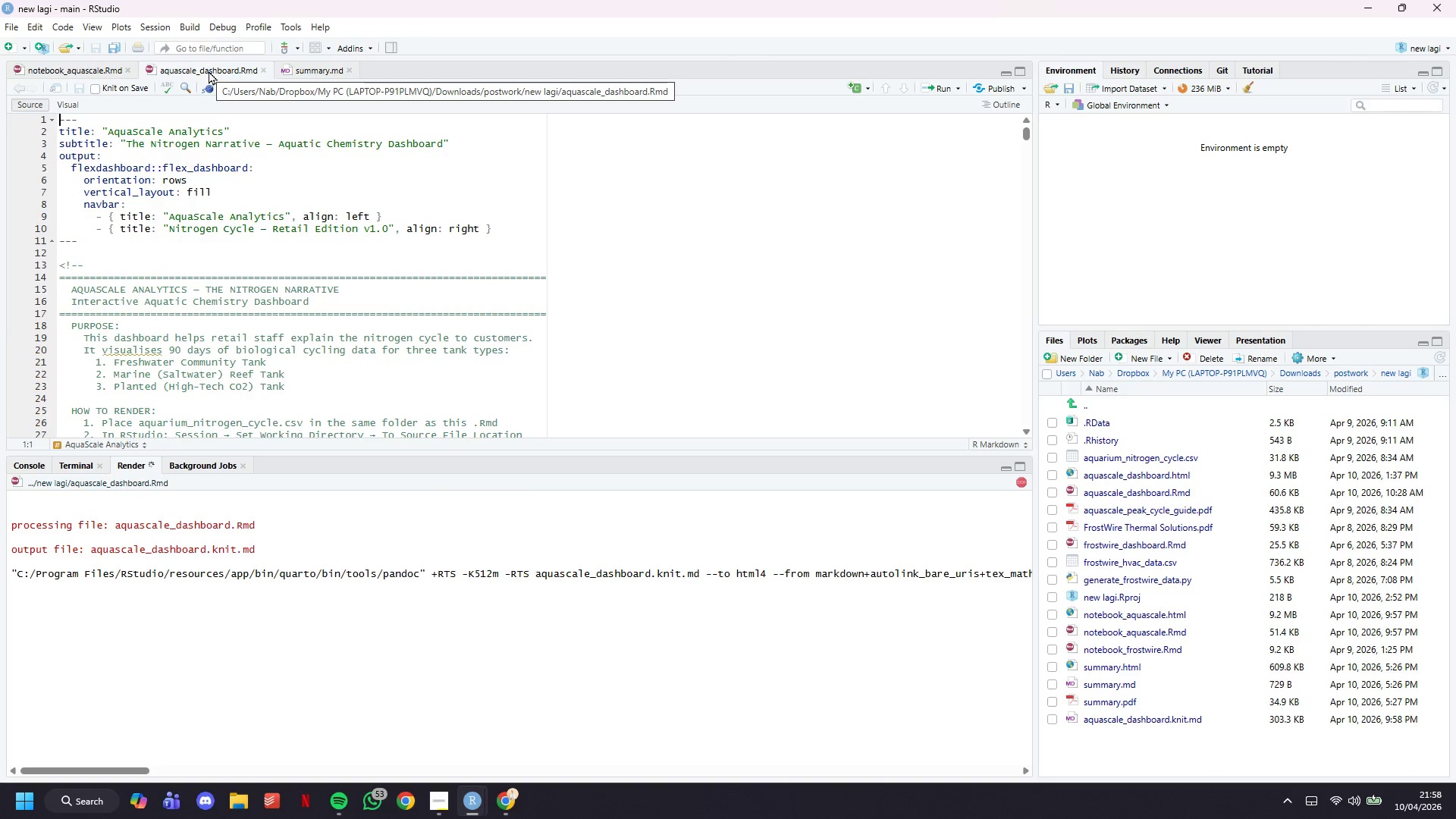 
wait(18.61)
 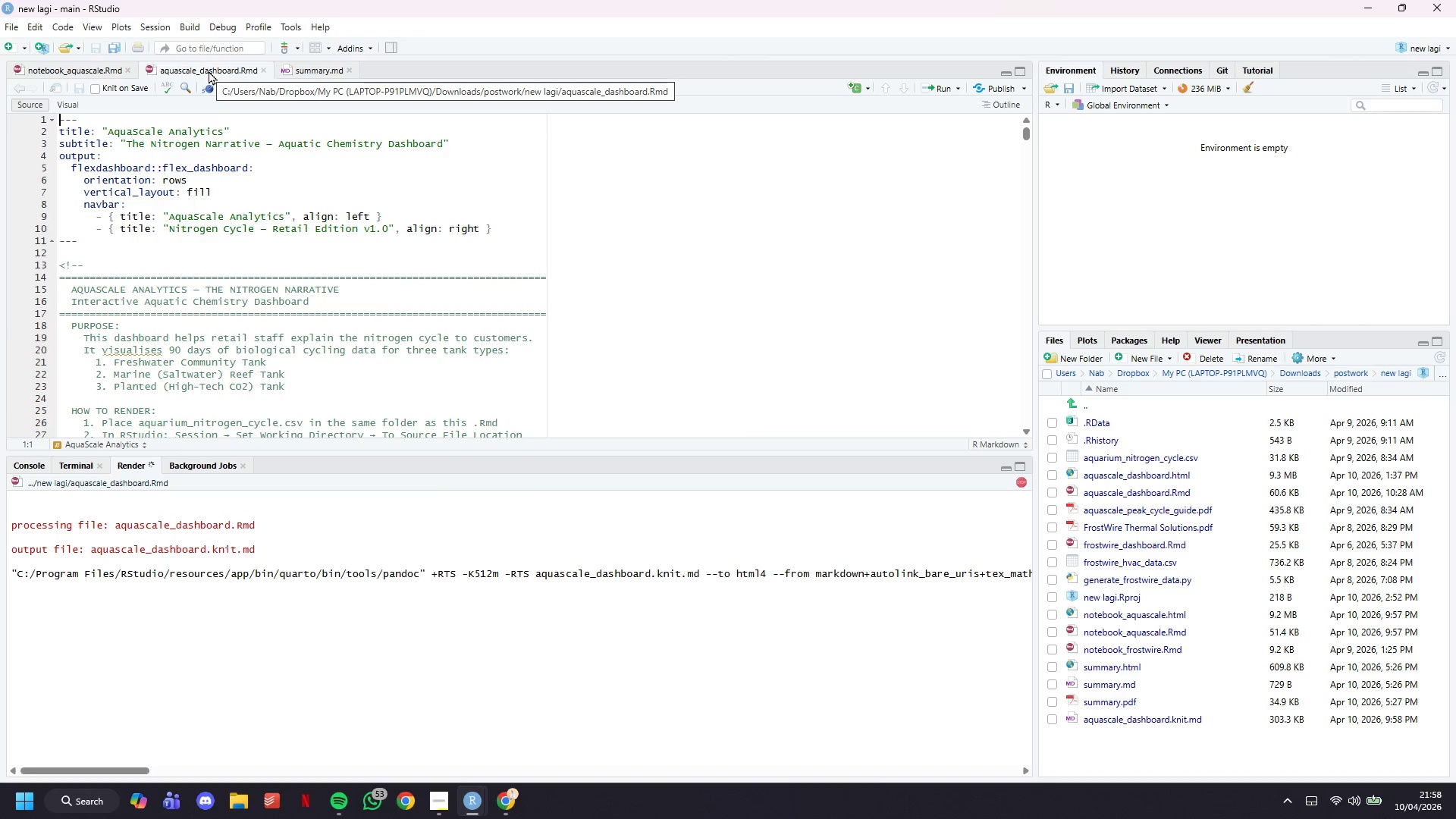 
scroll: coordinate [585, 406], scroll_direction: none, amount: 0.0
 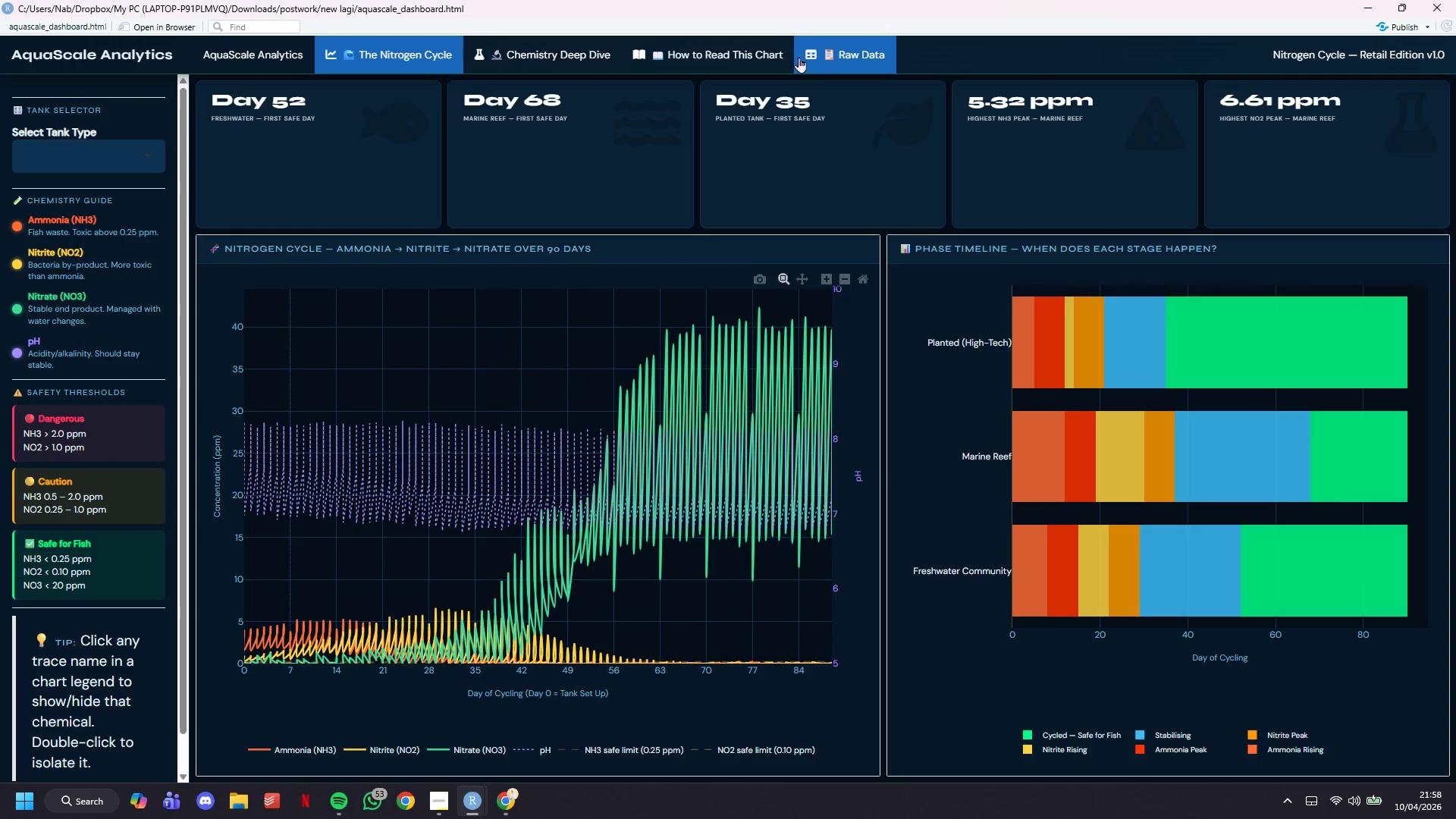 
left_click([766, 52])
 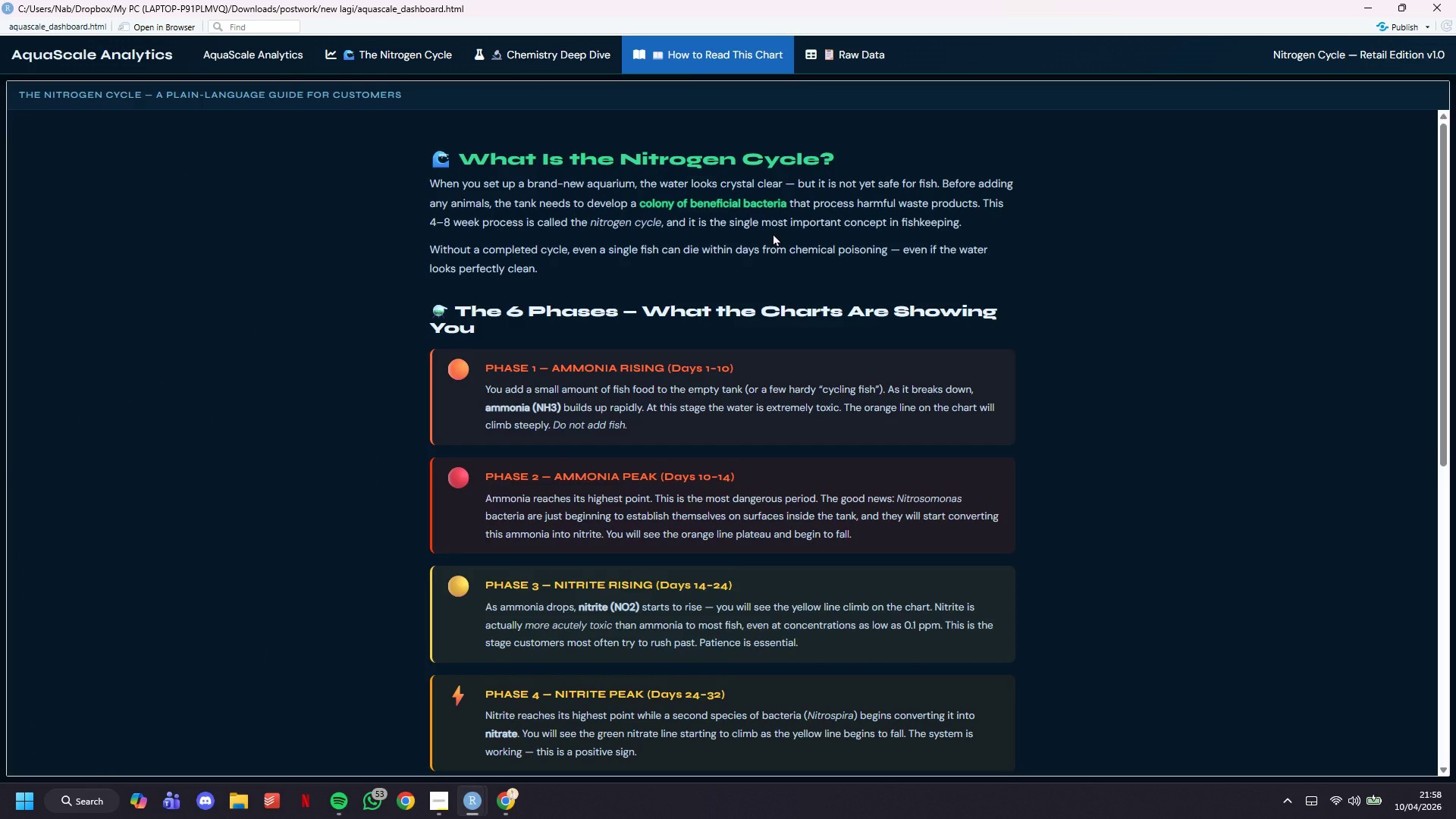 
scroll: coordinate [772, 238], scroll_direction: down, amount: 5.0
 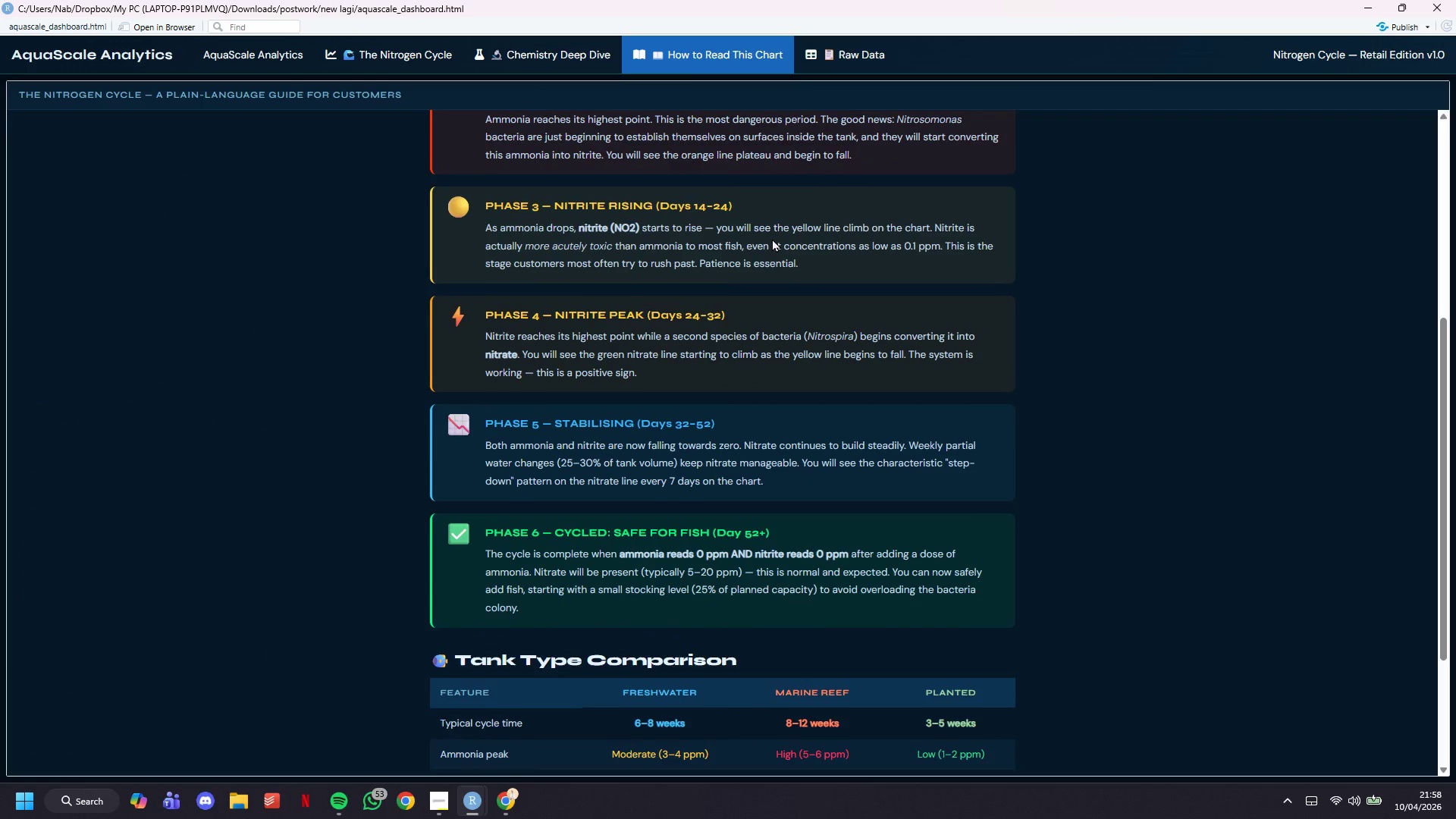 
scroll: coordinate [770, 240], scroll_direction: up, amount: 2.0
 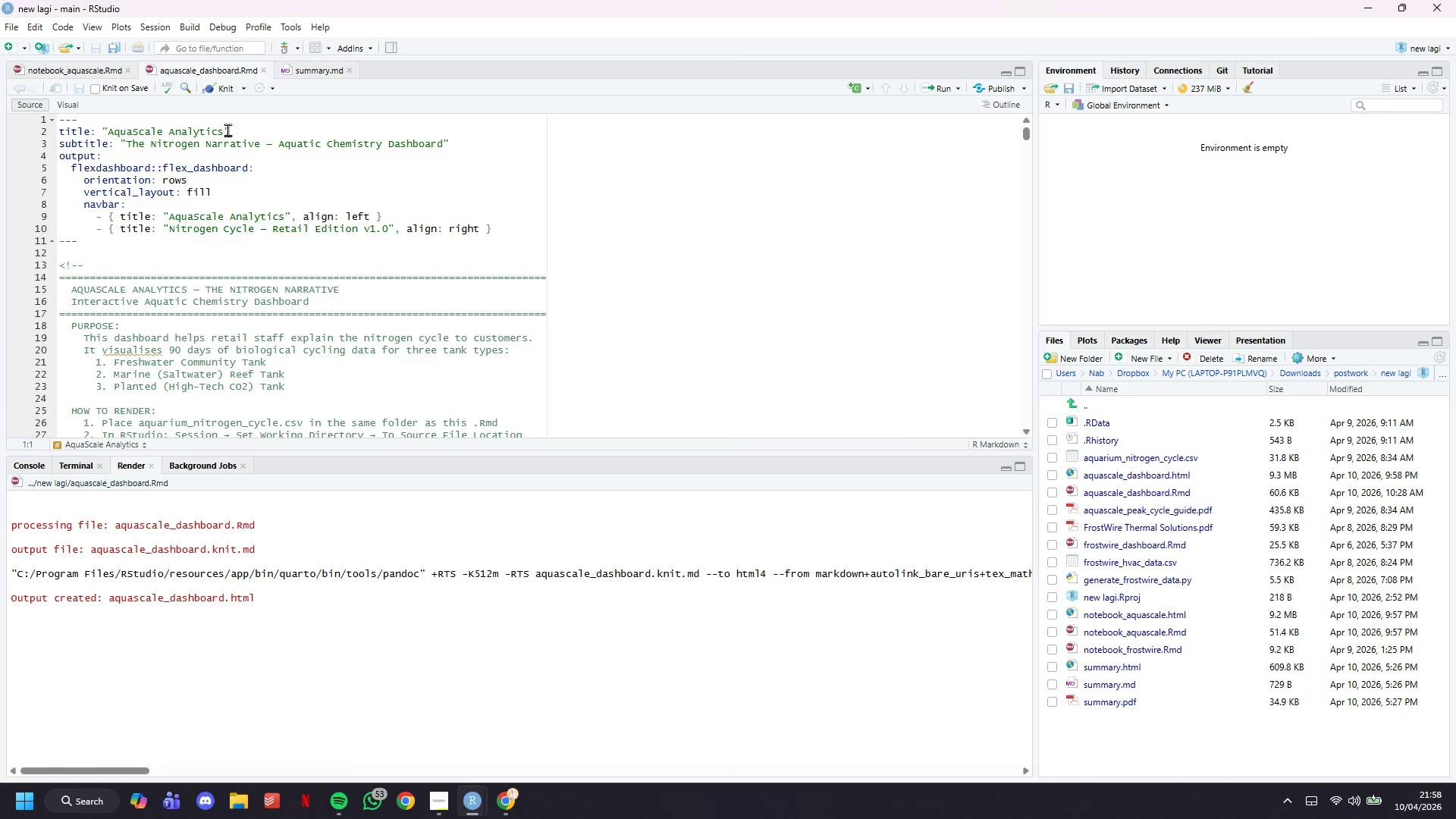 
left_click([43, 63])
 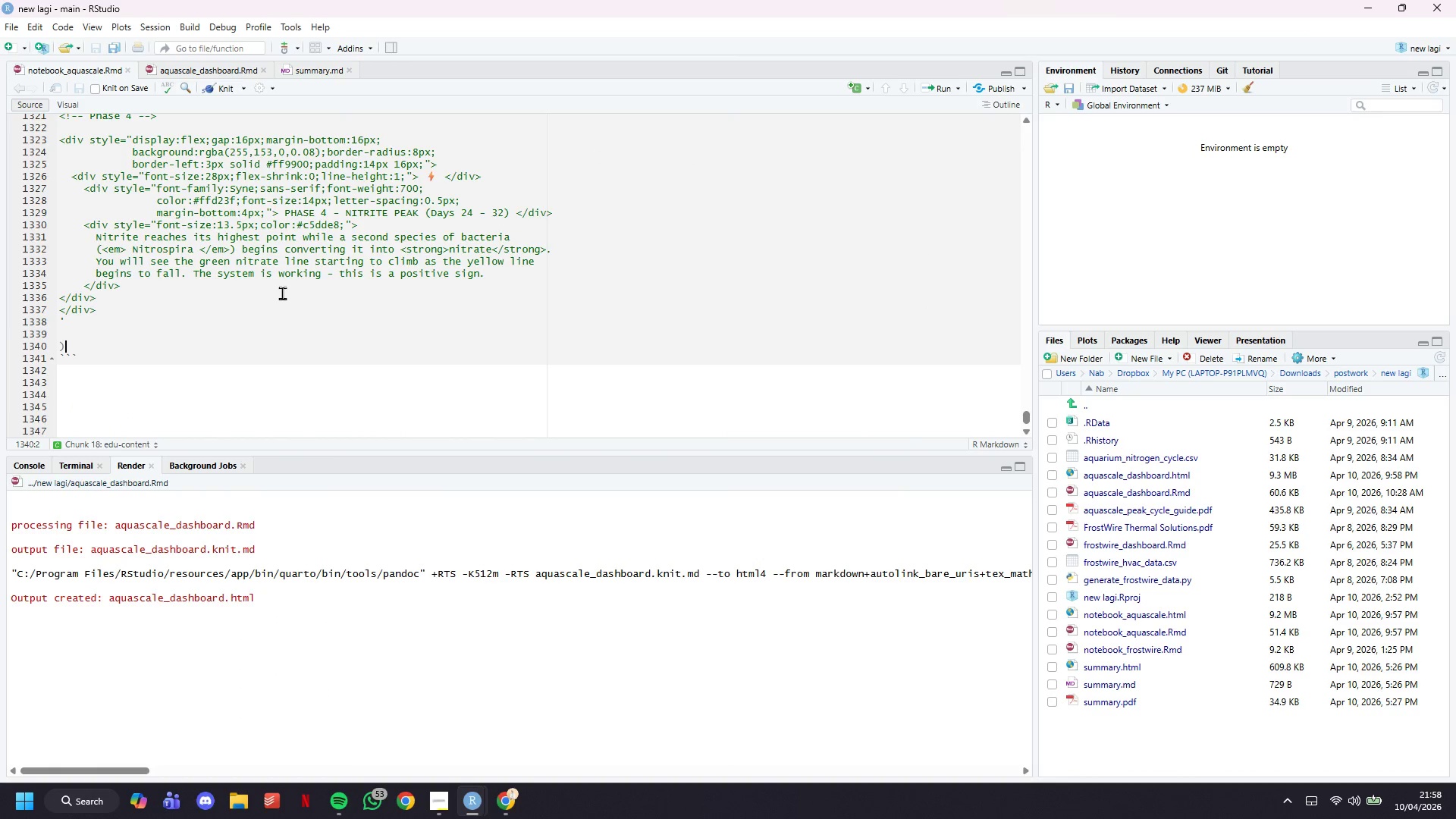 
left_click([282, 293])
 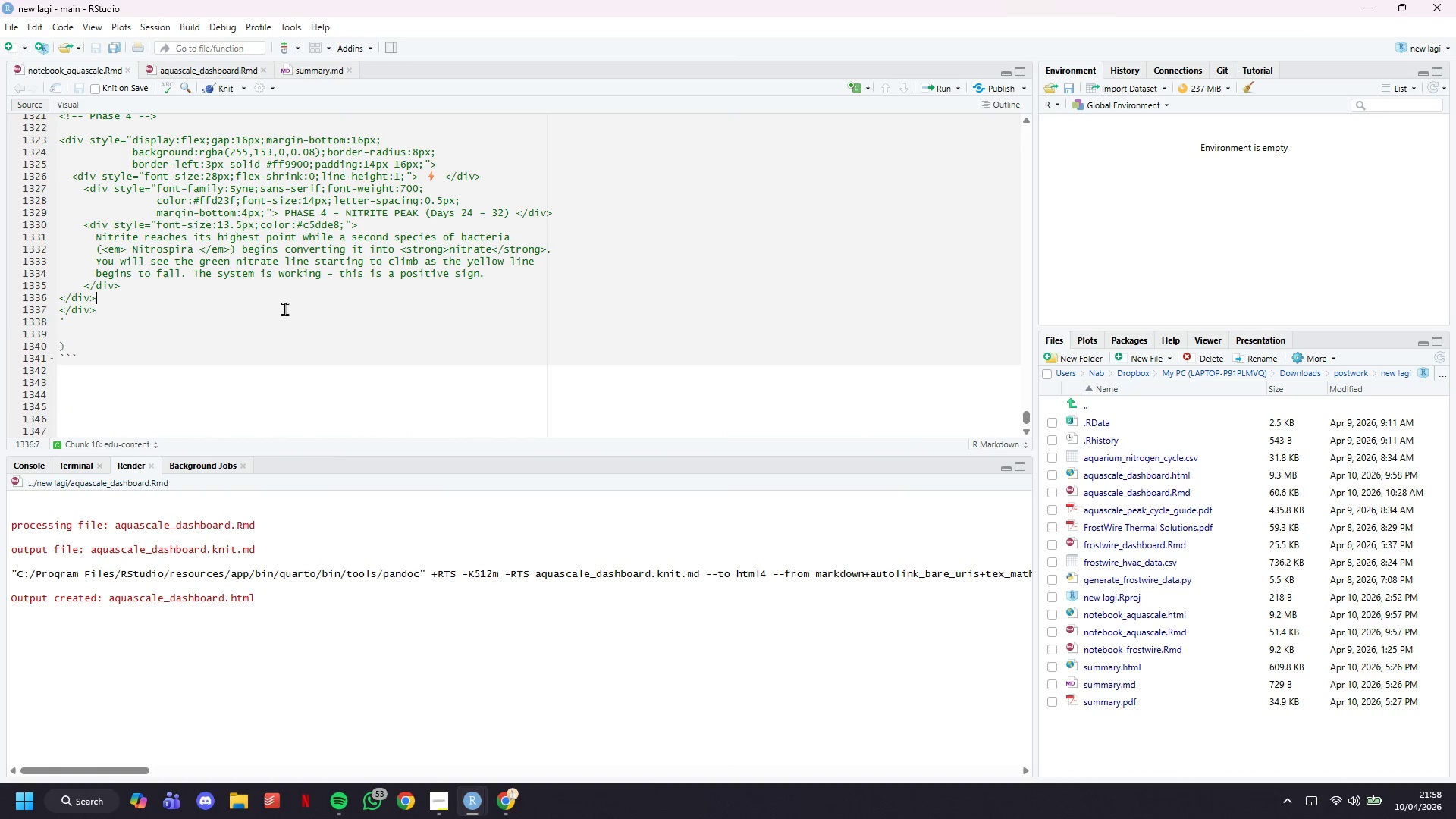 
left_click([284, 309])
 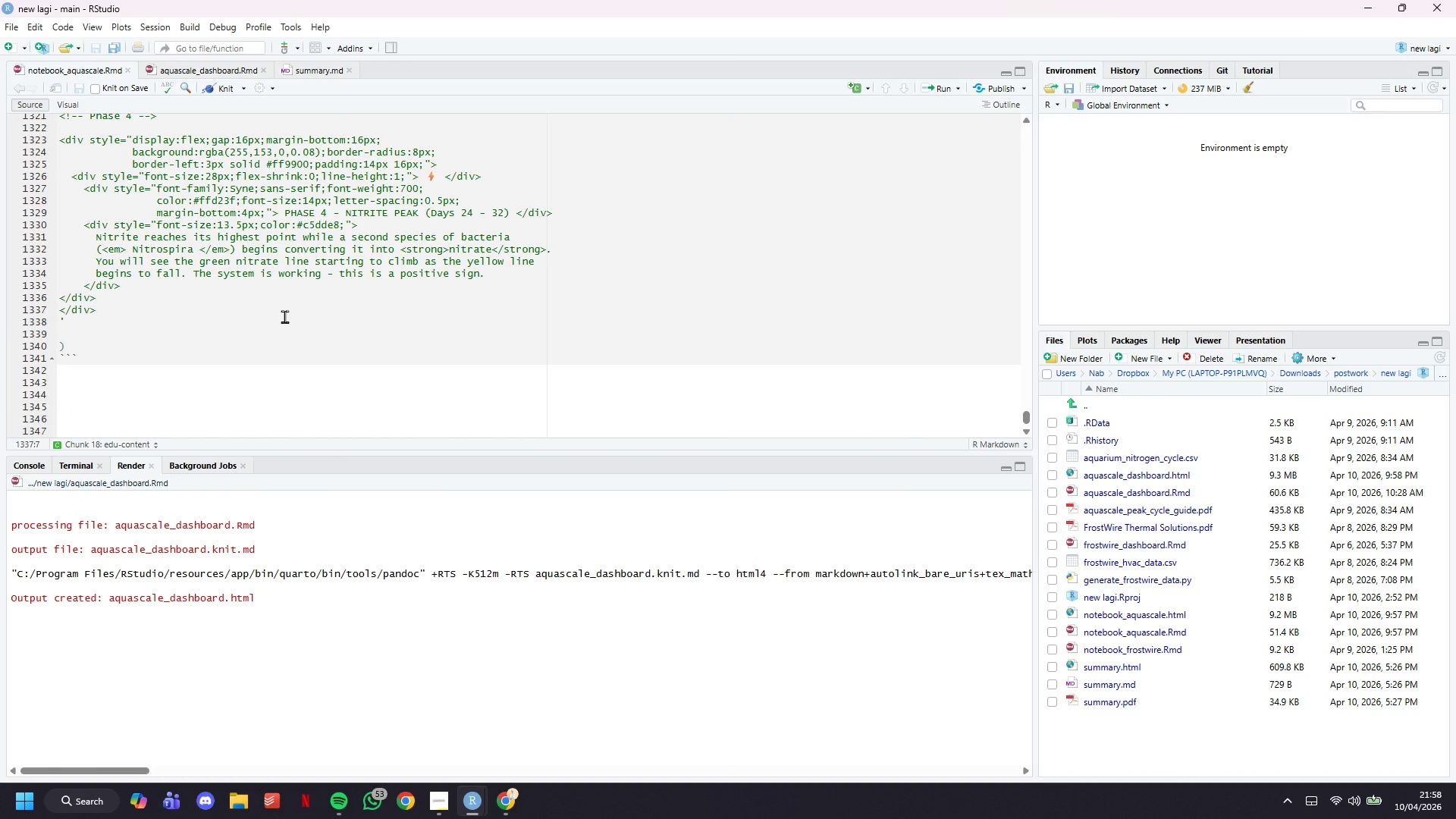 
scroll: coordinate [325, 290], scroll_direction: none, amount: 0.0
 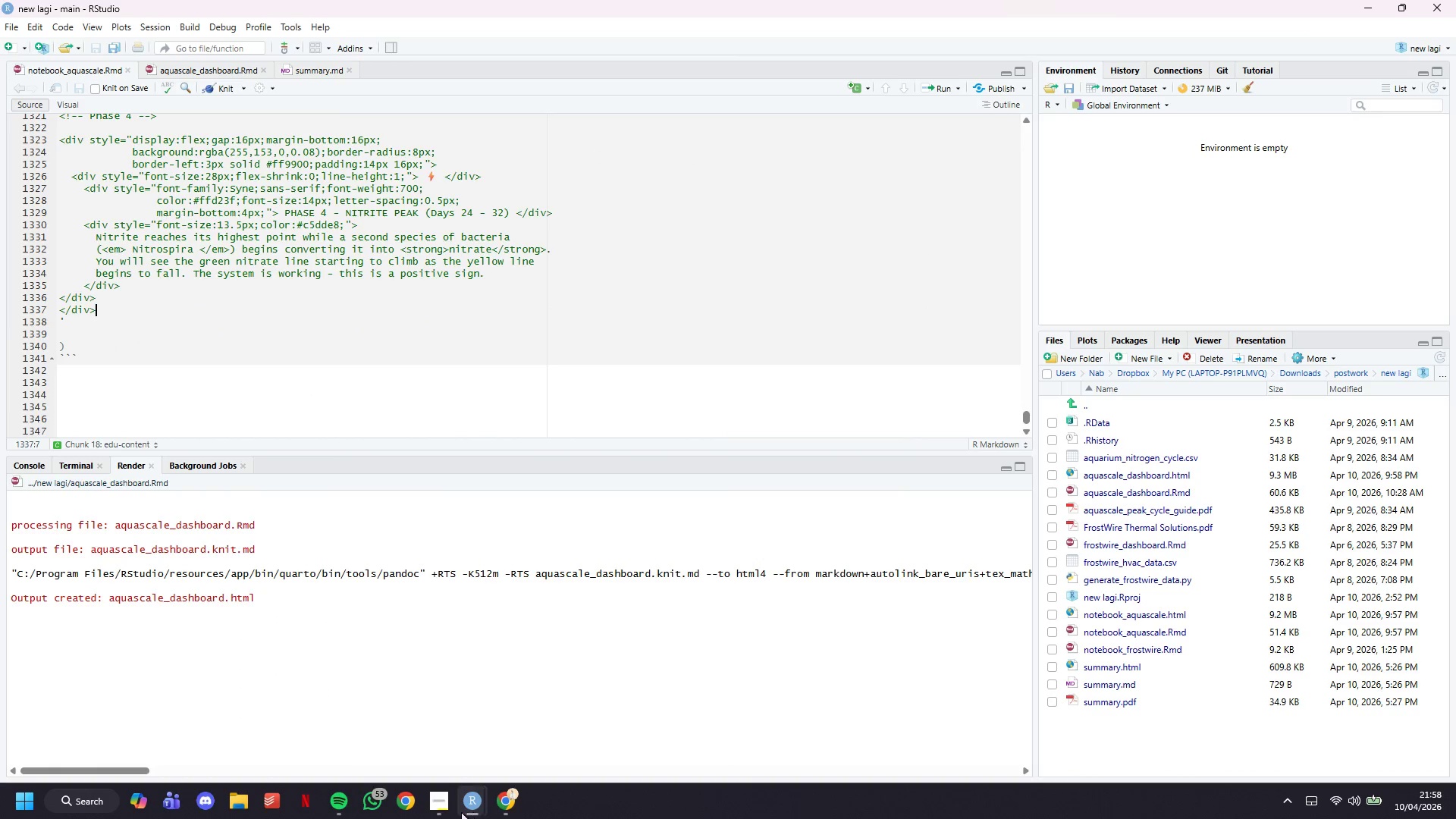 
left_click([442, 803])
 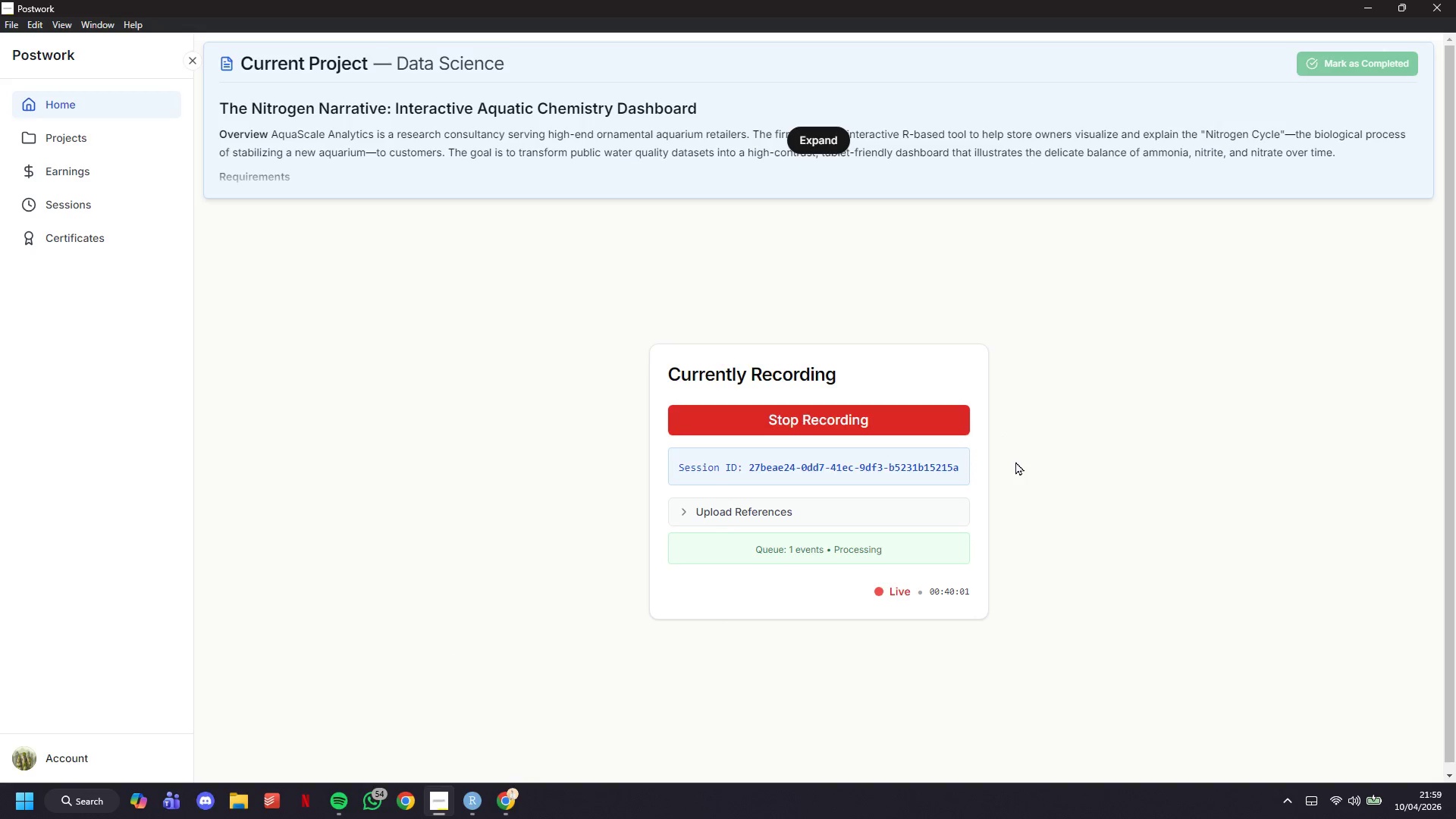 
wait(86.36)
 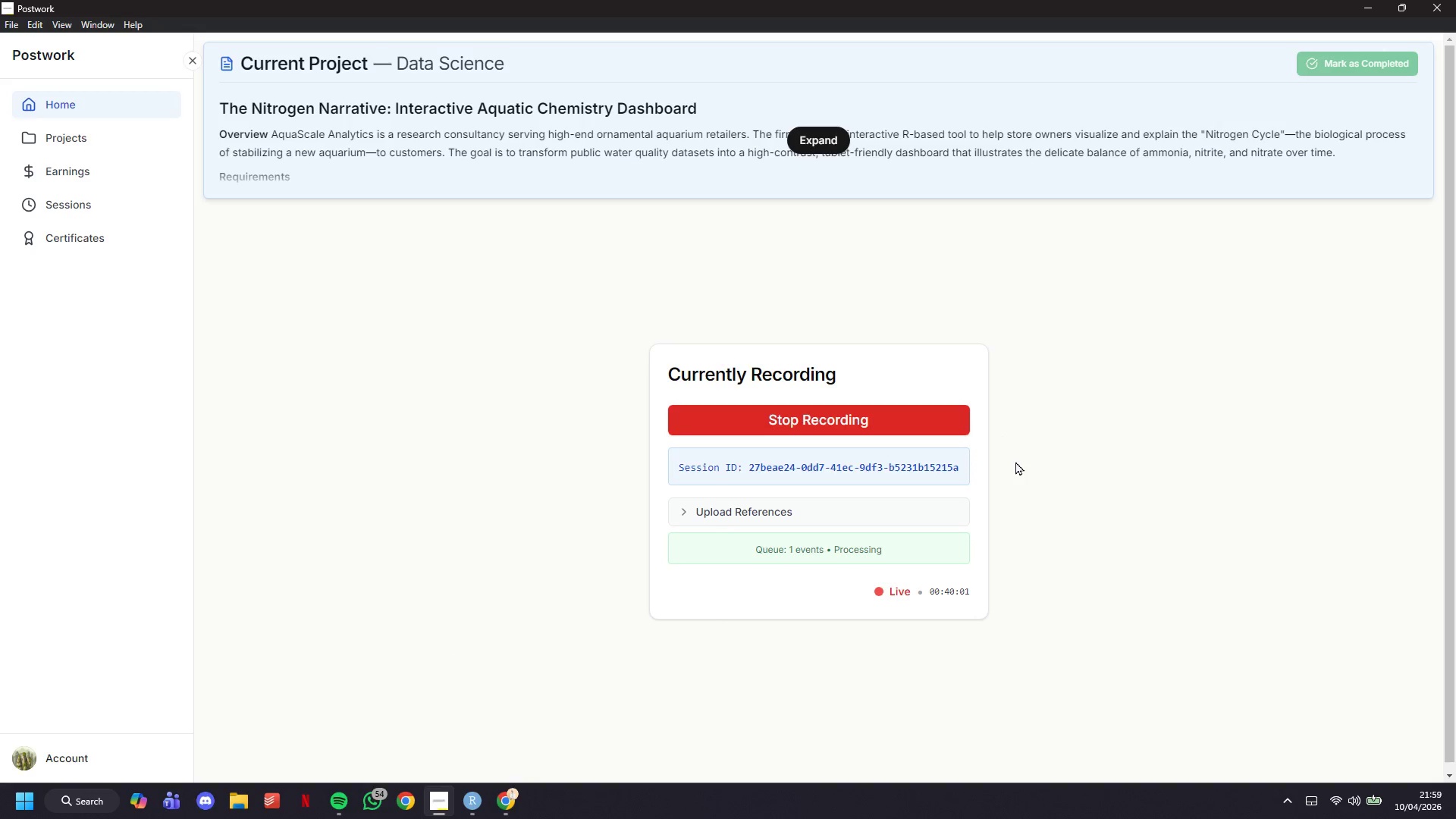 
scroll: coordinate [524, 265], scroll_direction: down, amount: 4.0
 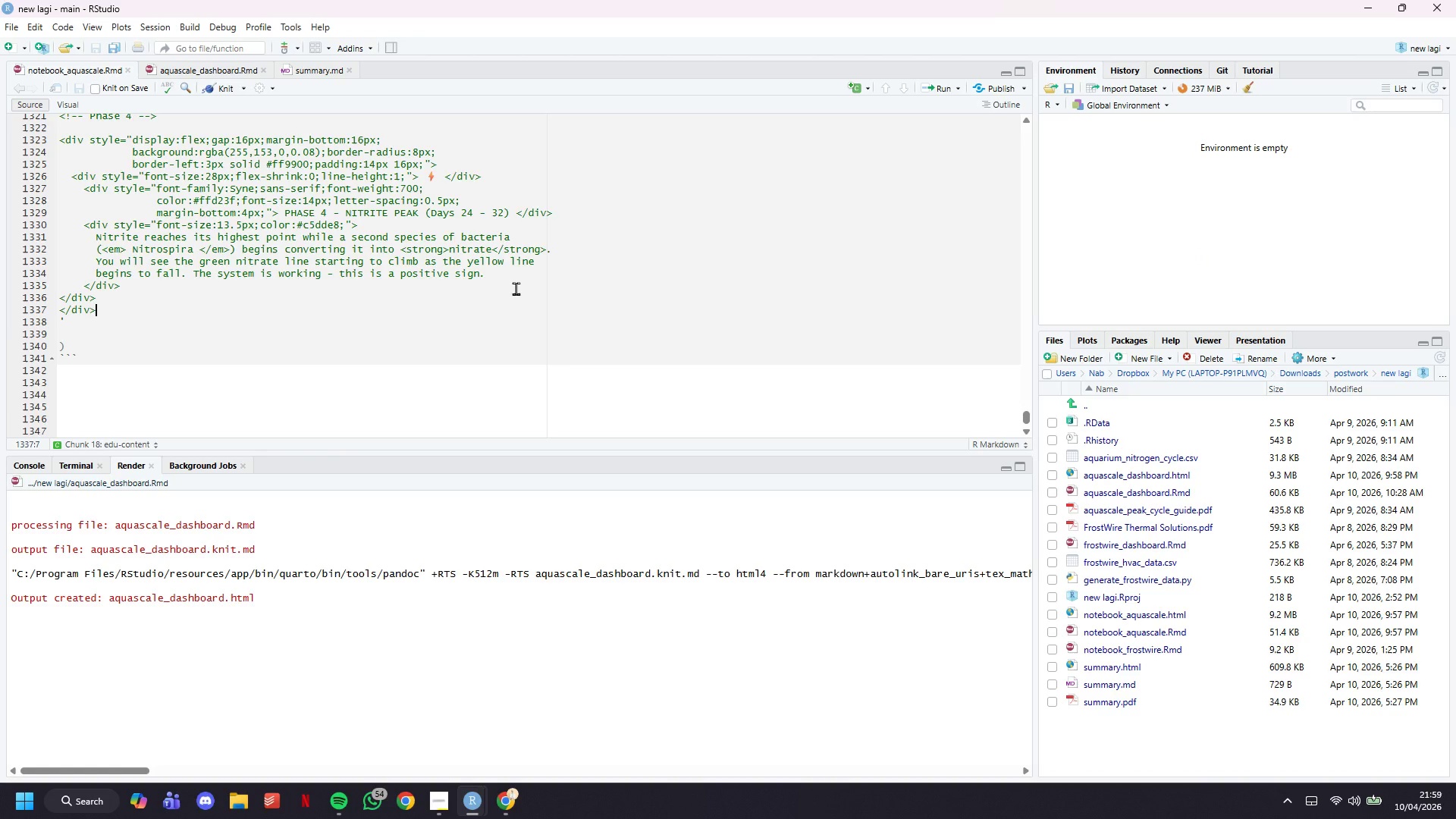 
key(Enter)
 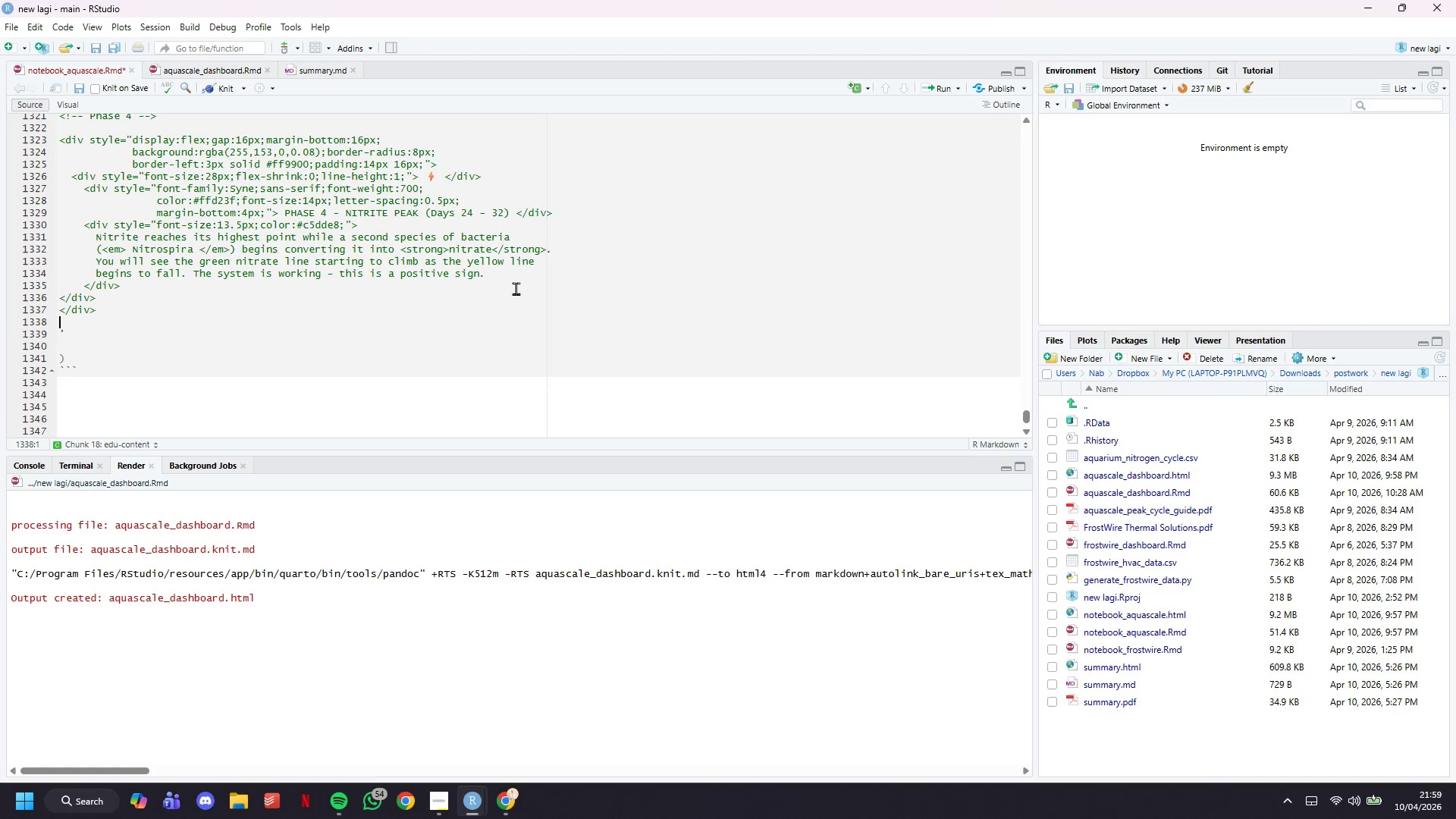 
key(Enter)
 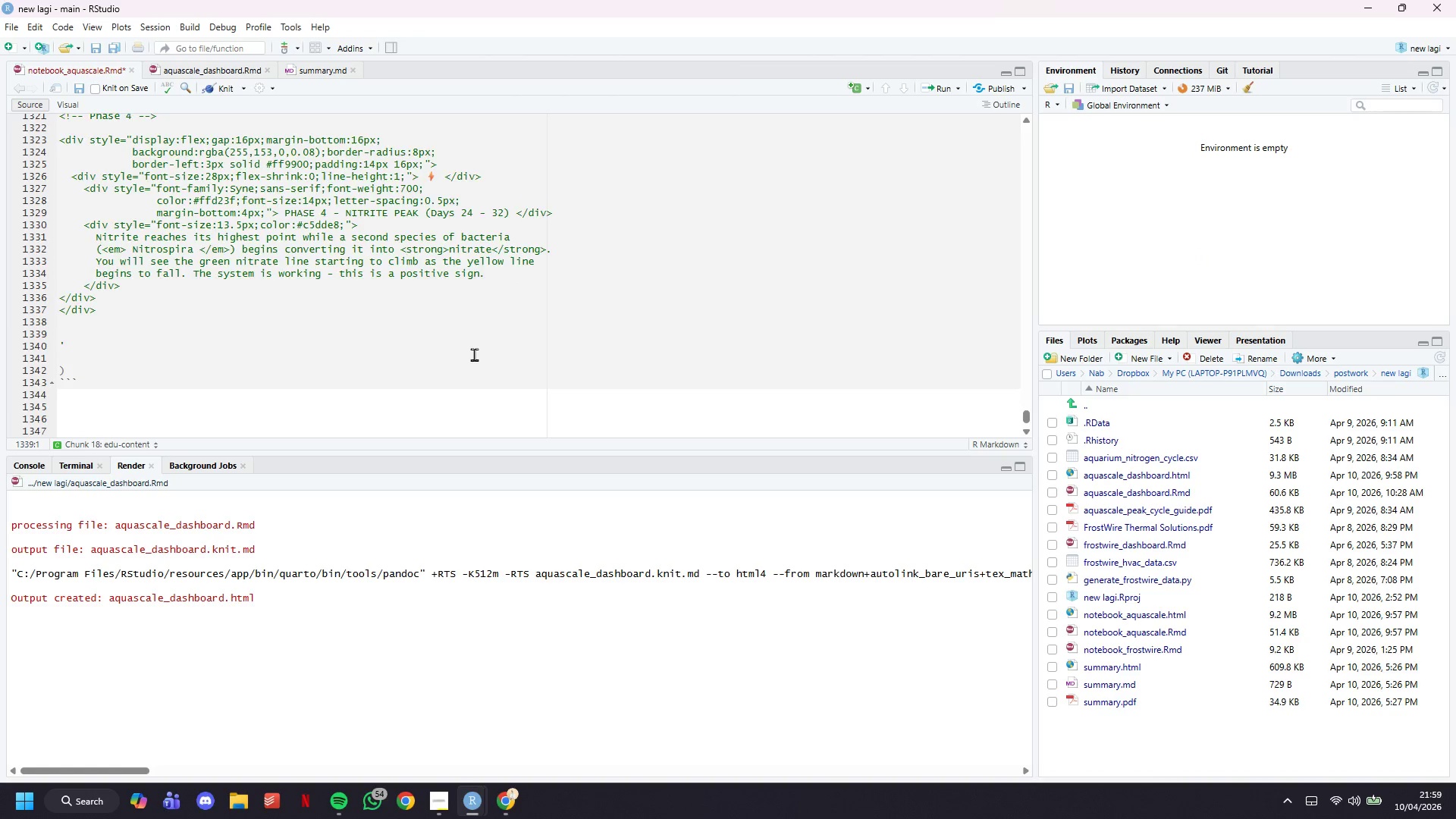 
scroll: coordinate [472, 394], scroll_direction: up, amount: 28.0
 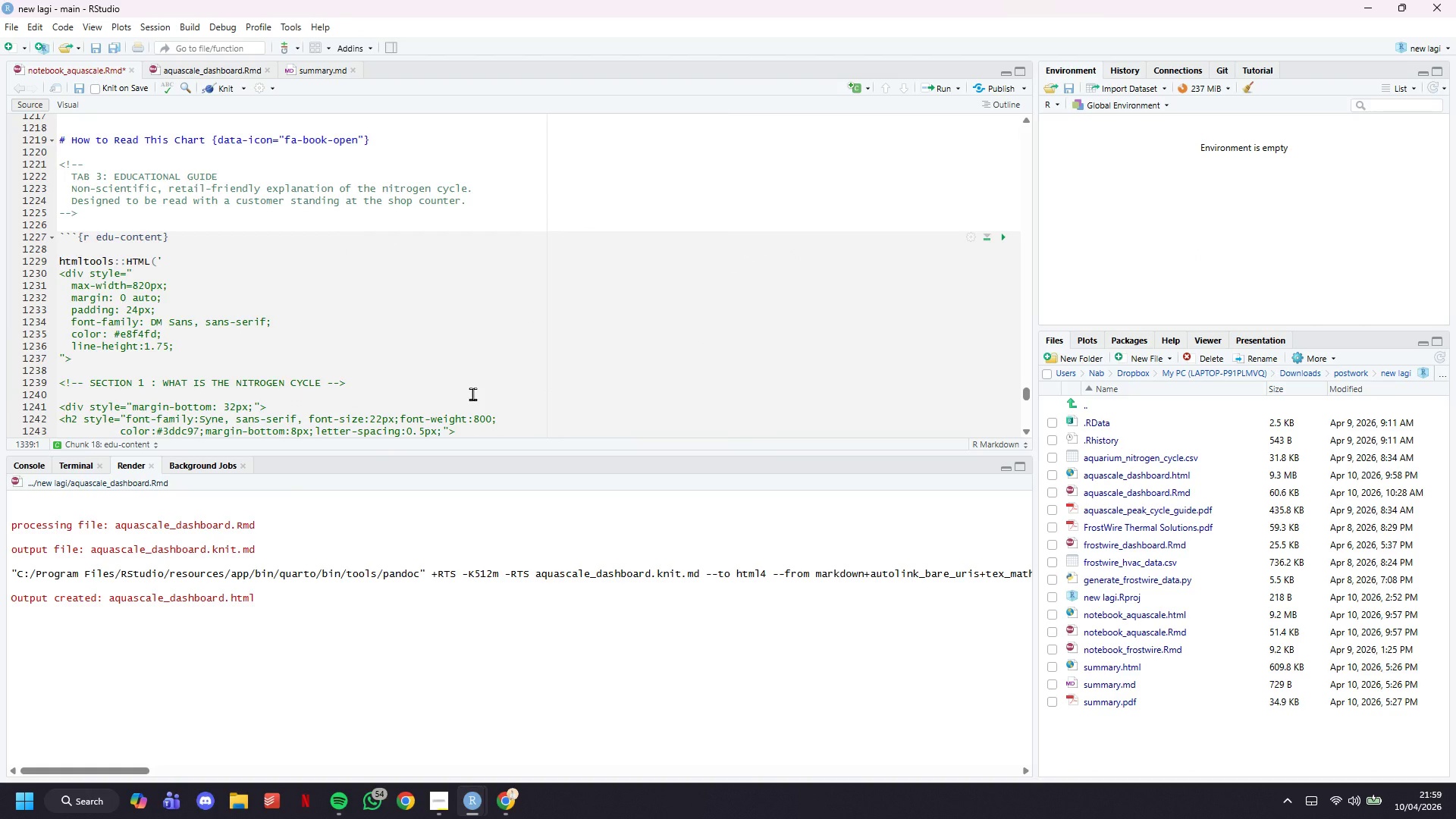 
scroll: coordinate [478, 388], scroll_direction: down, amount: 31.0
 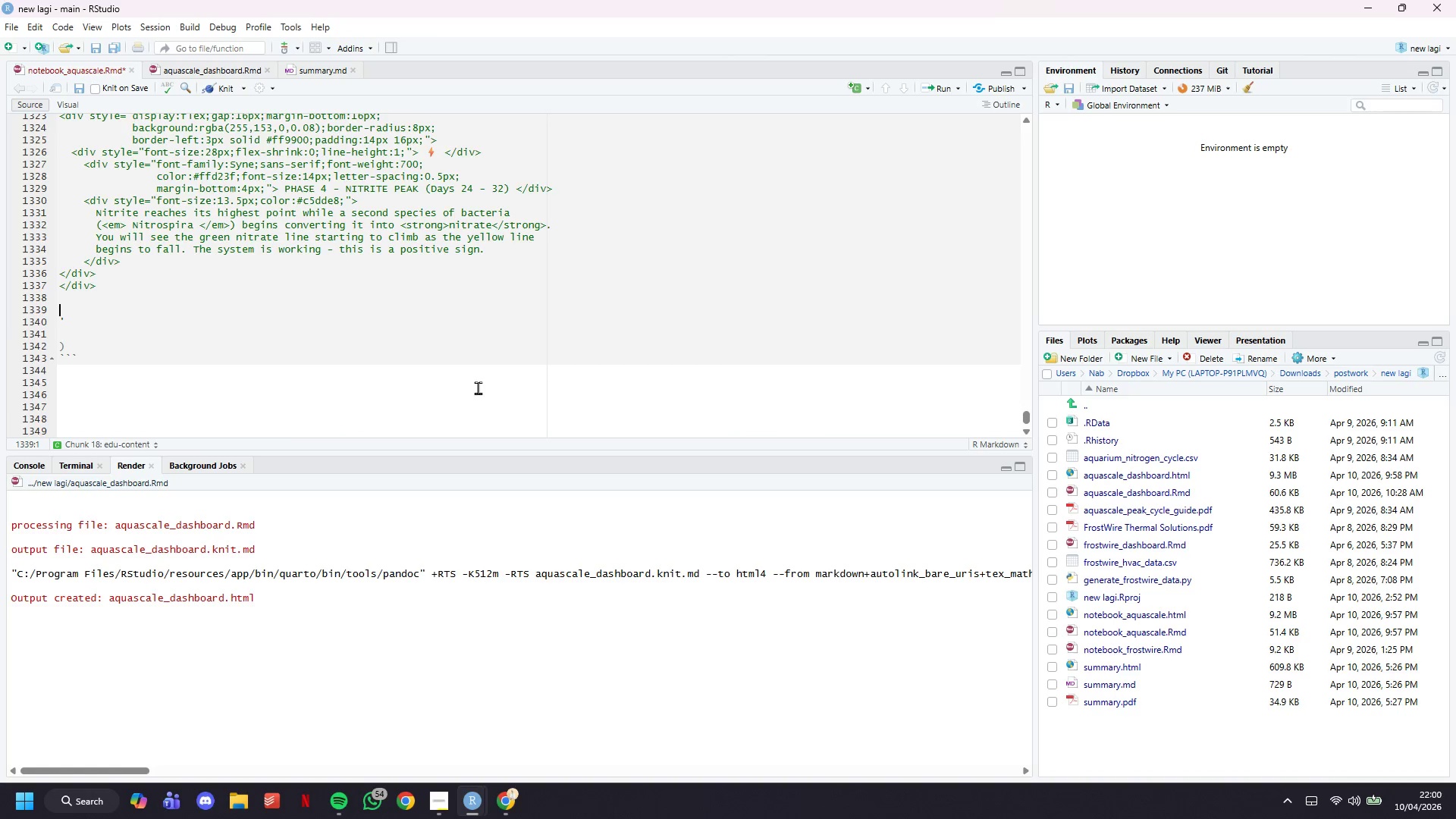 
scroll: coordinate [395, 418], scroll_direction: up, amount: 2.0
 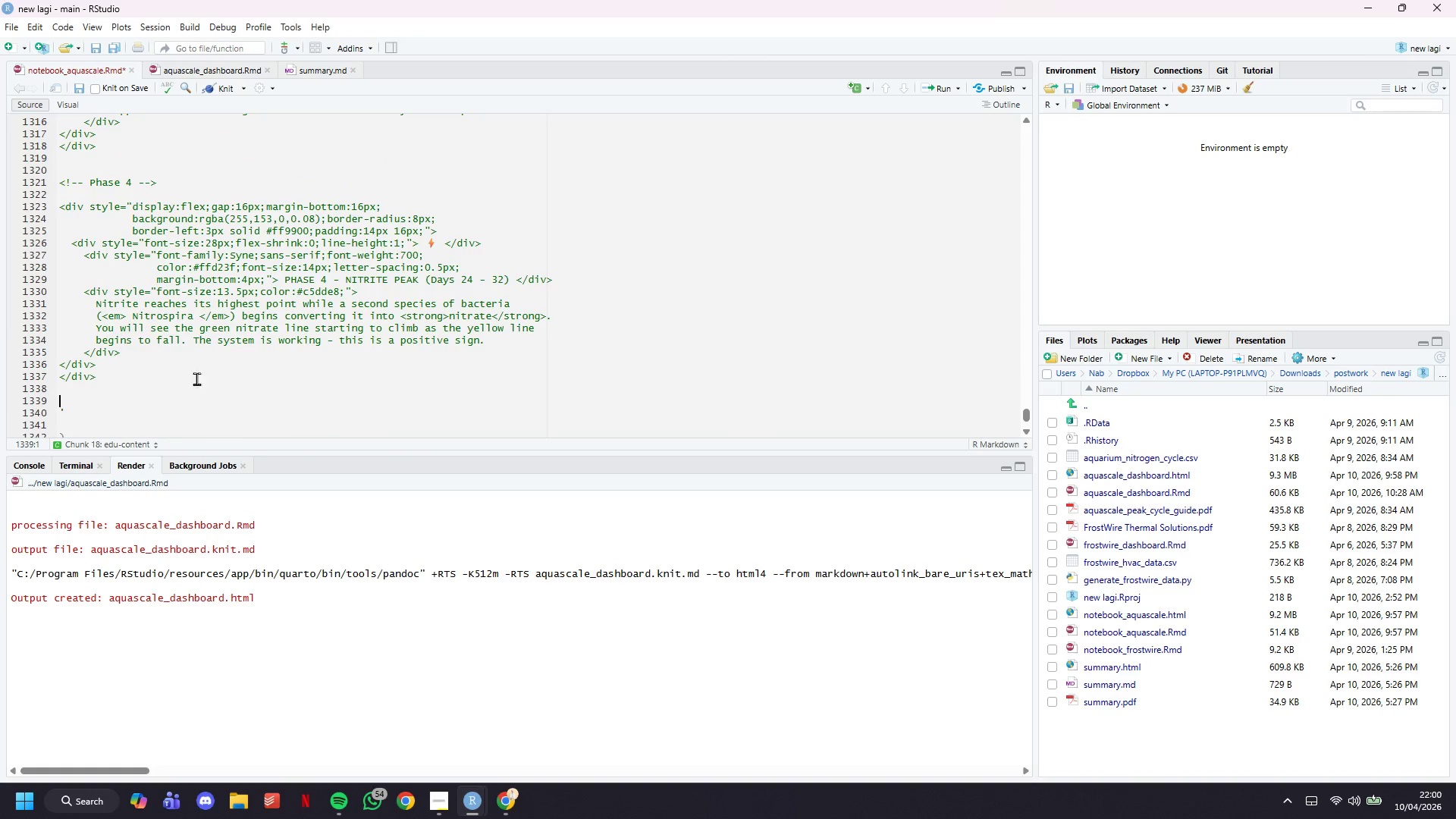 
left_click_drag(start_coordinate=[195, 376], to_coordinate=[36, 183])
 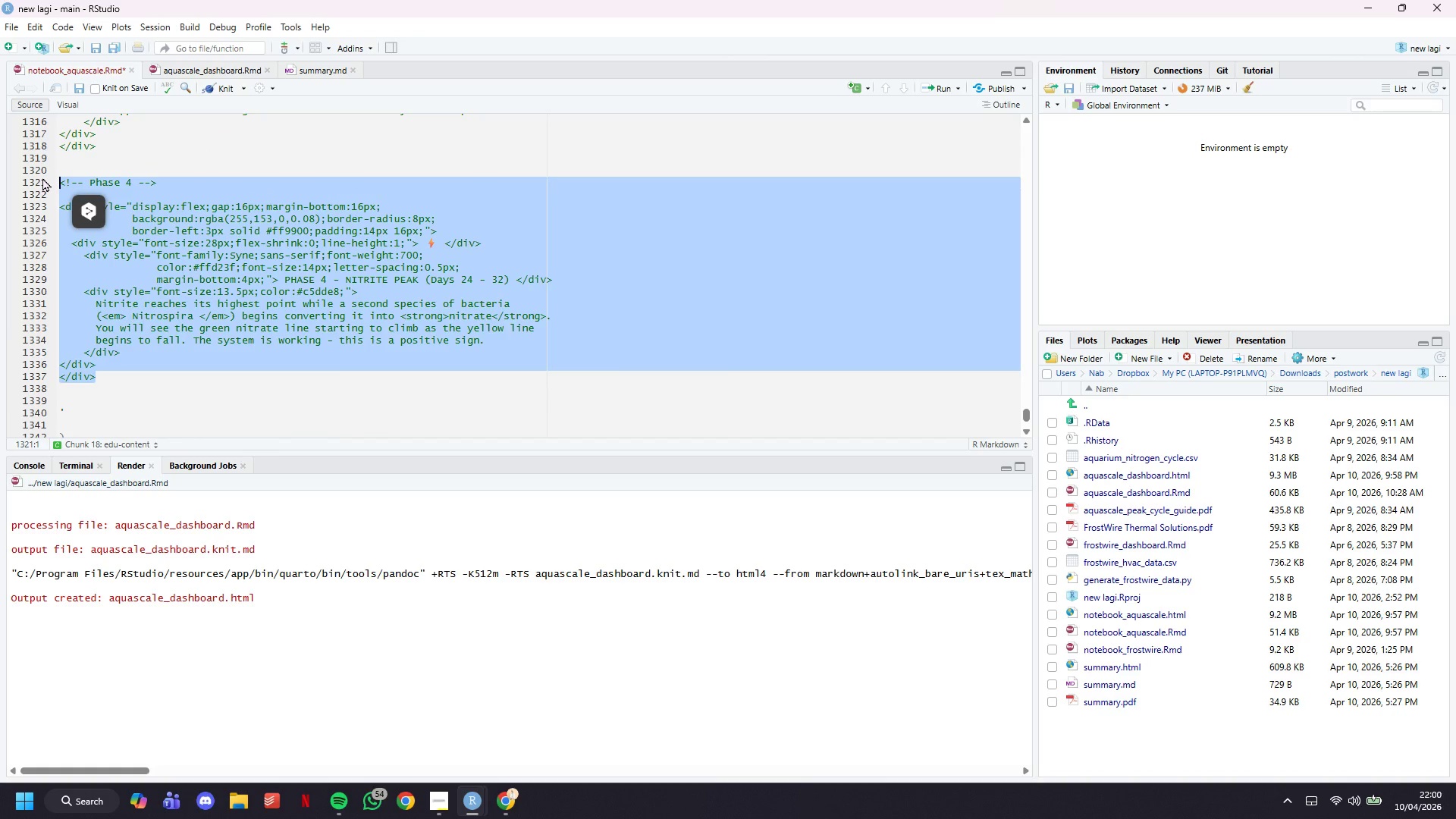 
key(Backspace)
 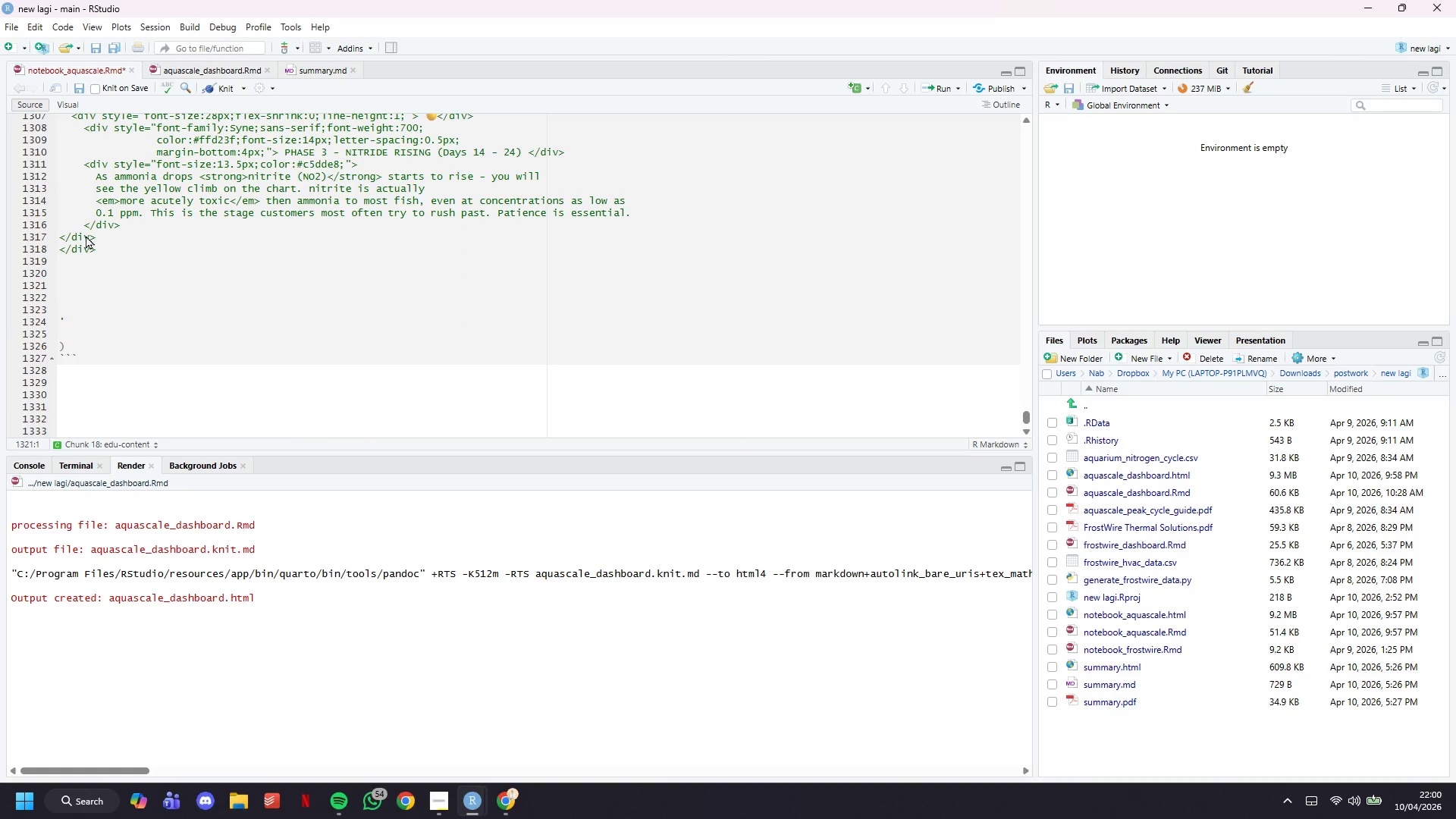 
key(ArrowDown)
 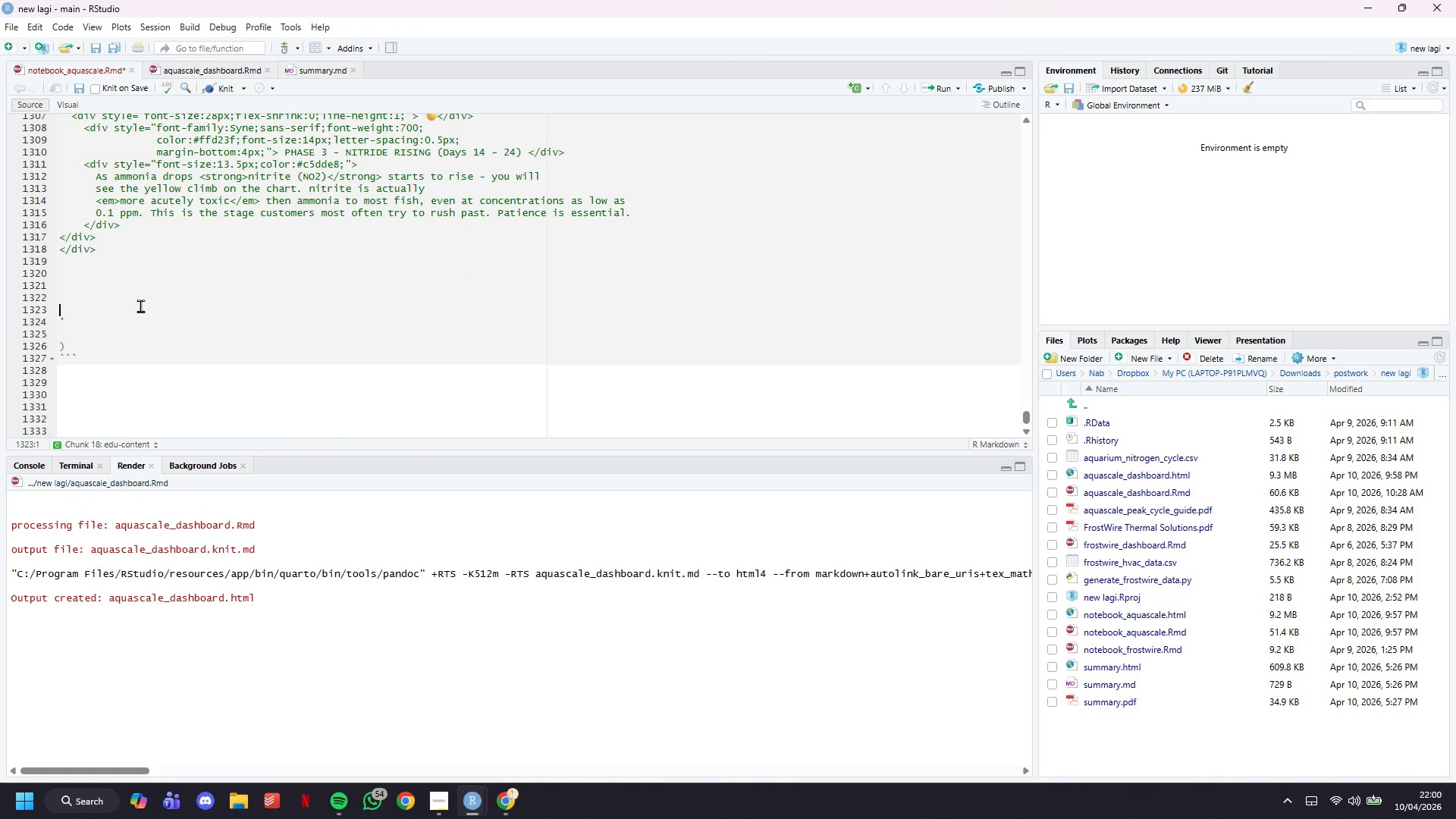 
key(ArrowDown)
 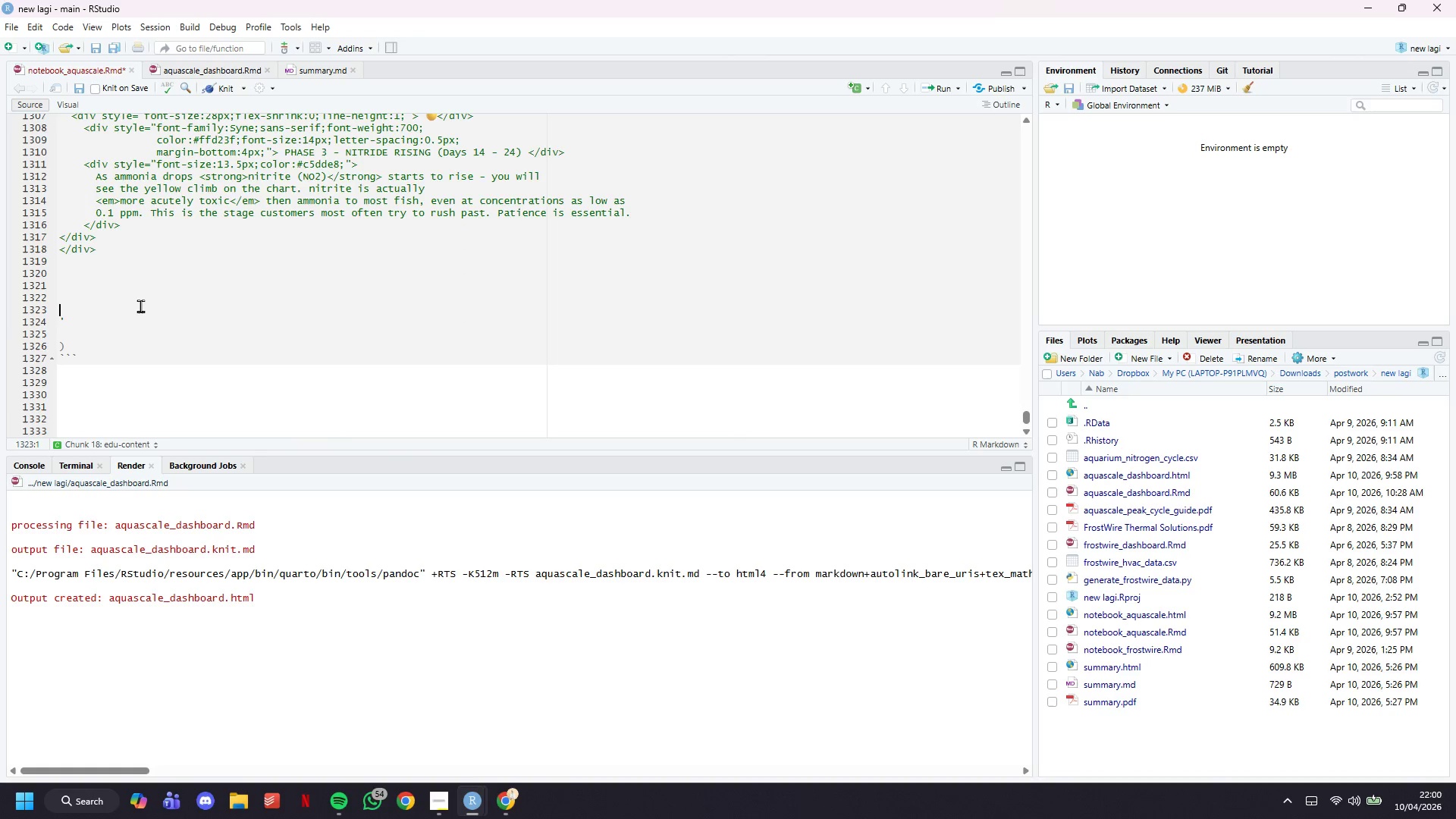 
key(ArrowDown)
 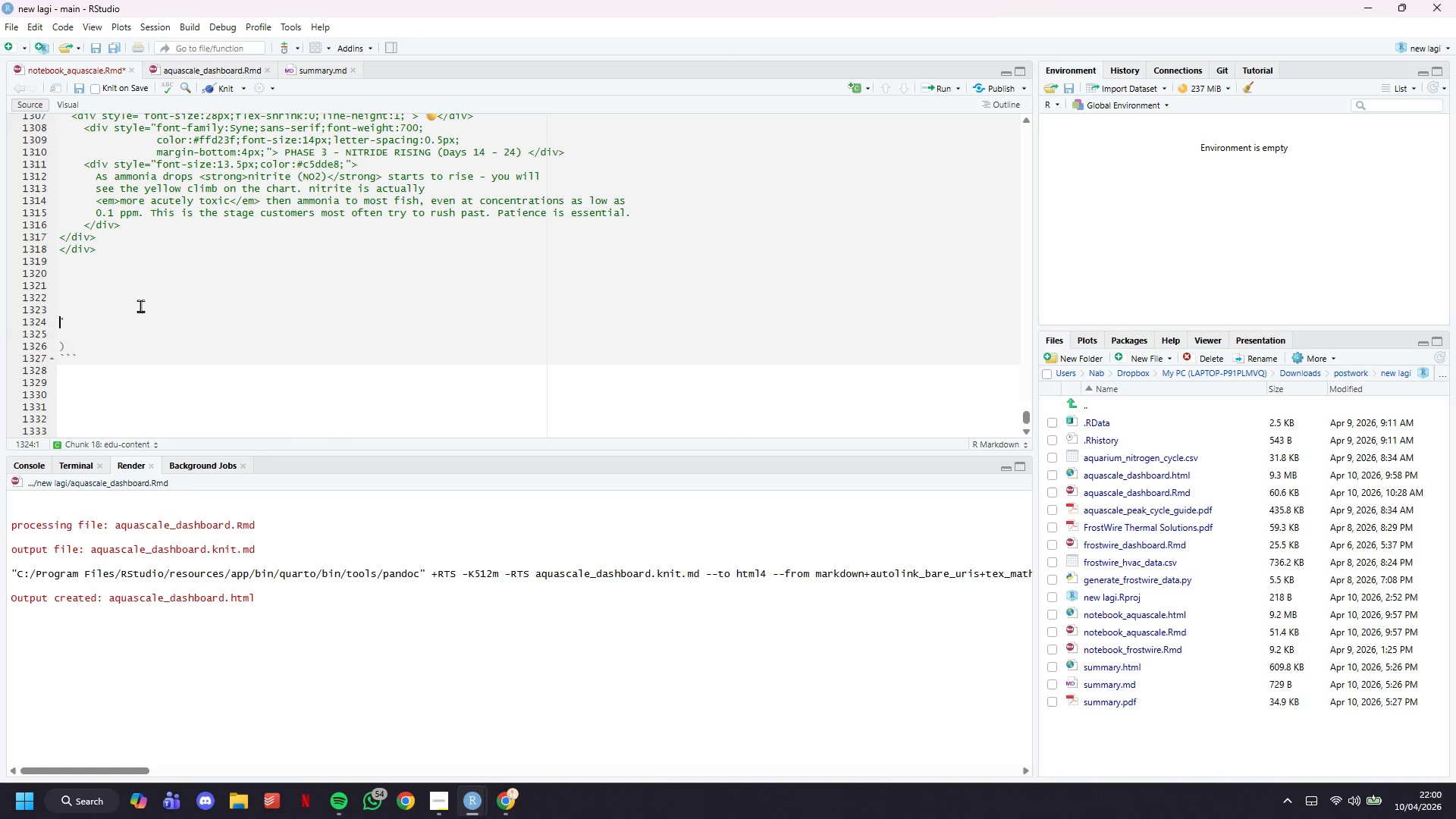 
key(ArrowDown)
 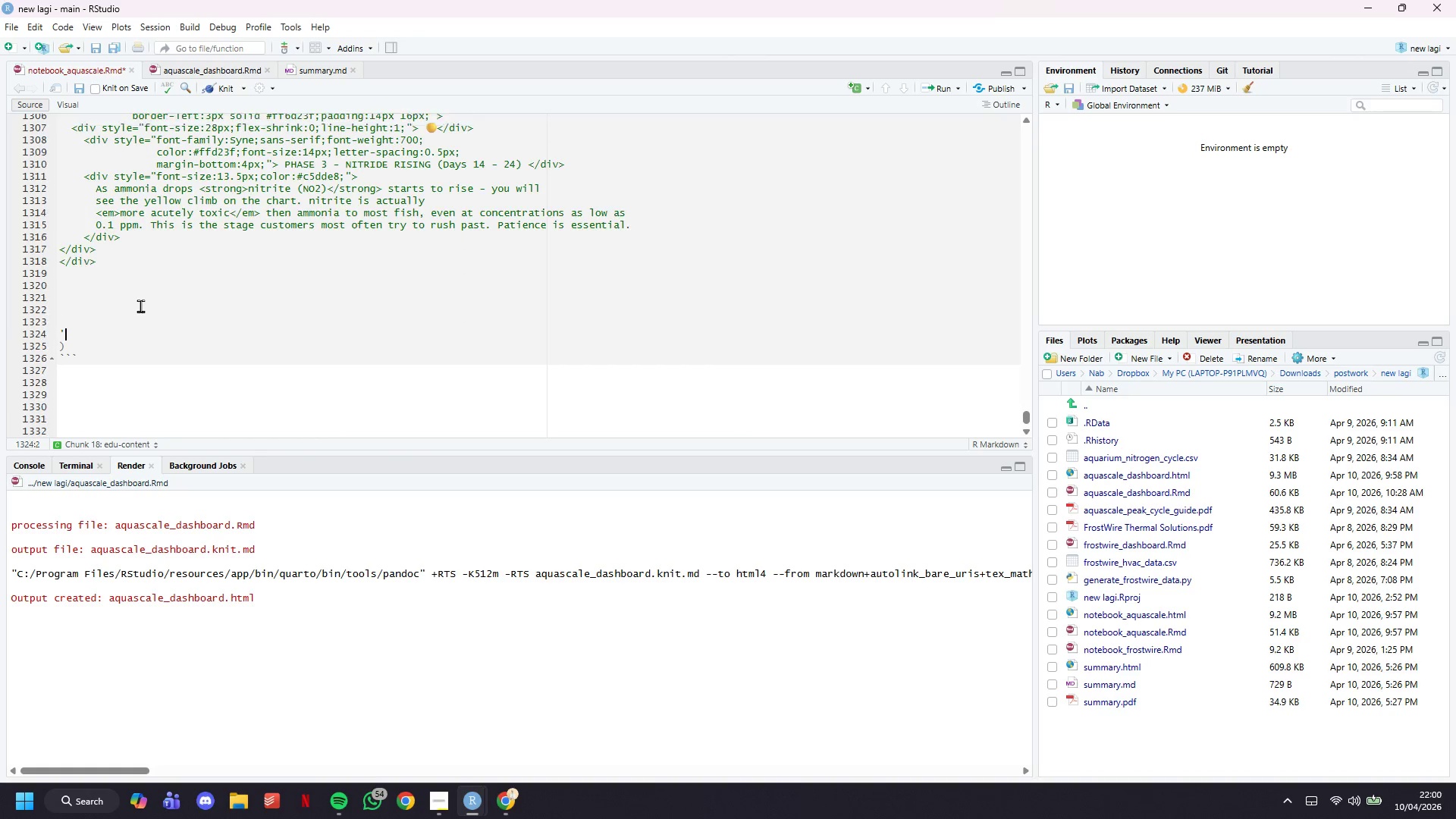 
key(Backspace)
 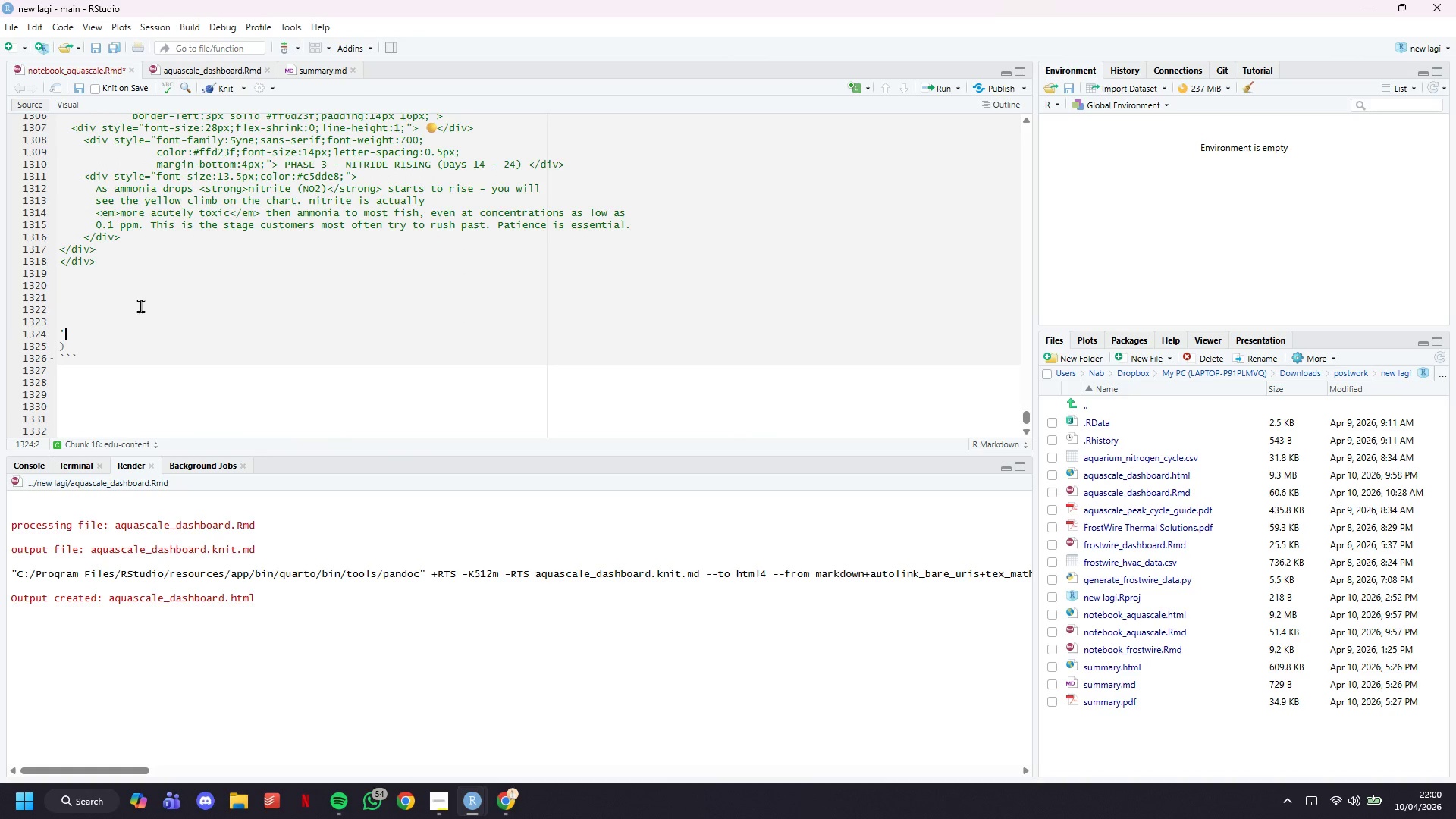 
key(Backspace)
 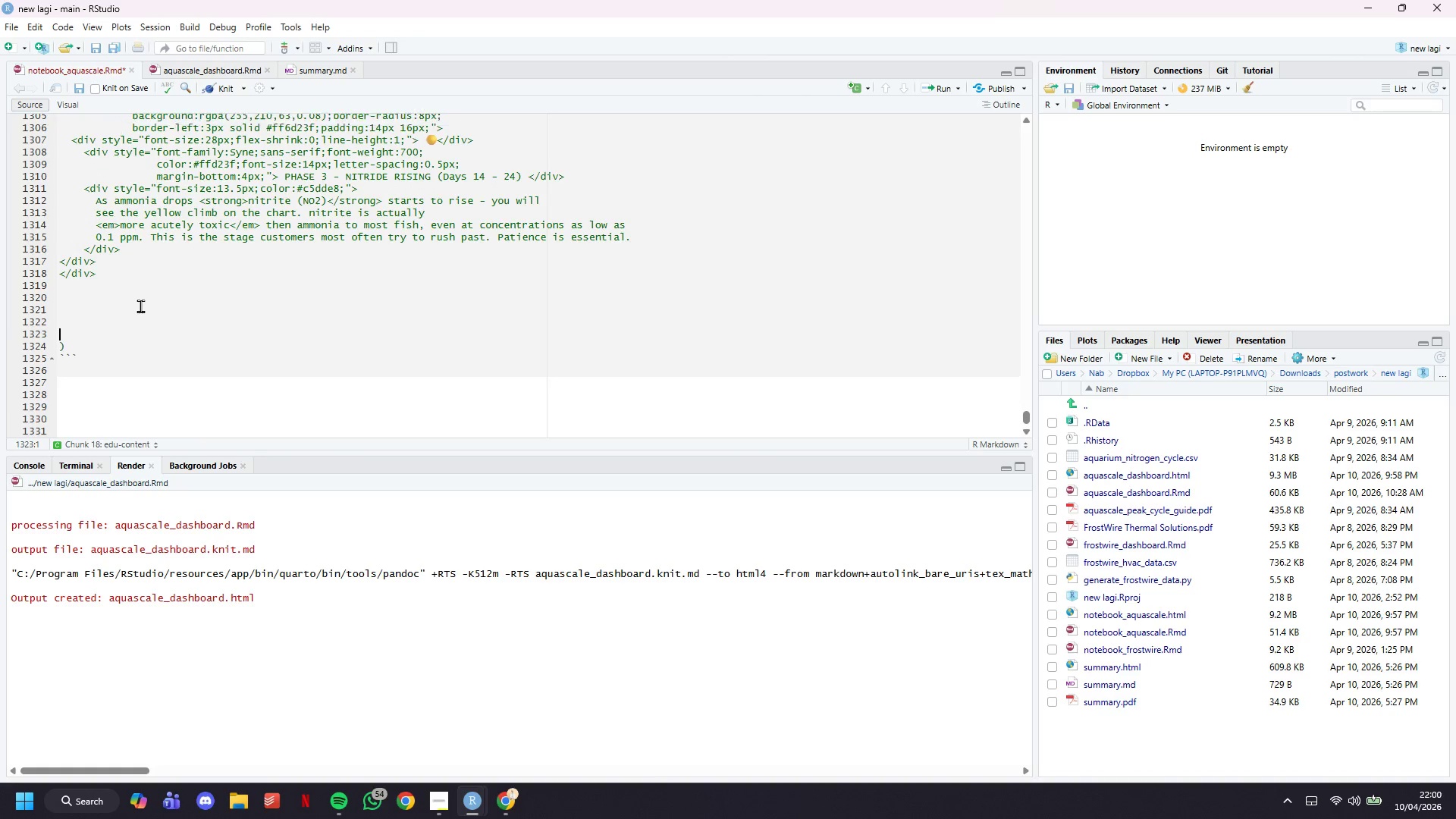 
key(Backspace)
 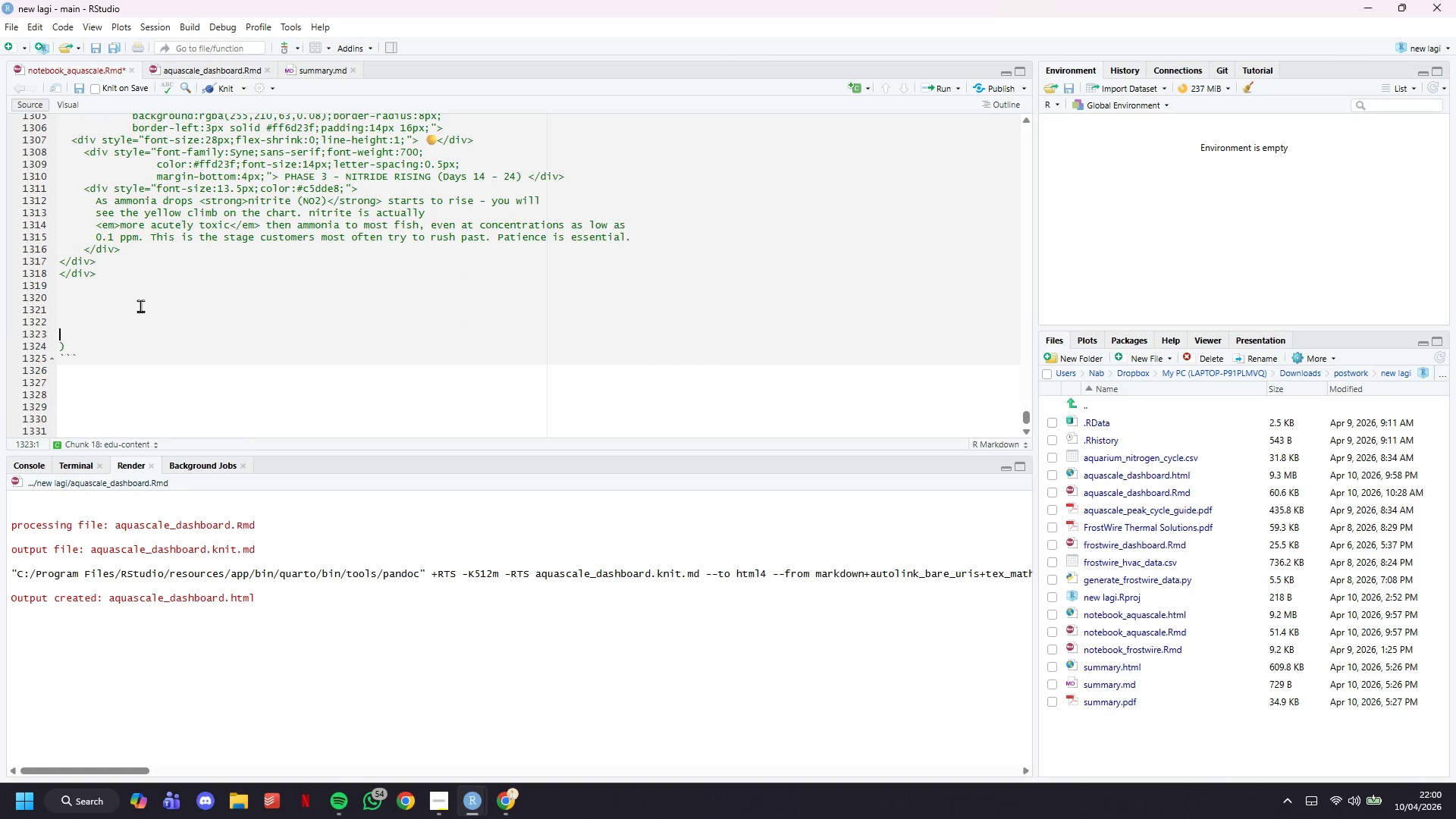 
key(Backspace)
 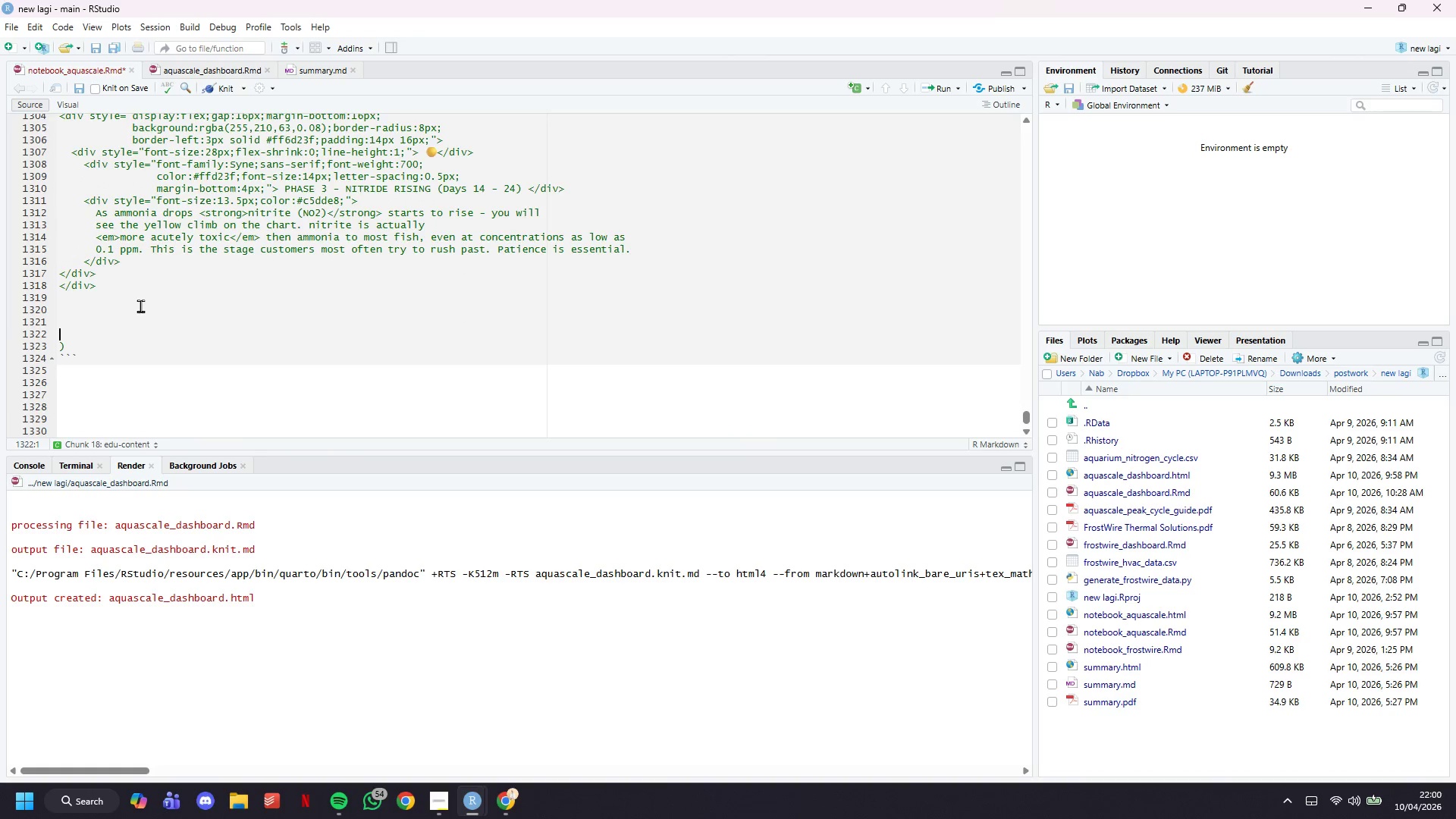 
key(Backspace)
 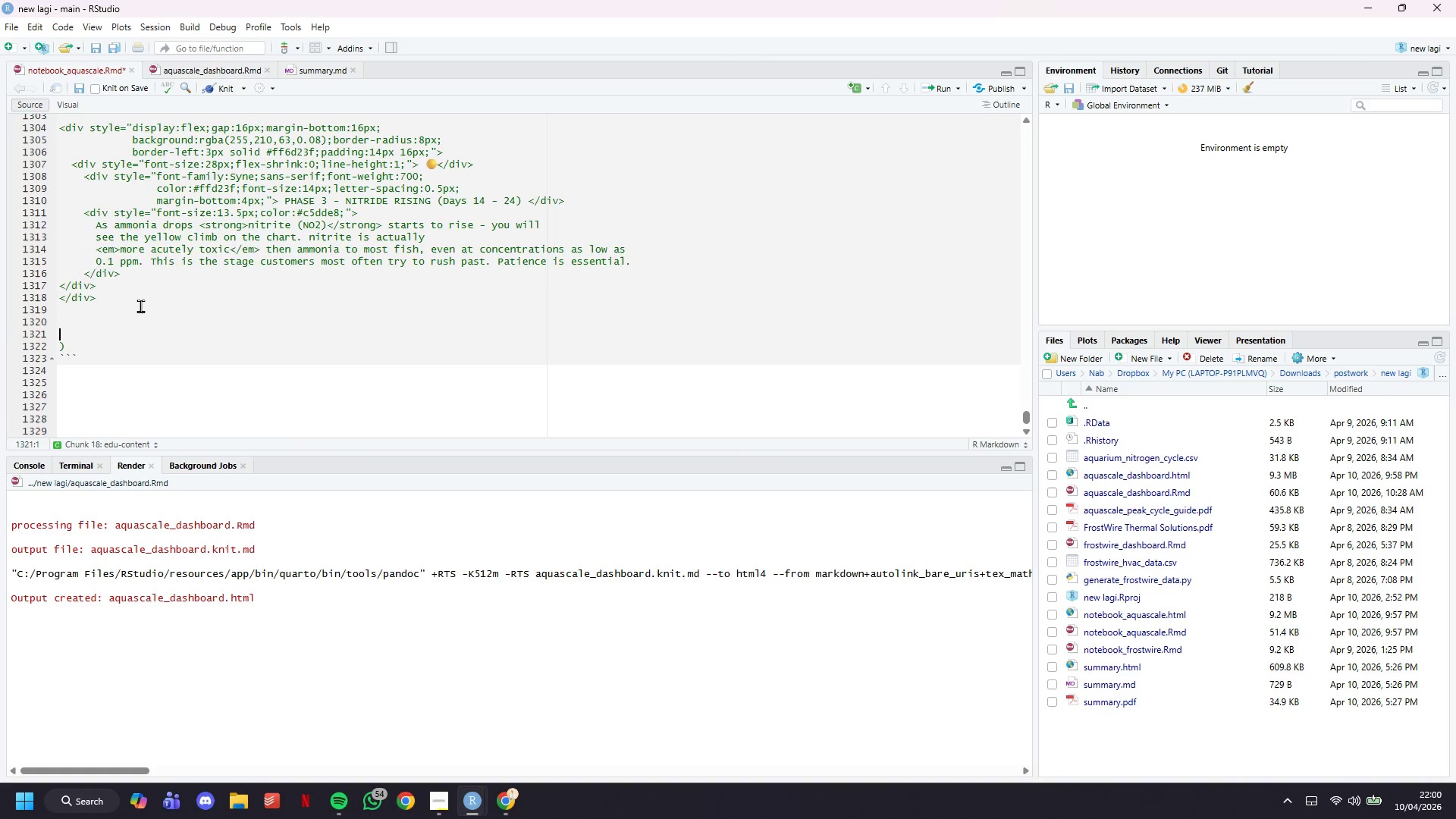 
key(Backspace)
 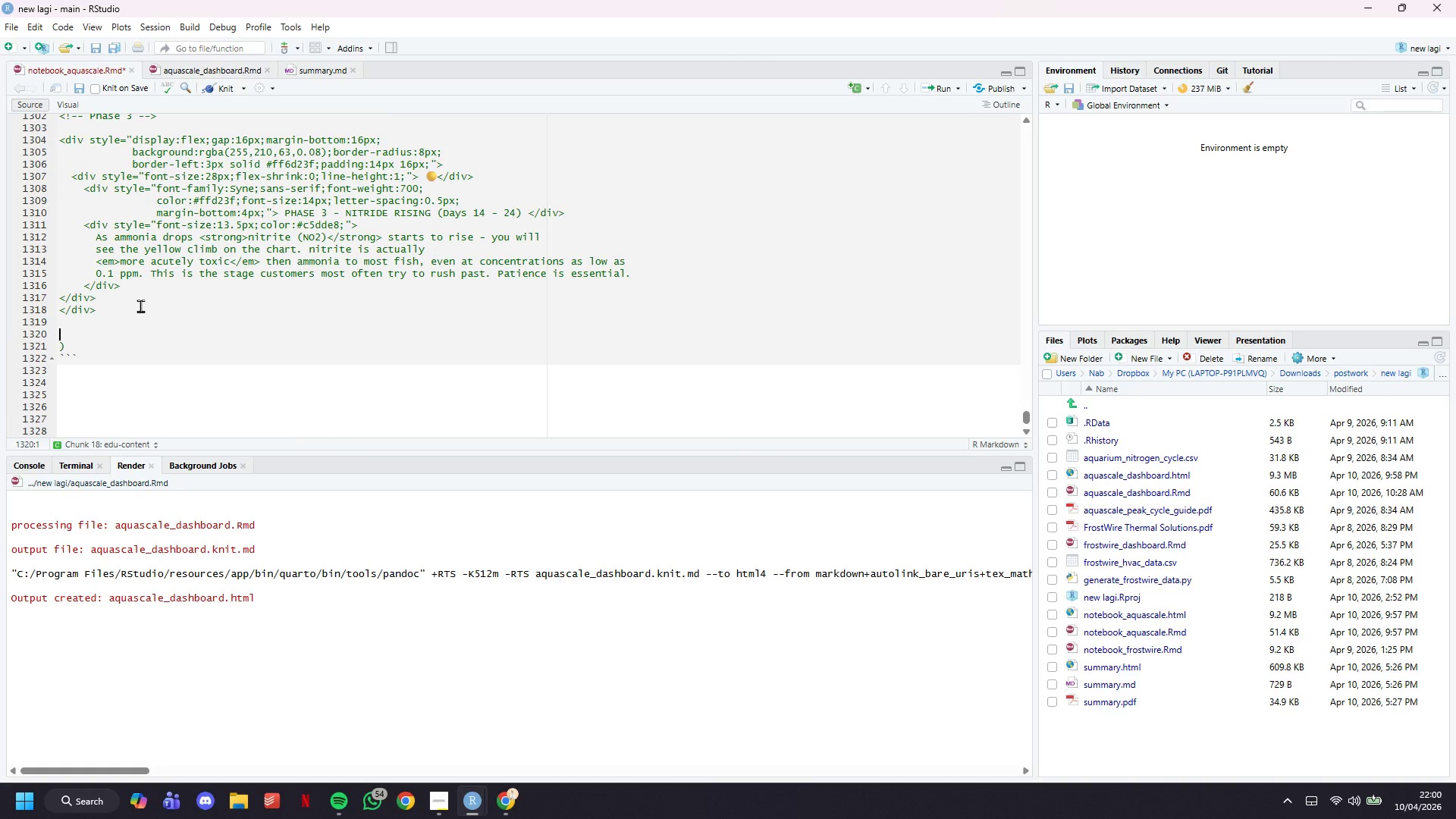 
key(Control+Z)
 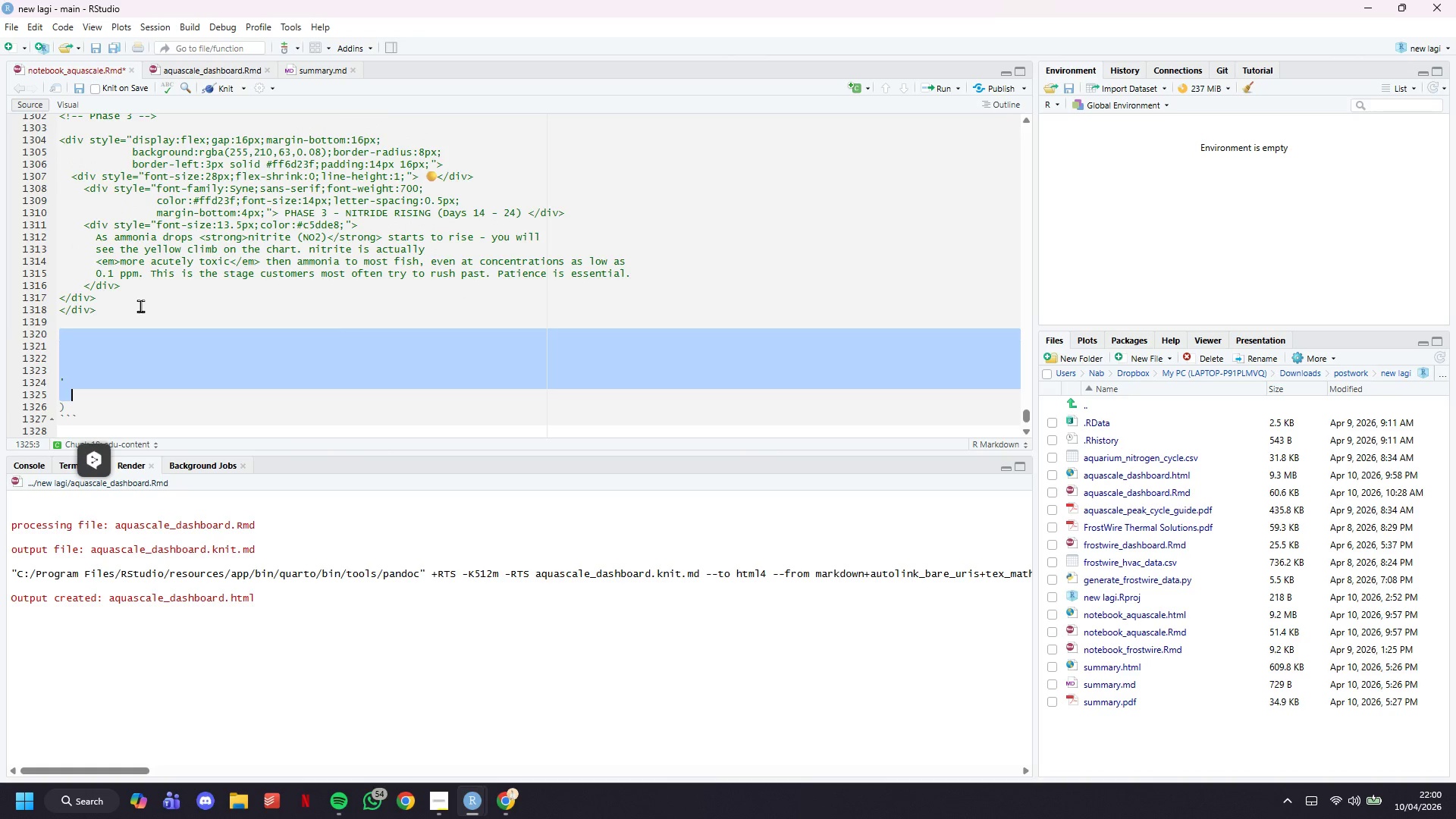 
key(Control+Z)
 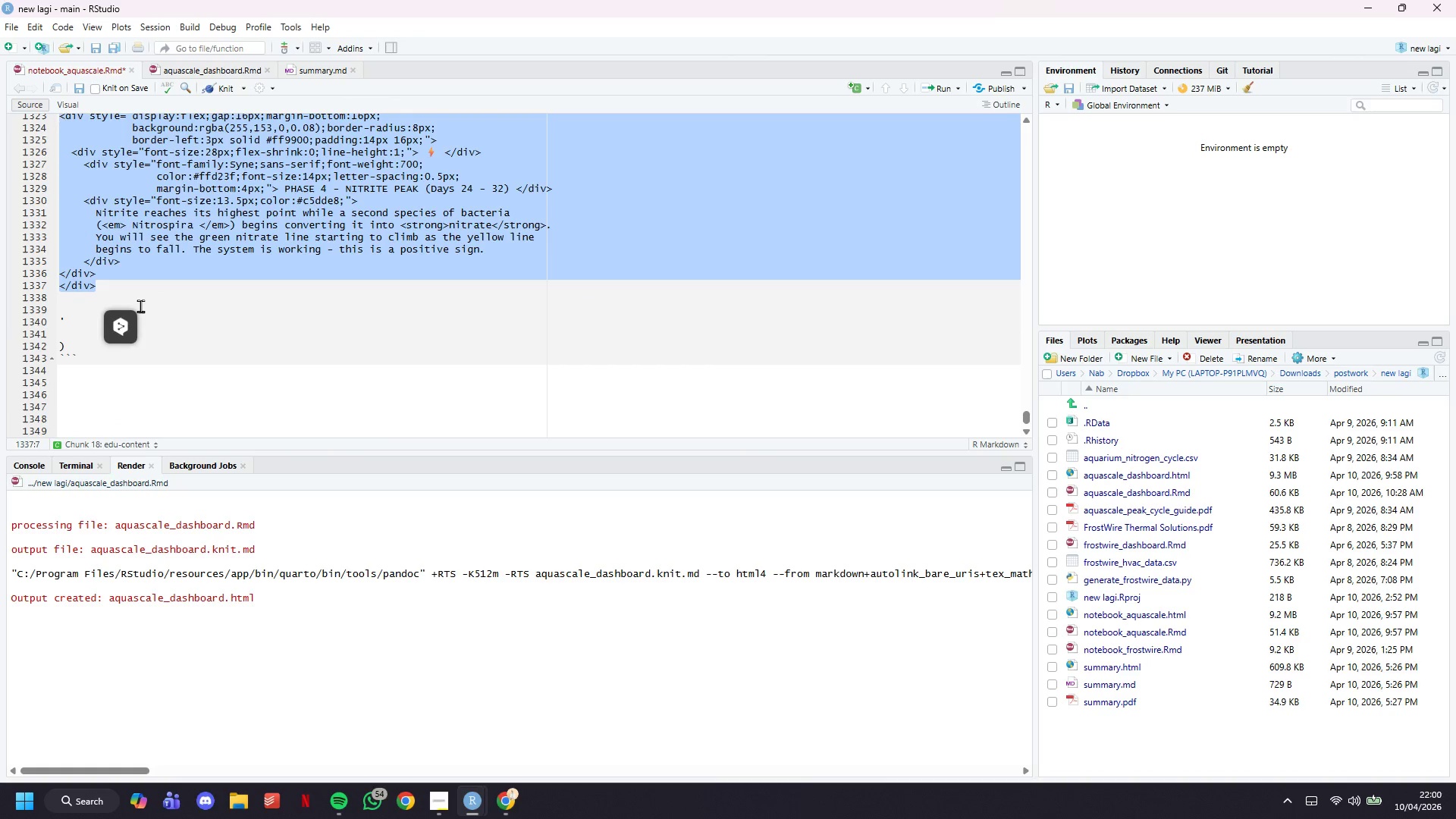 
key(ArrowDown)
 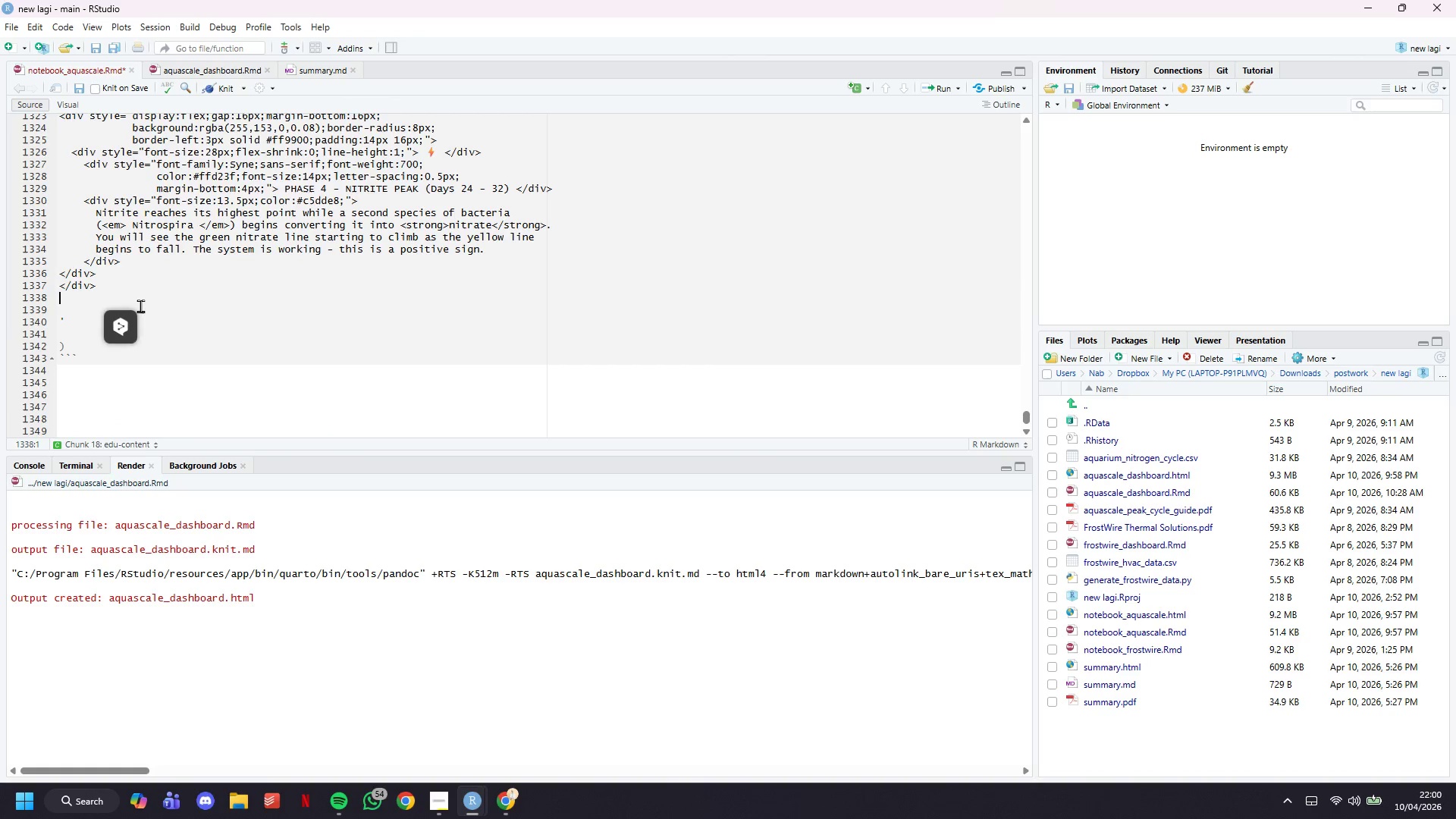 
key(ArrowDown)
 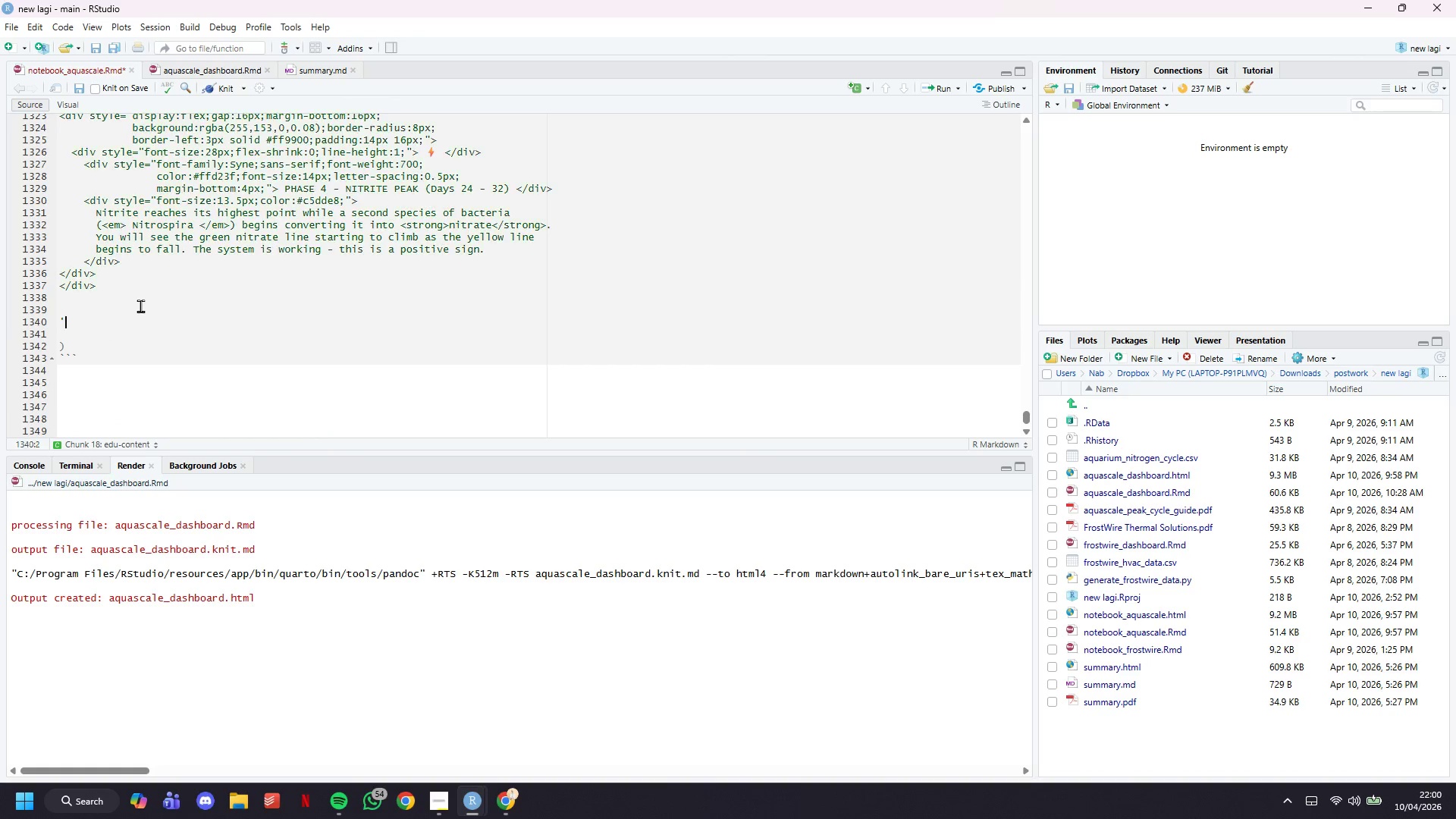 
key(ArrowDown)
 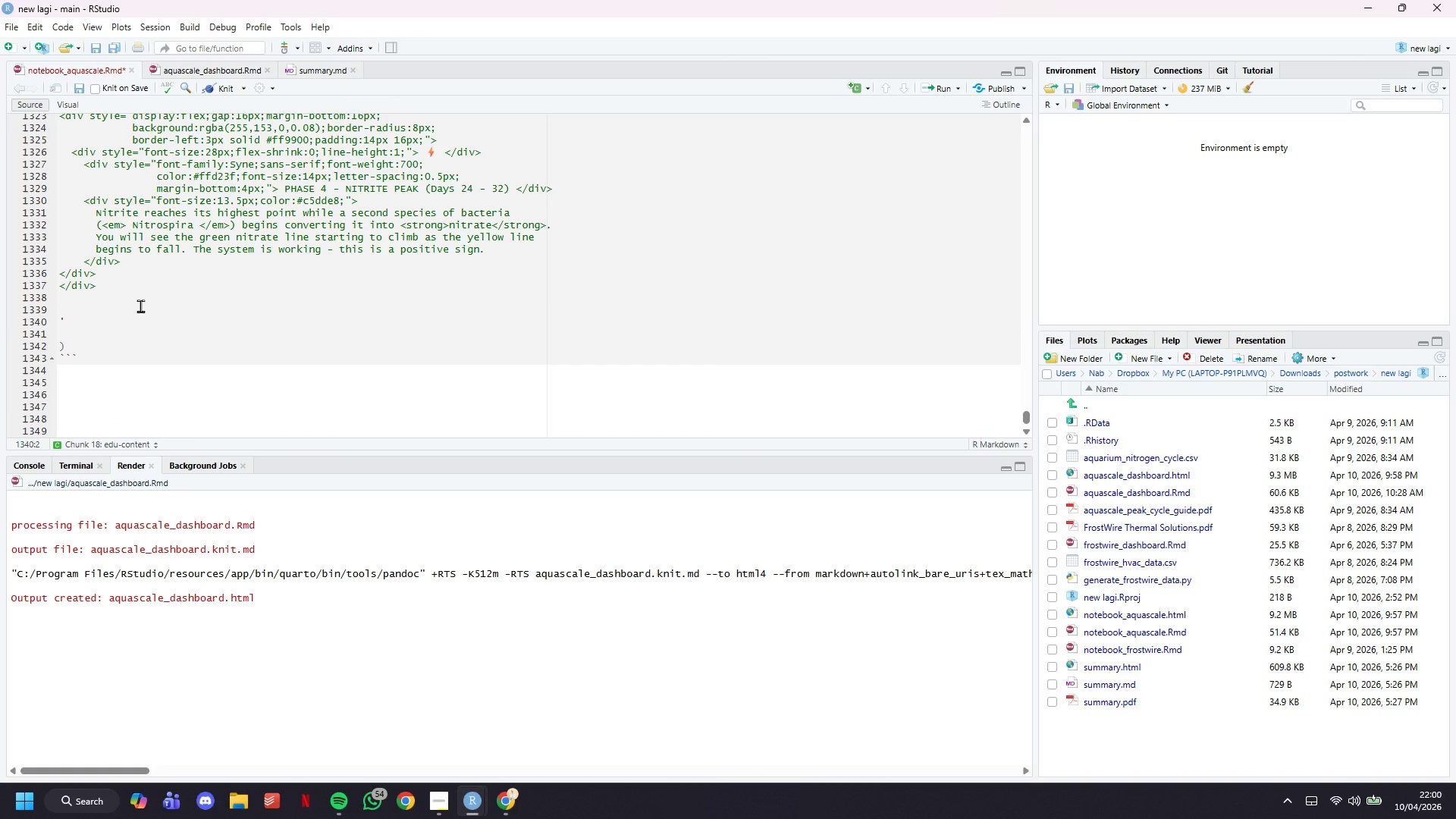 
key(ArrowLeft)
 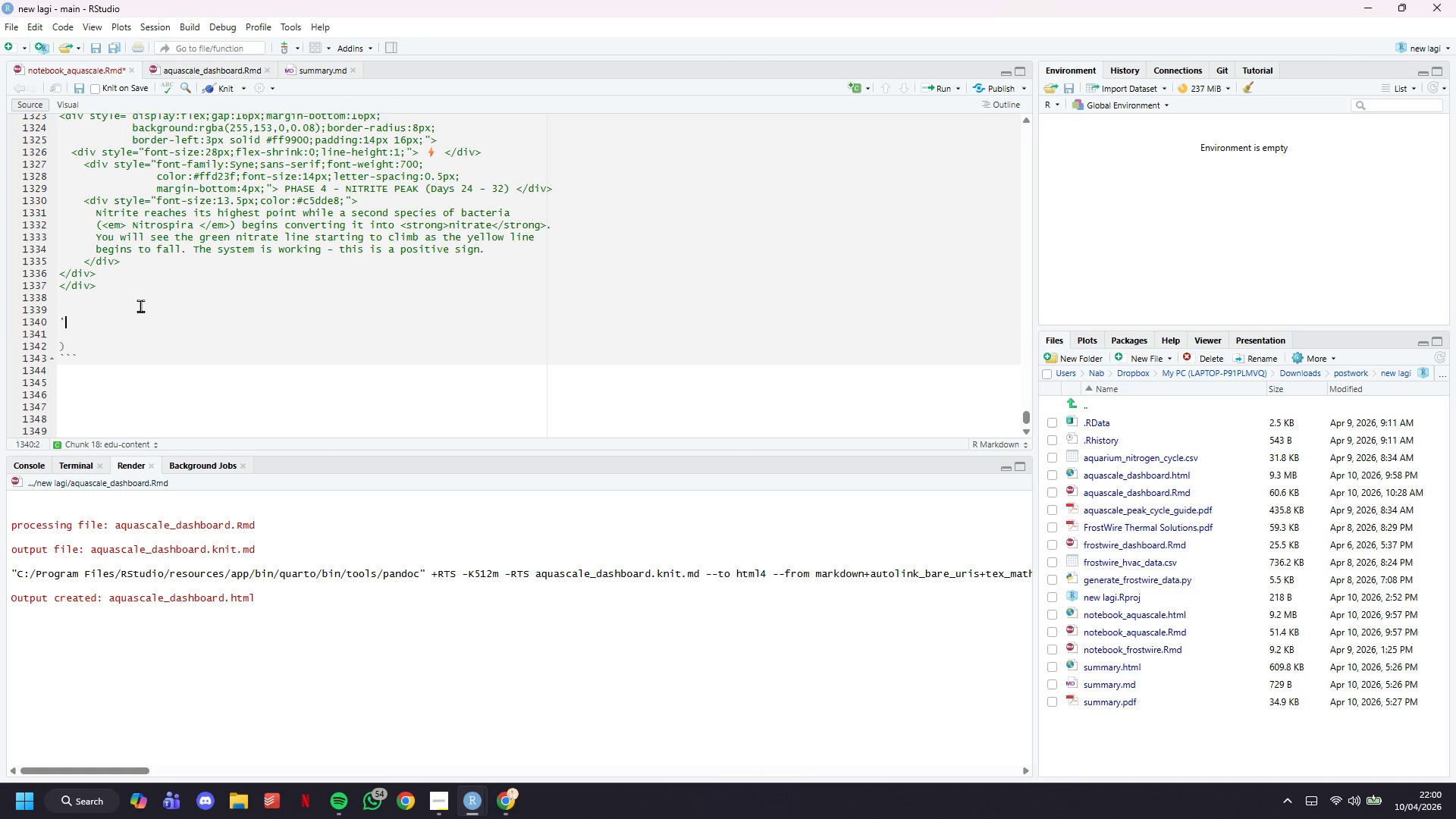 
key(ArrowRight)
 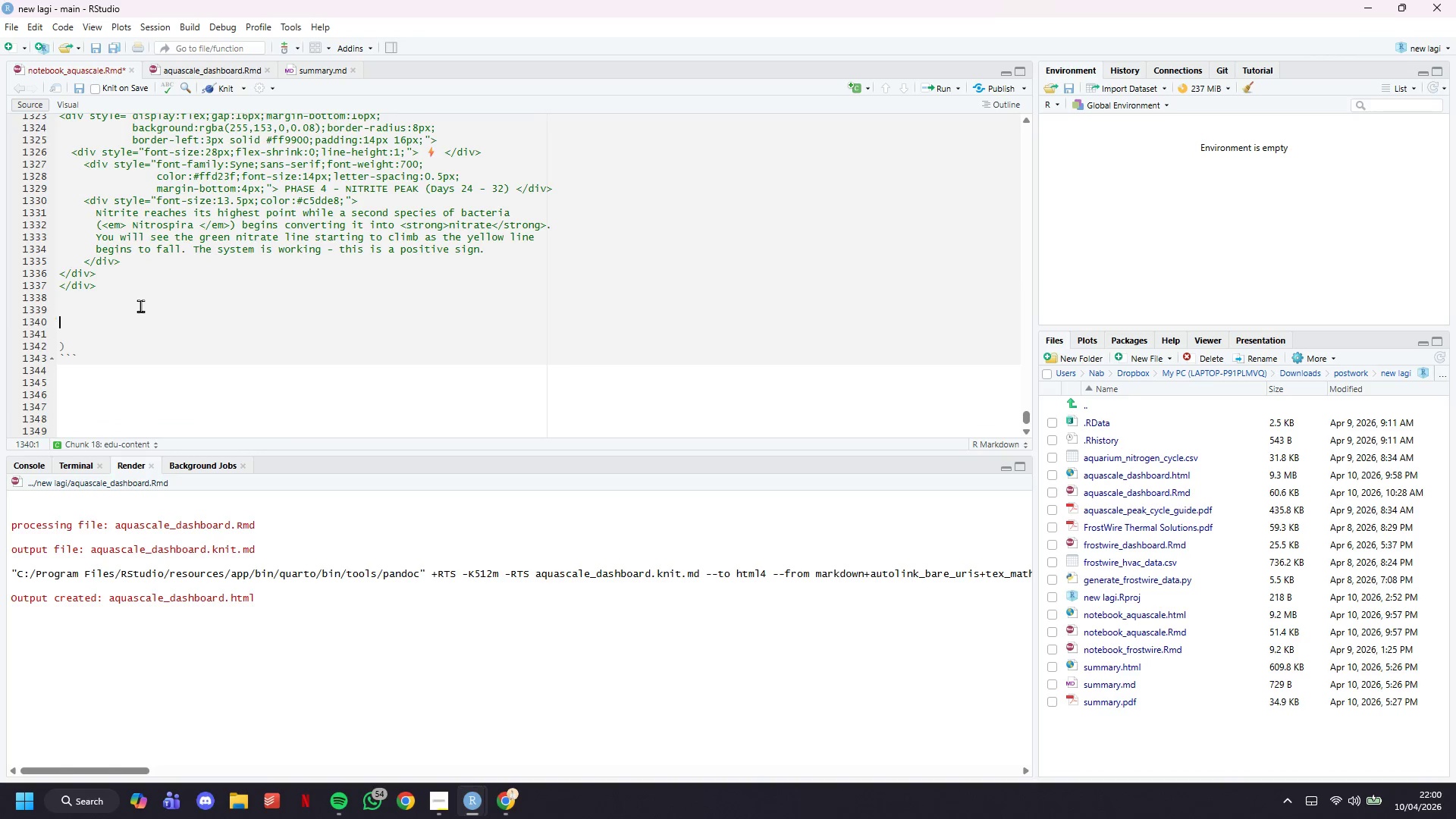 
key(Backspace)
 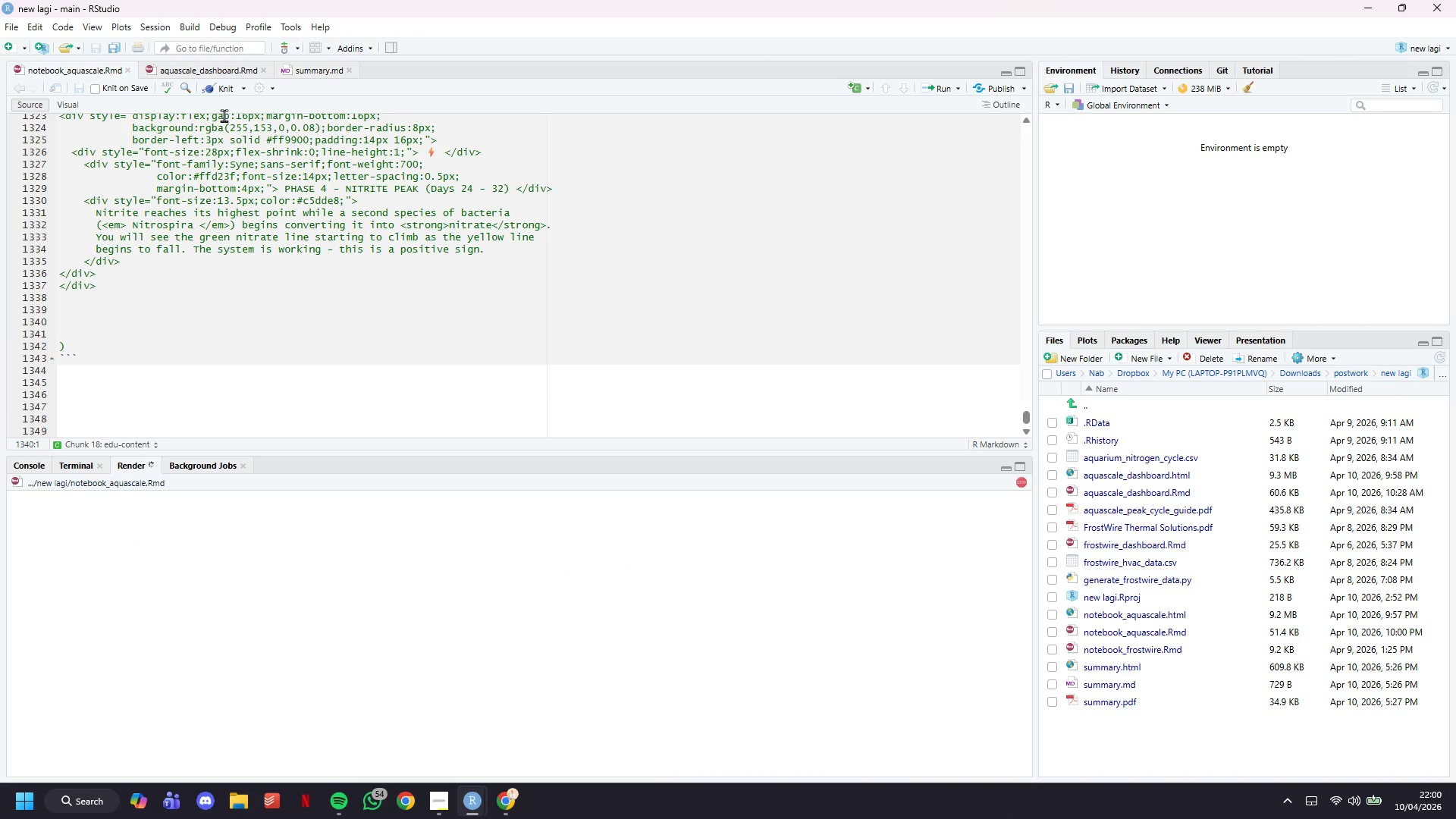 
scroll: coordinate [384, 300], scroll_direction: up, amount: 1.0
 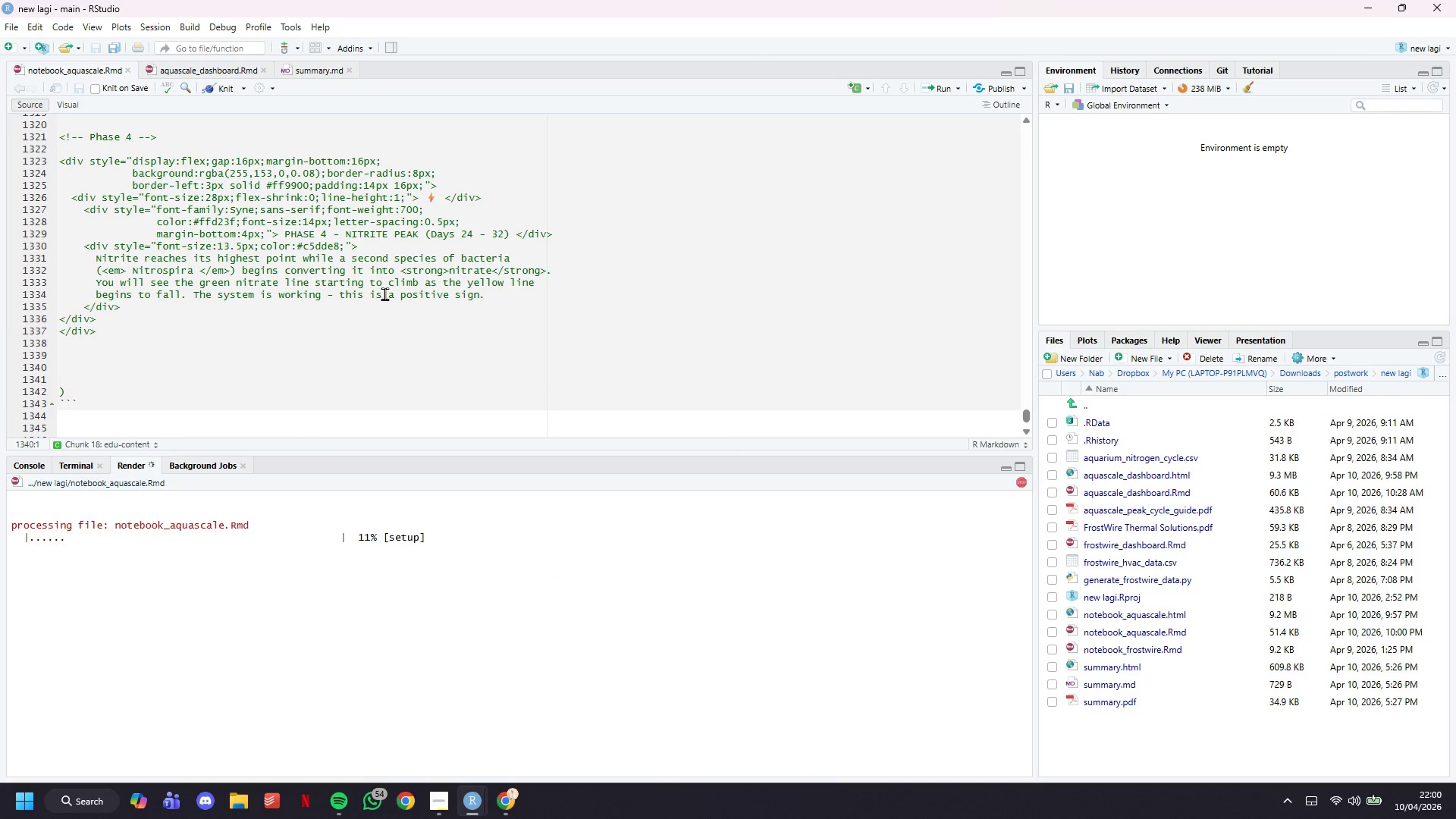 
wait(8.22)
 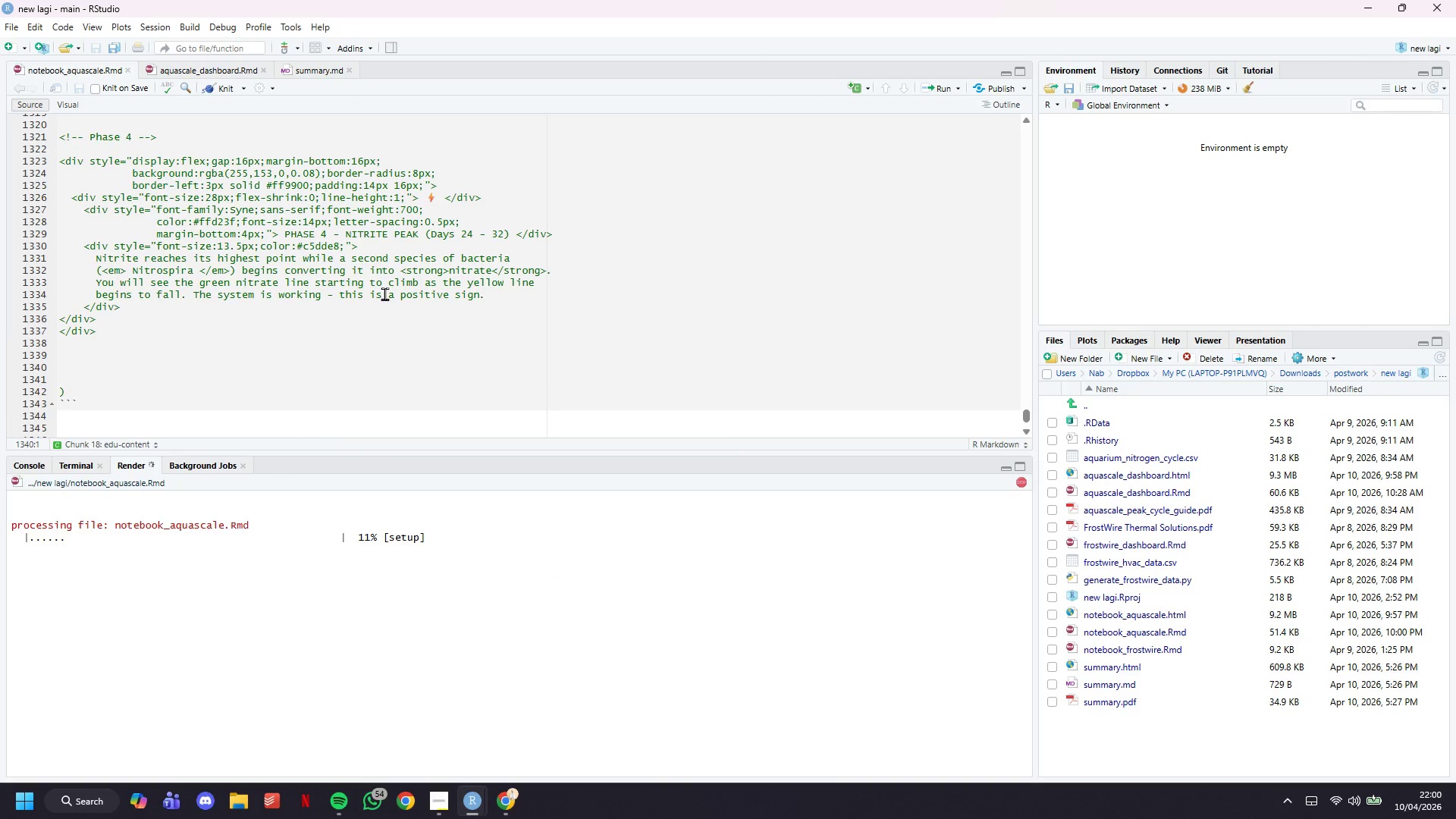 
key(Quote)
 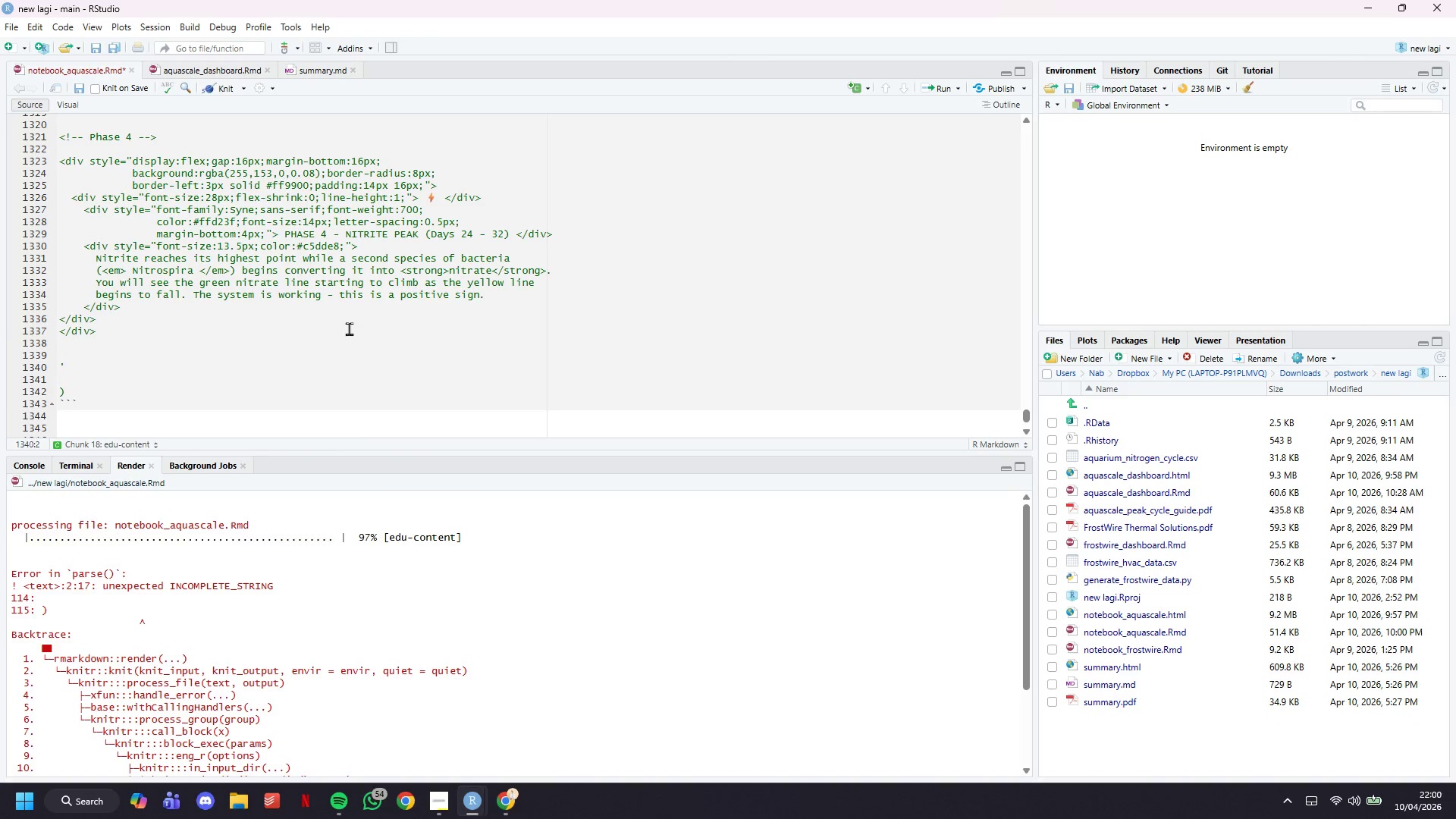 
scroll: coordinate [327, 346], scroll_direction: up, amount: 2.0
 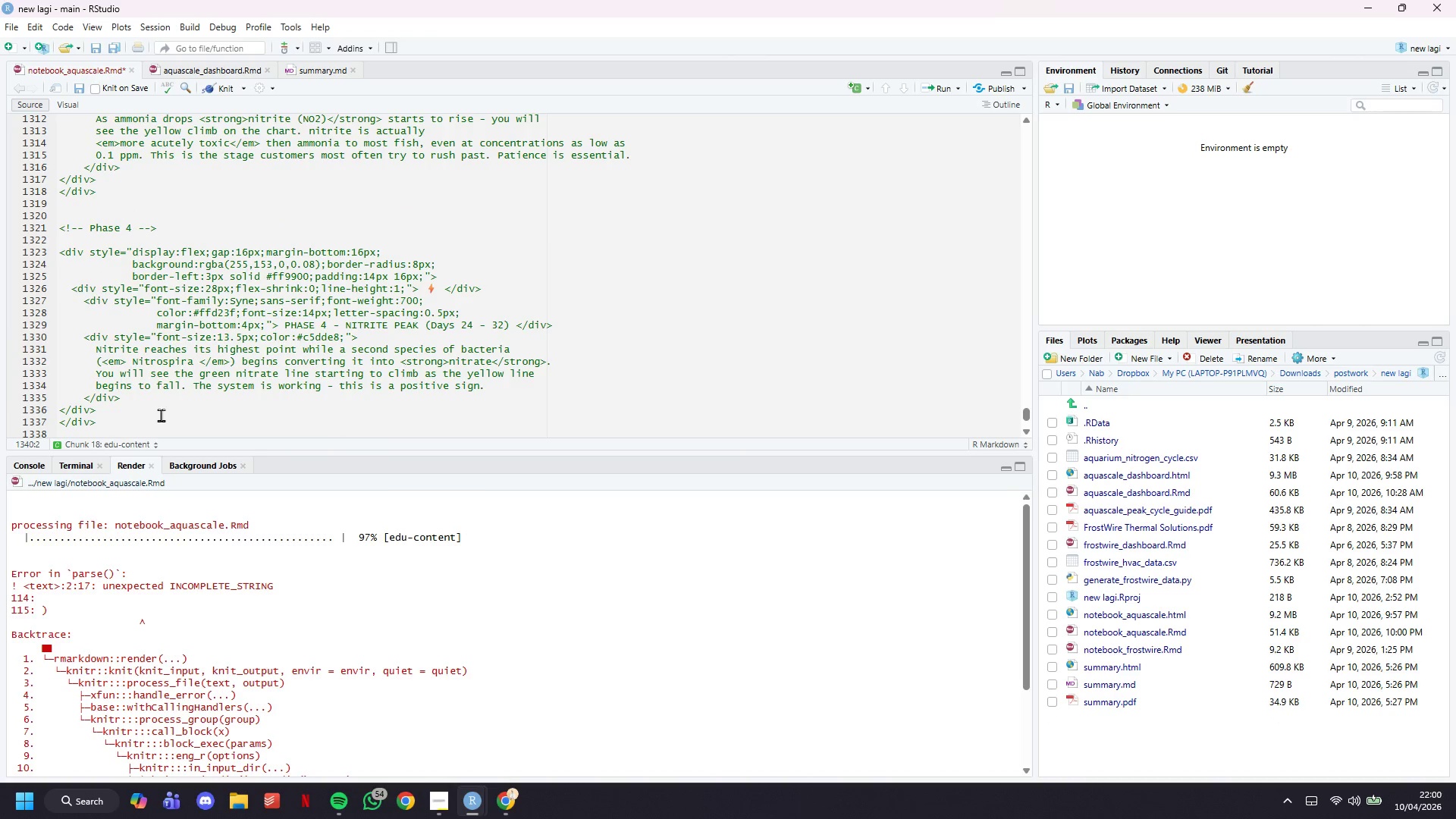 
left_click([161, 415])
 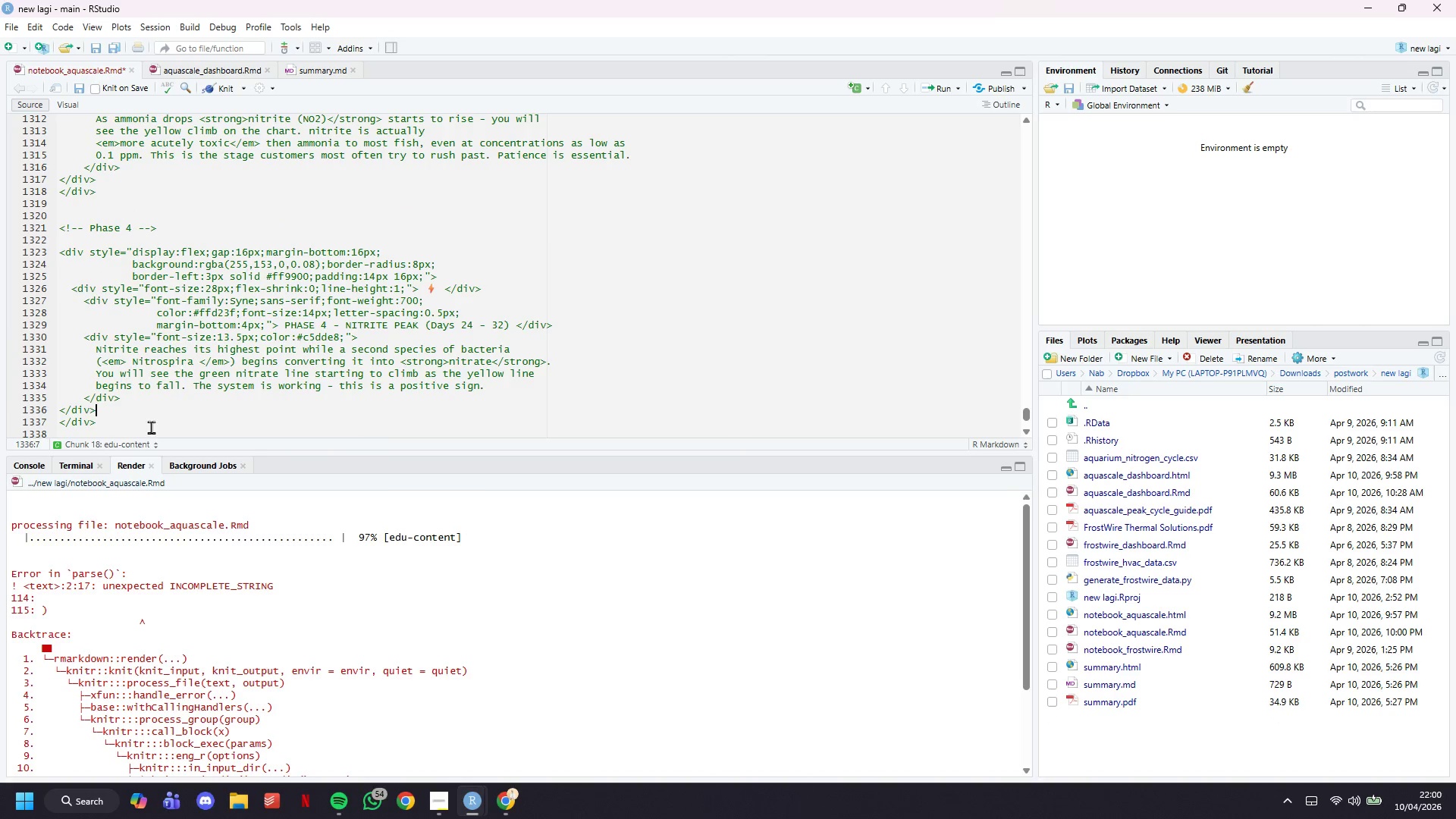 
left_click_drag(start_coordinate=[151, 428], to_coordinate=[11, 216])
 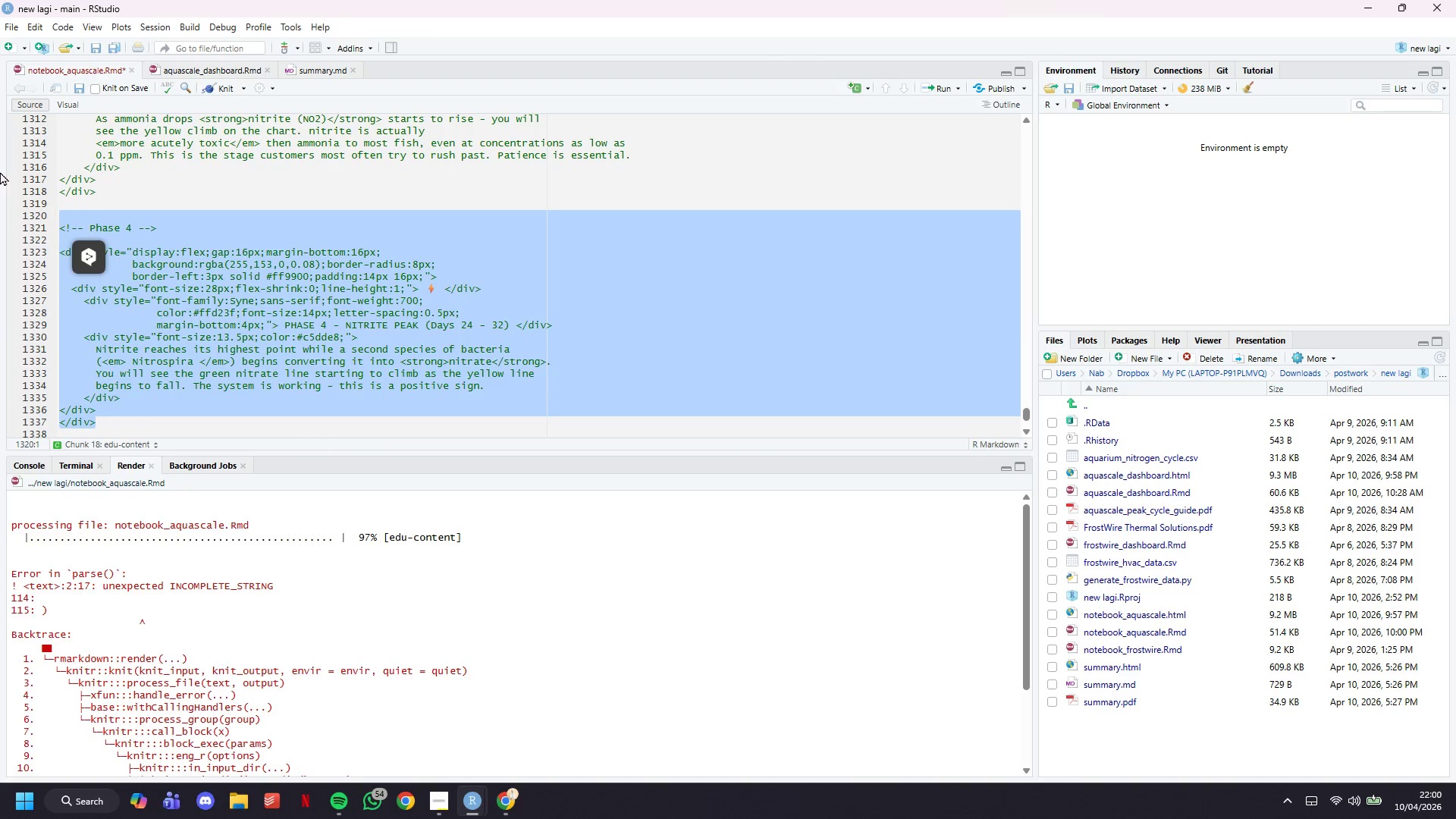 
key(Backspace)
 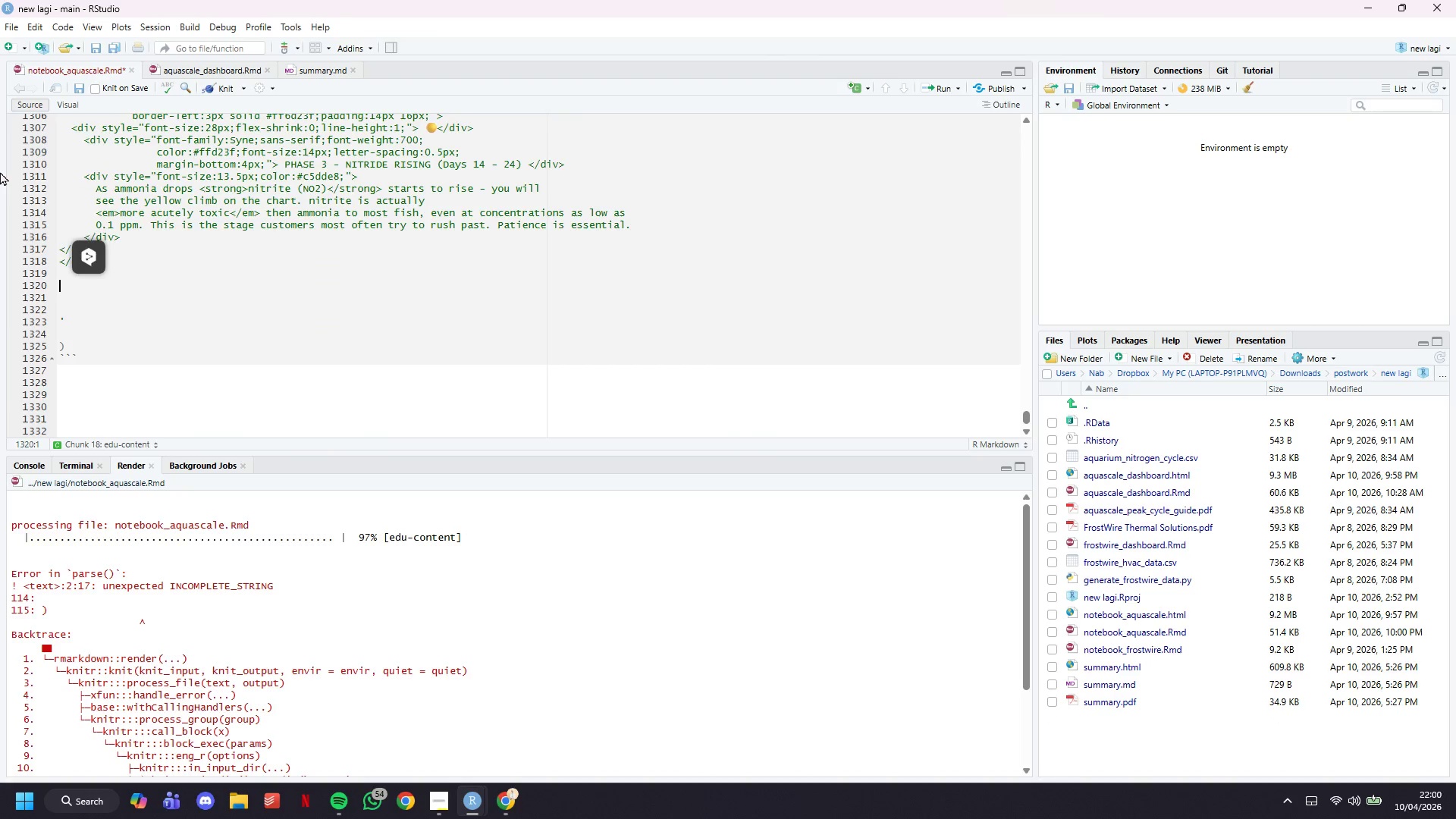 
key(Backspace)
 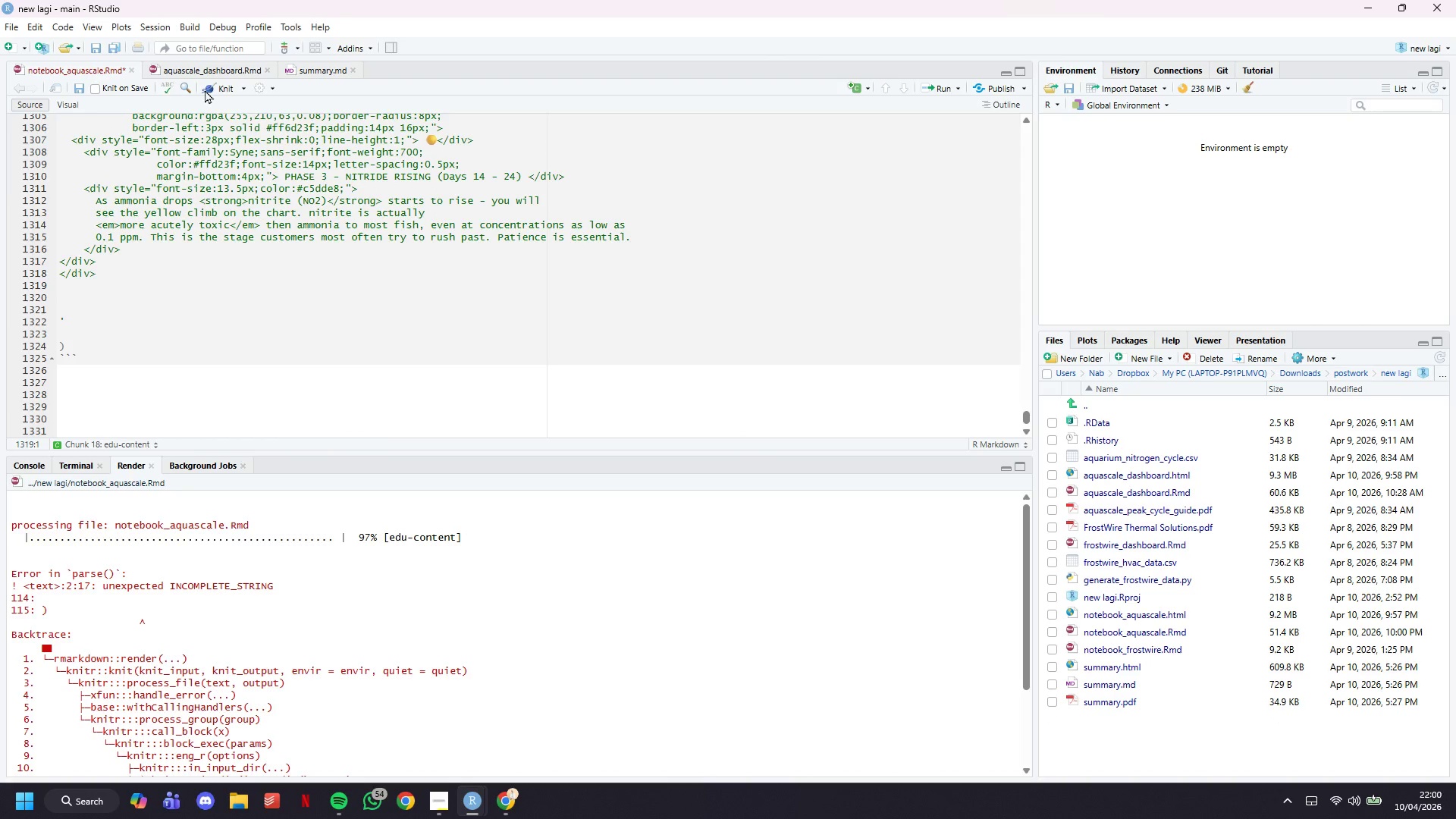 
left_click([231, 95])
 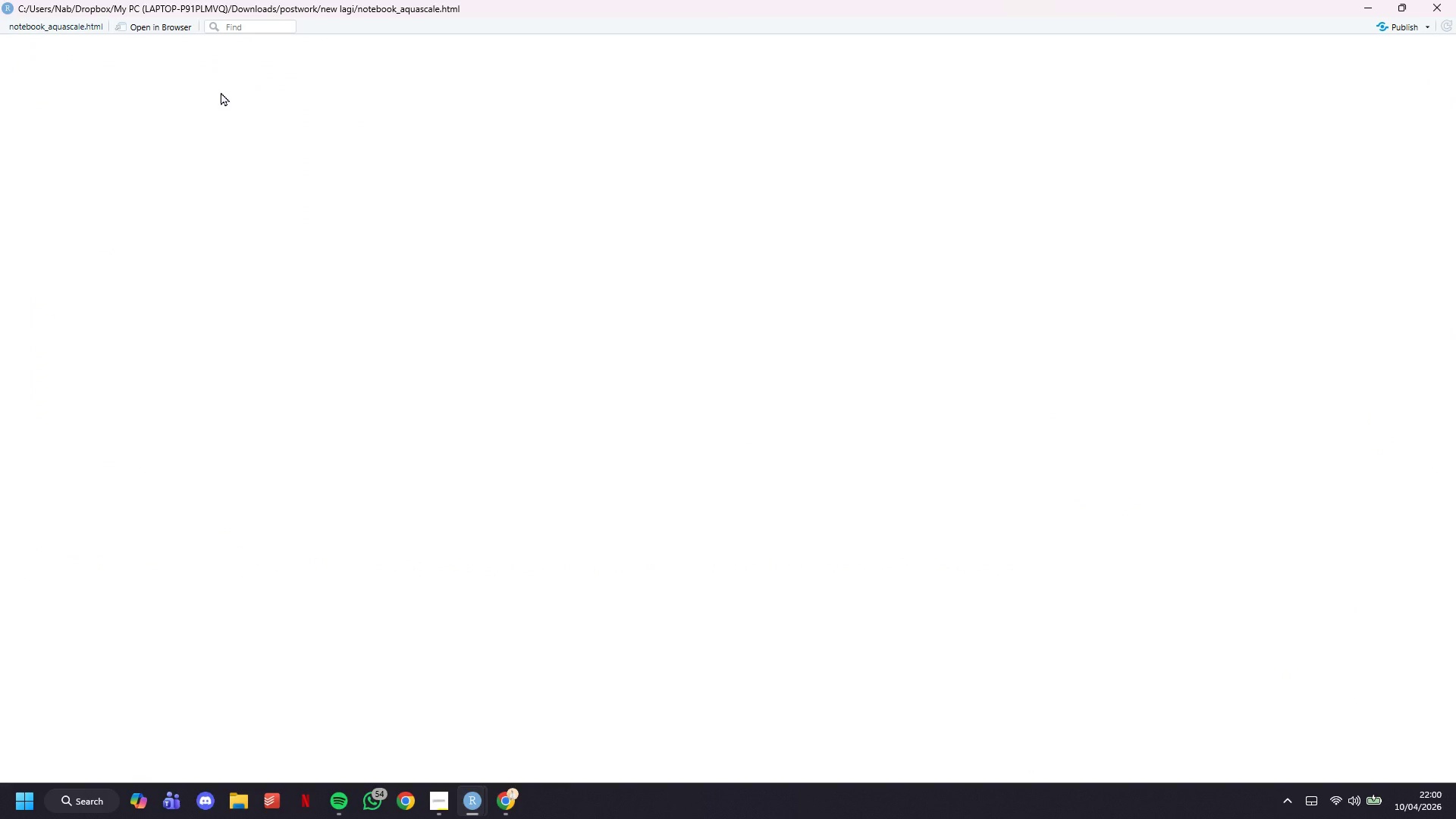 
wait(22.7)
 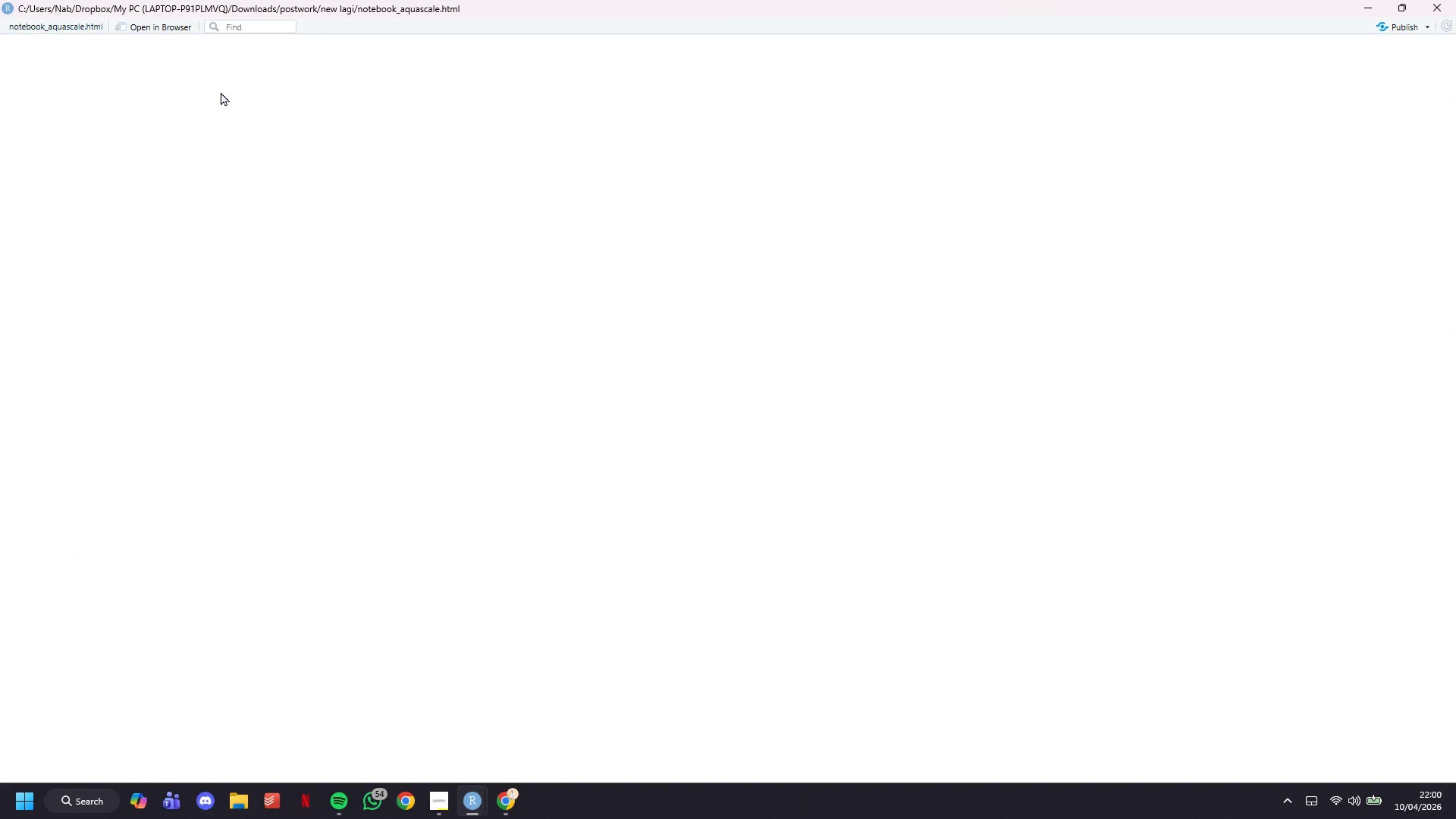 
scroll: coordinate [668, 394], scroll_direction: down, amount: 1.0
 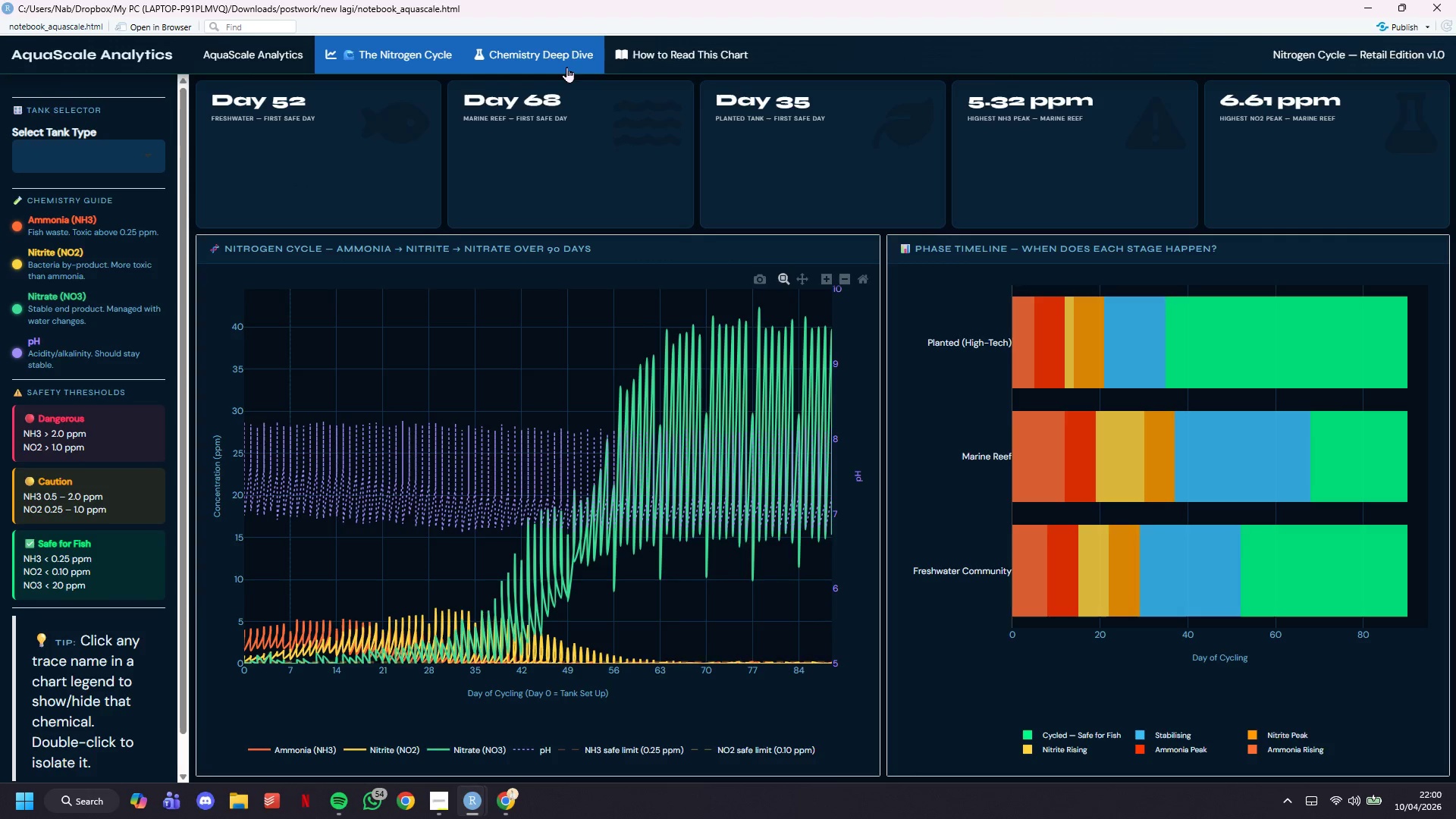 
left_click([566, 67])
 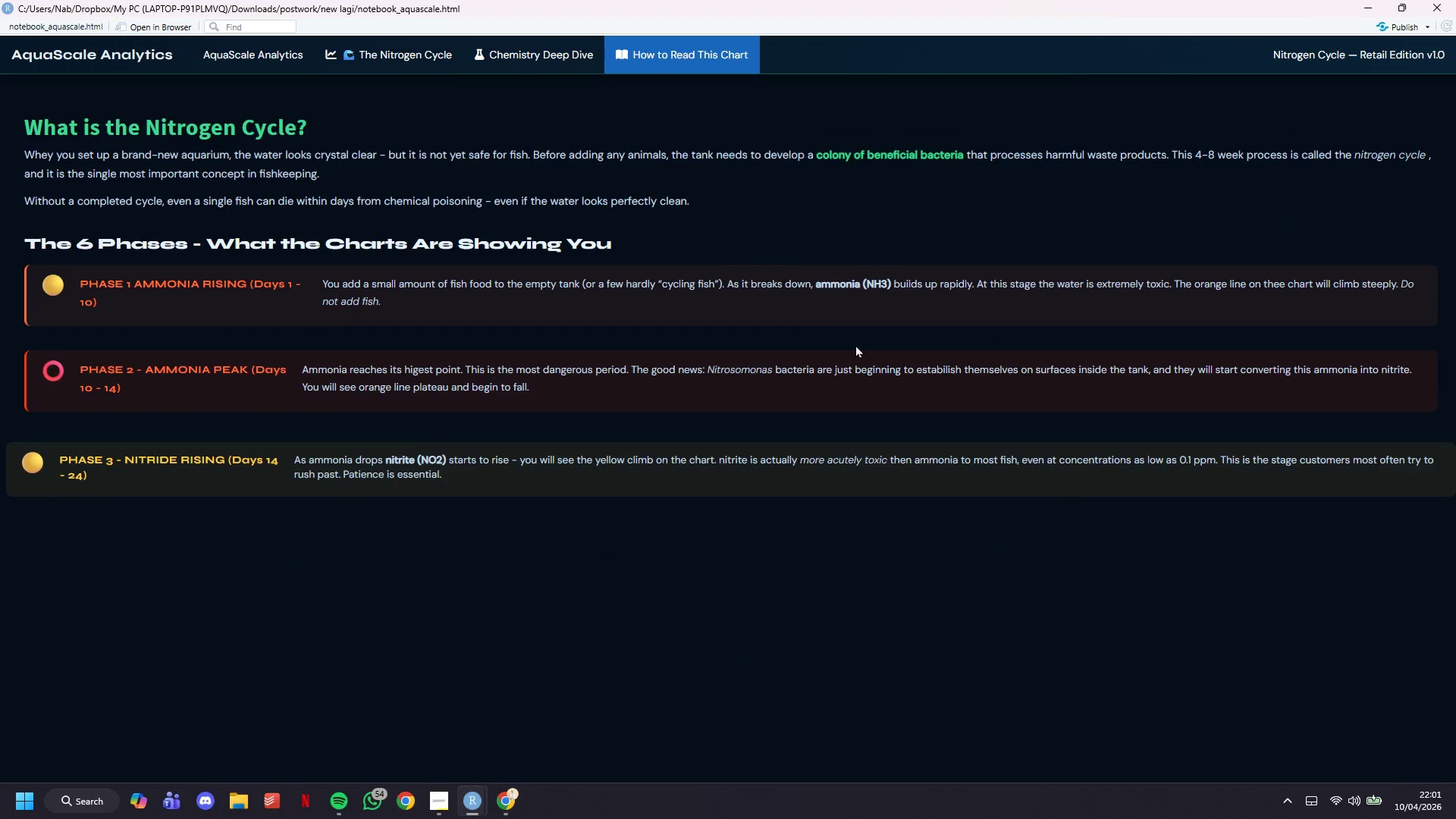 
left_click([1361, 0])
 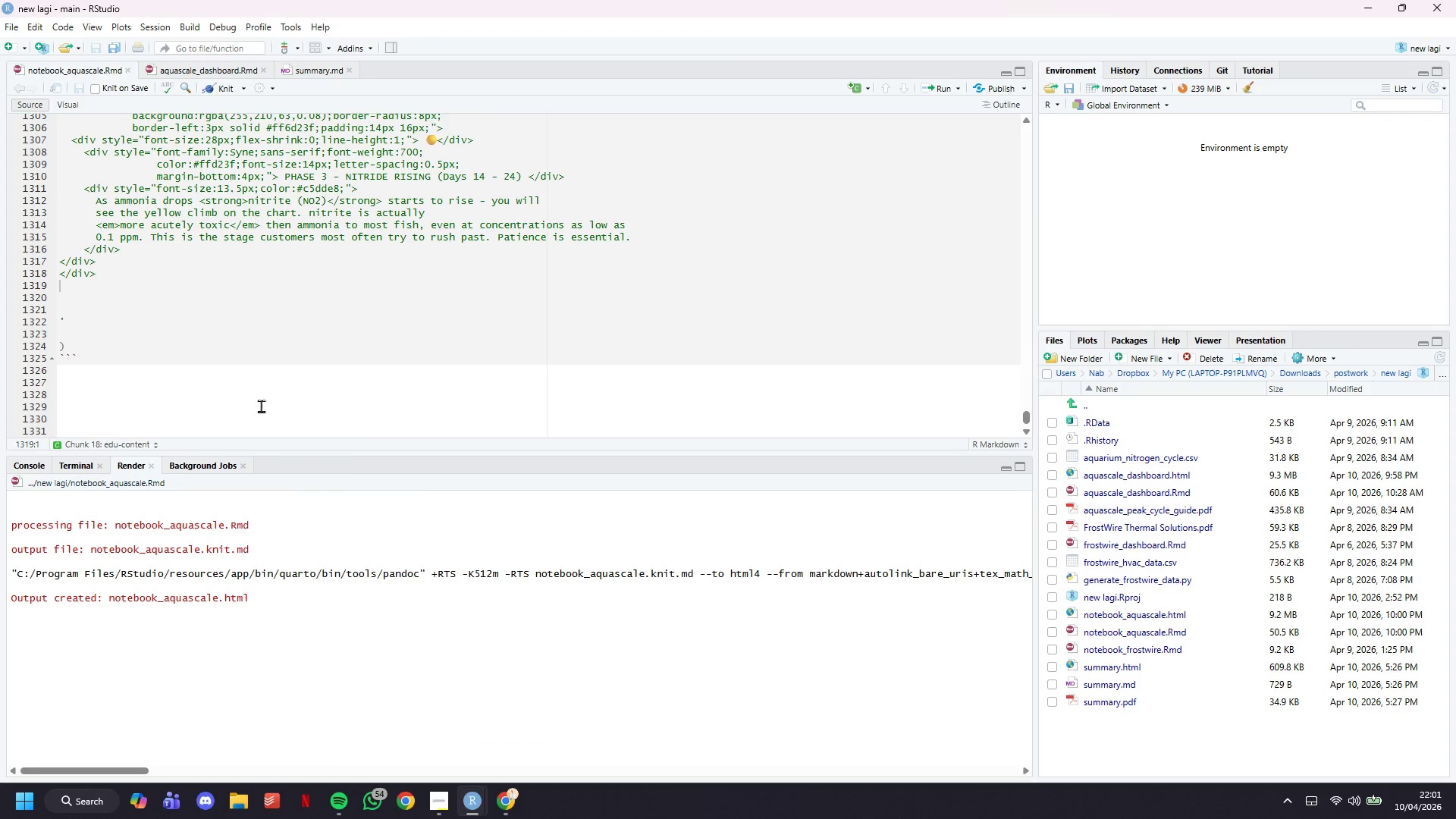 
scroll: coordinate [102, 369], scroll_direction: up, amount: 5.0
 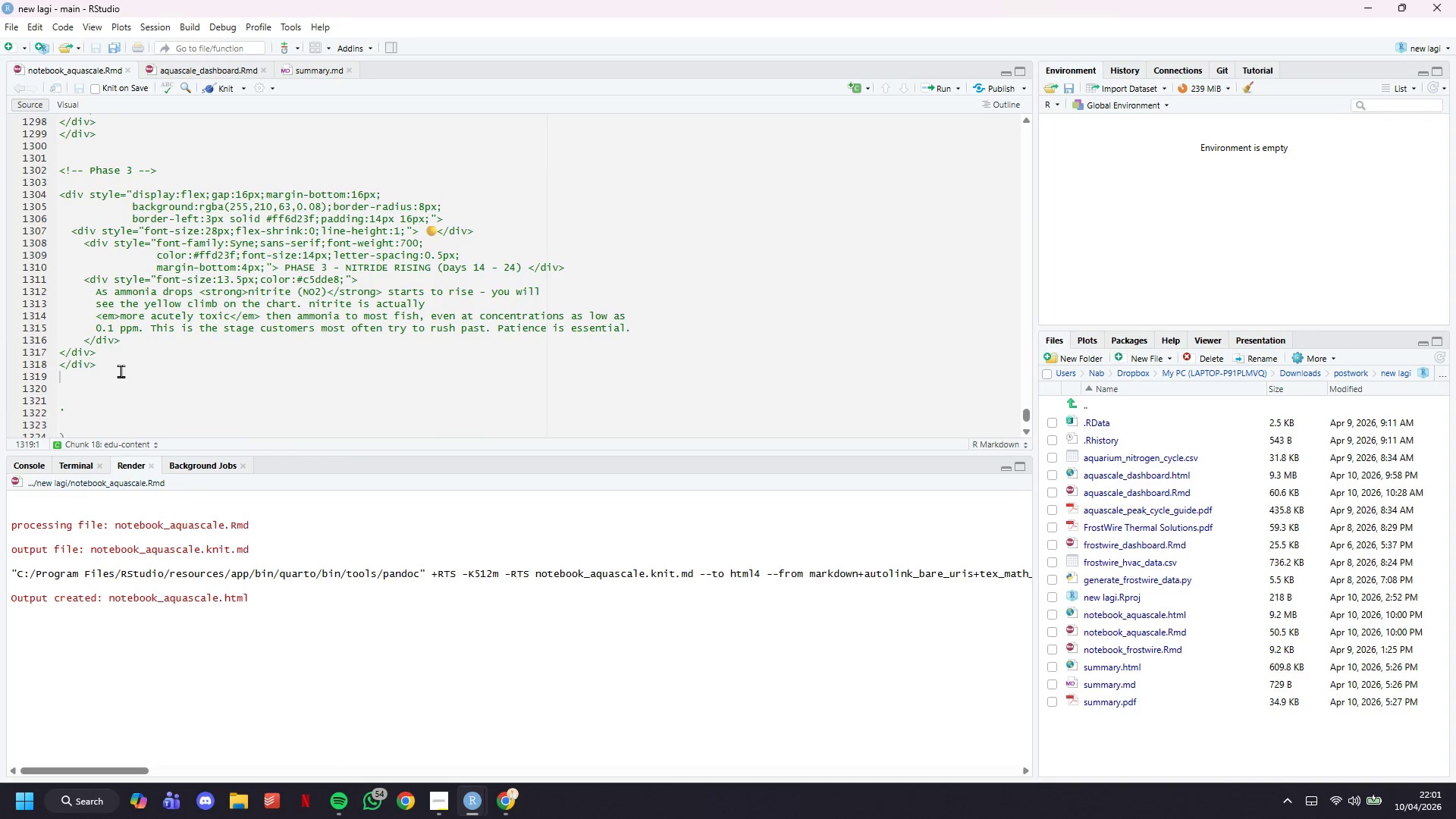 
left_click_drag(start_coordinate=[121, 371], to_coordinate=[23, 167])
 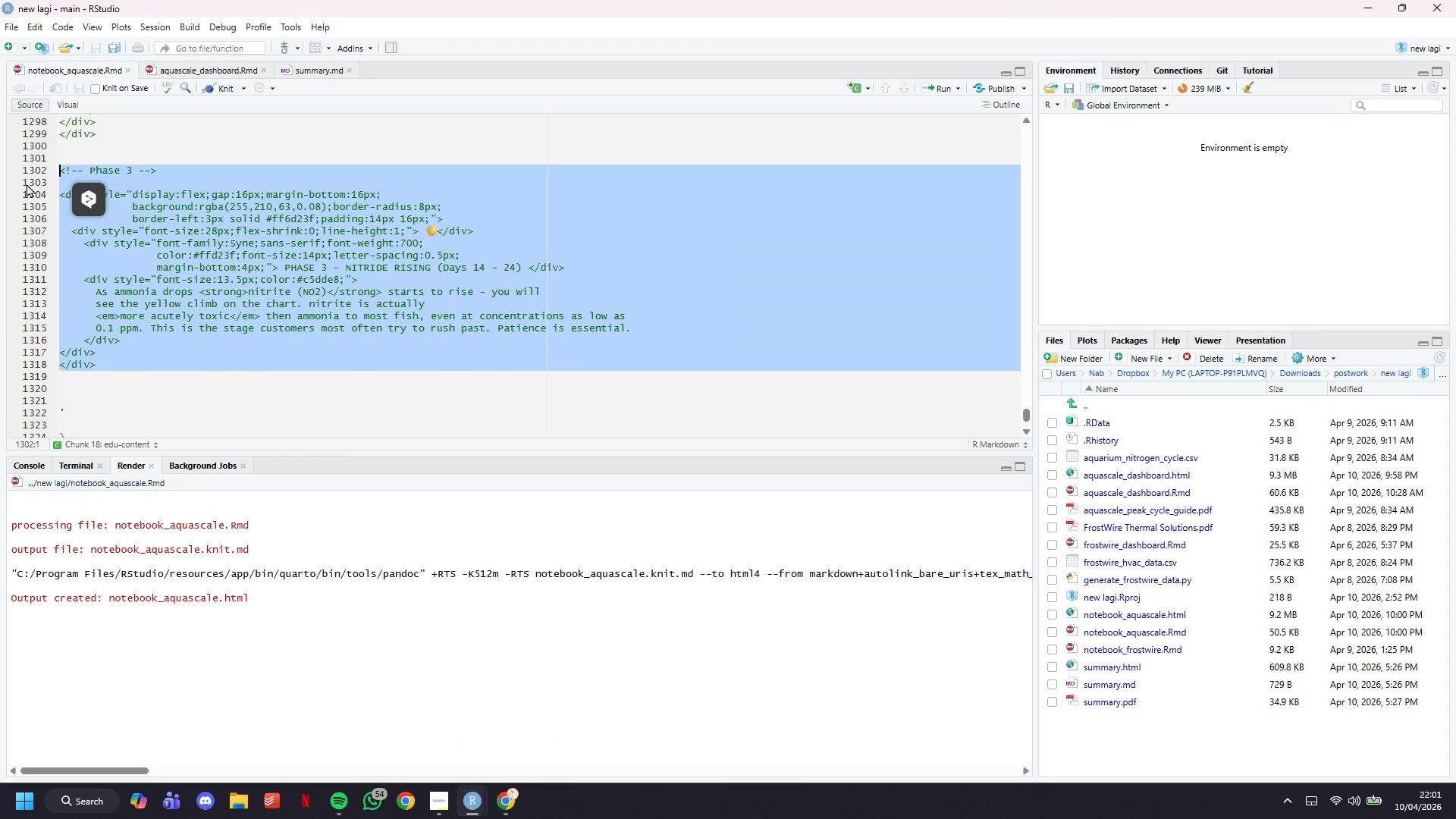 
key(Control+C)
 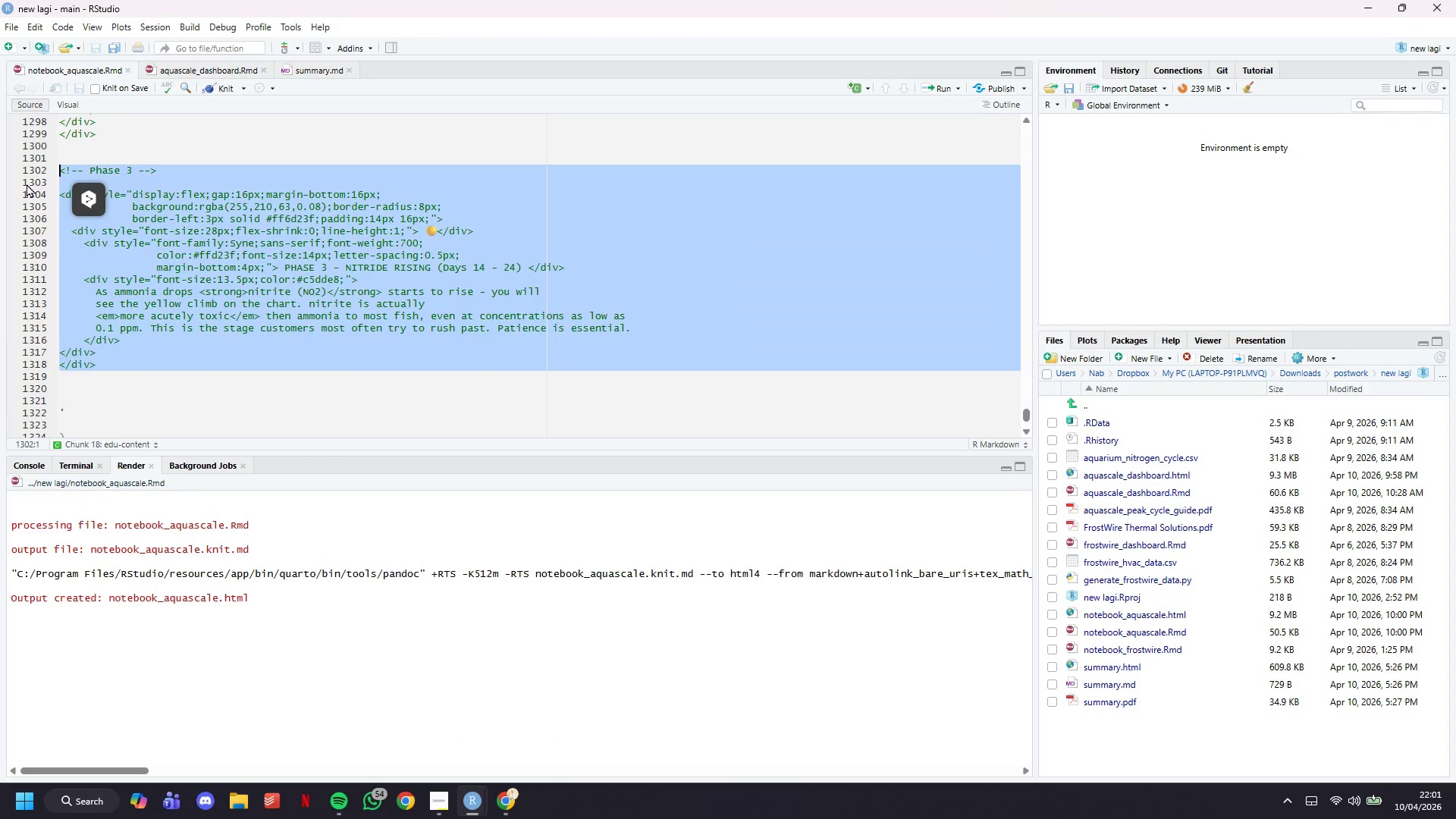 
key(ArrowRight)
 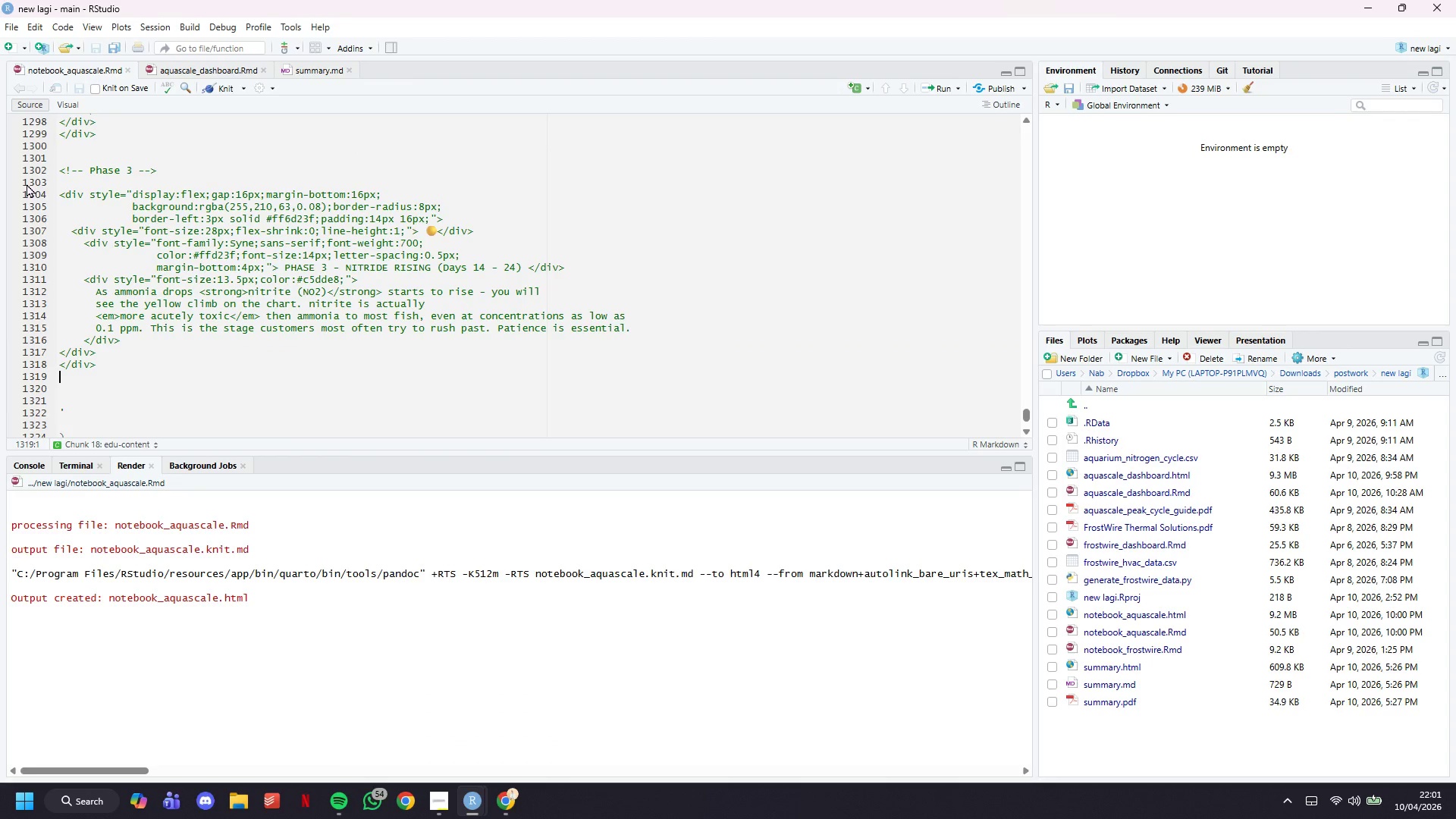 
key(Enter)
 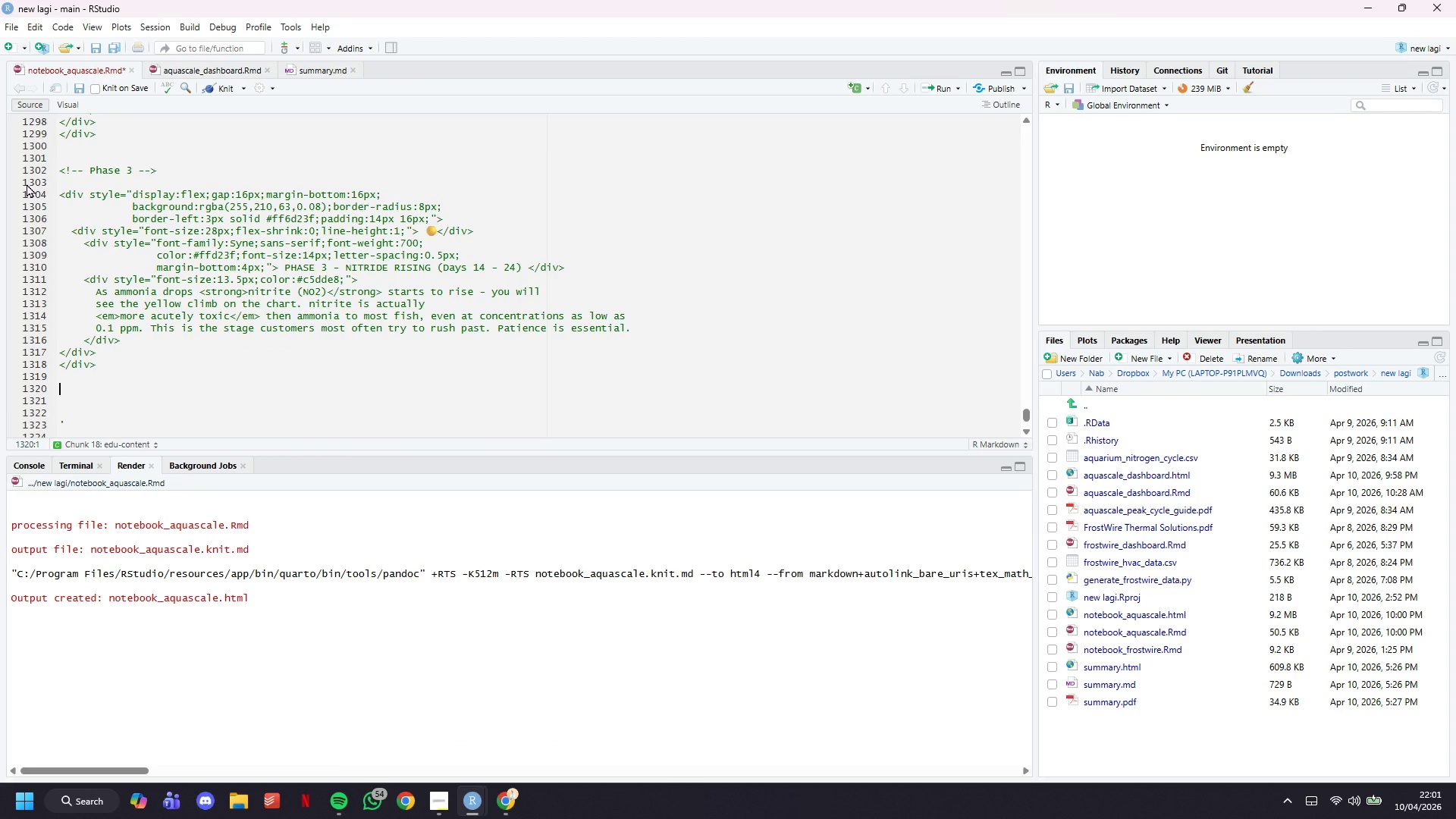 
key(Control+V)
 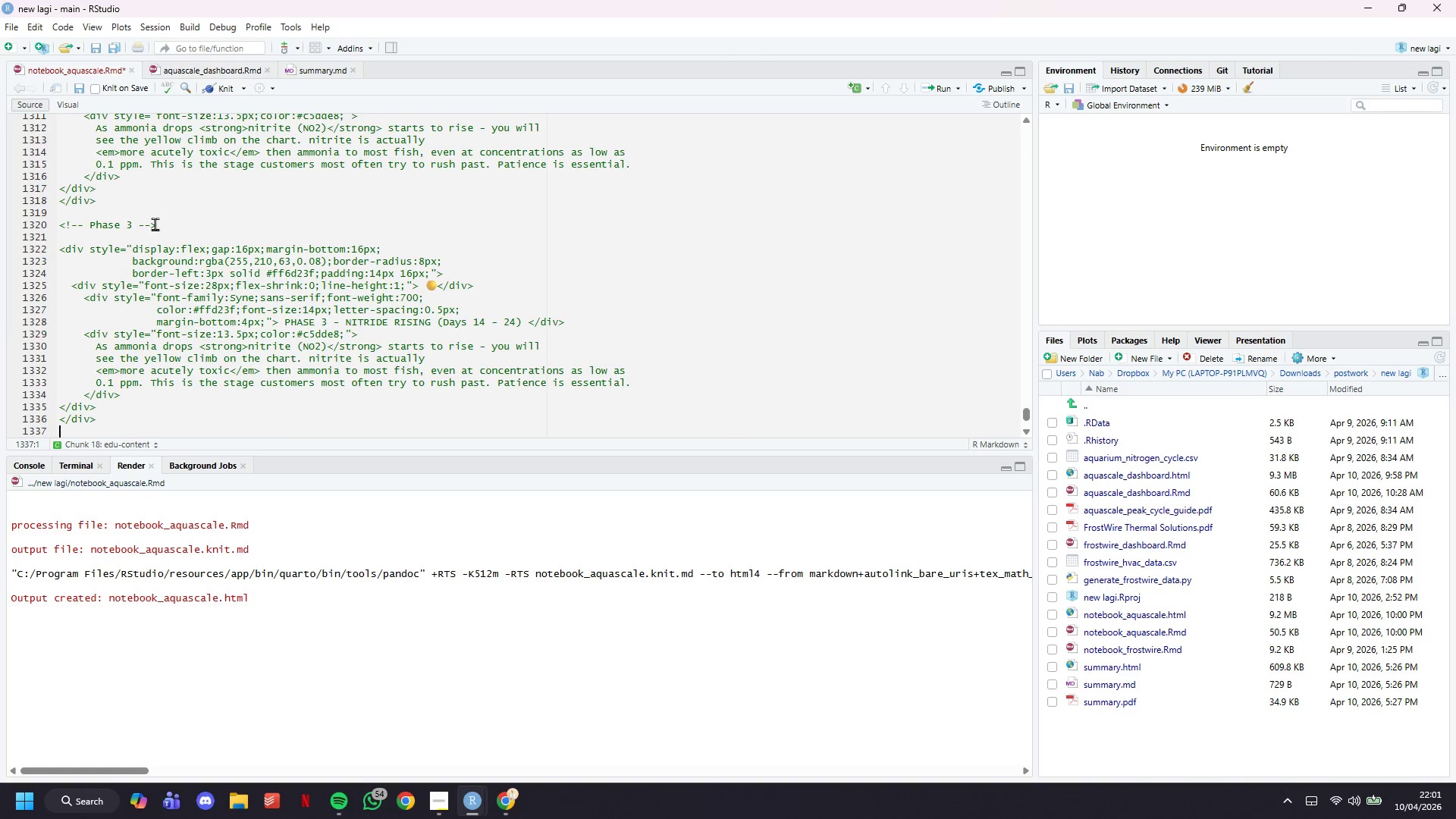 
left_click([130, 222])
 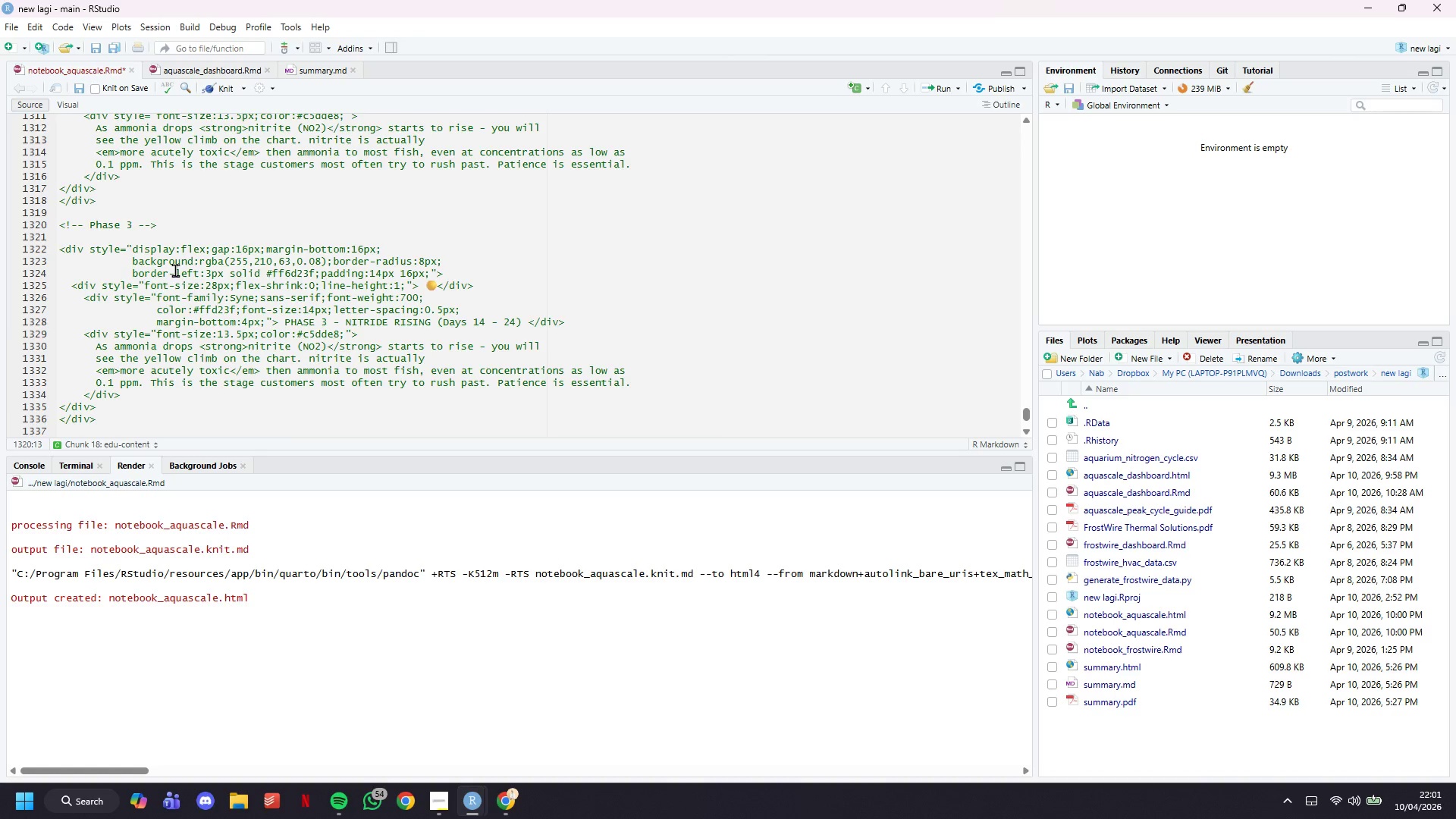 
key(Backspace)
 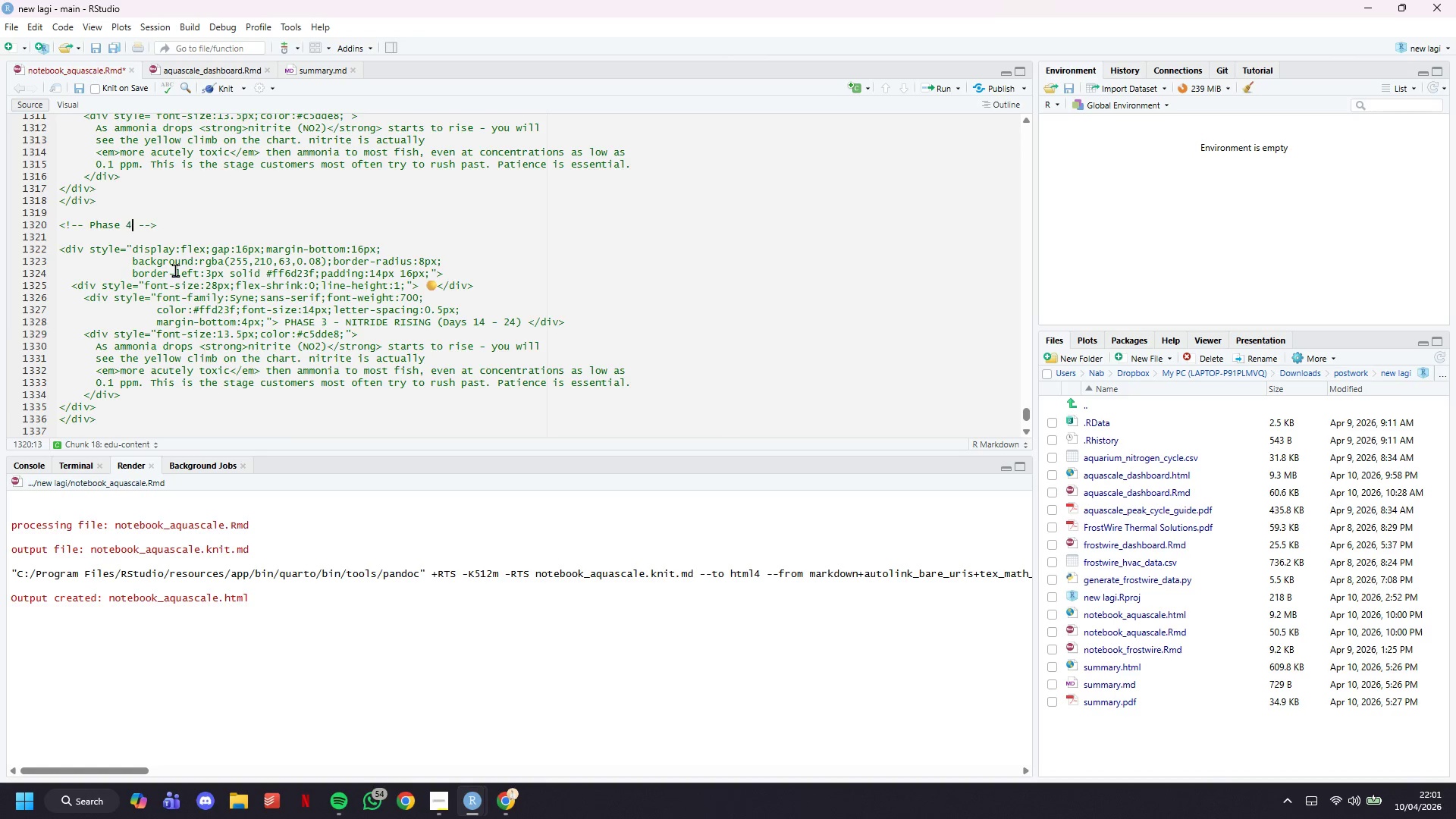 
key(4)
 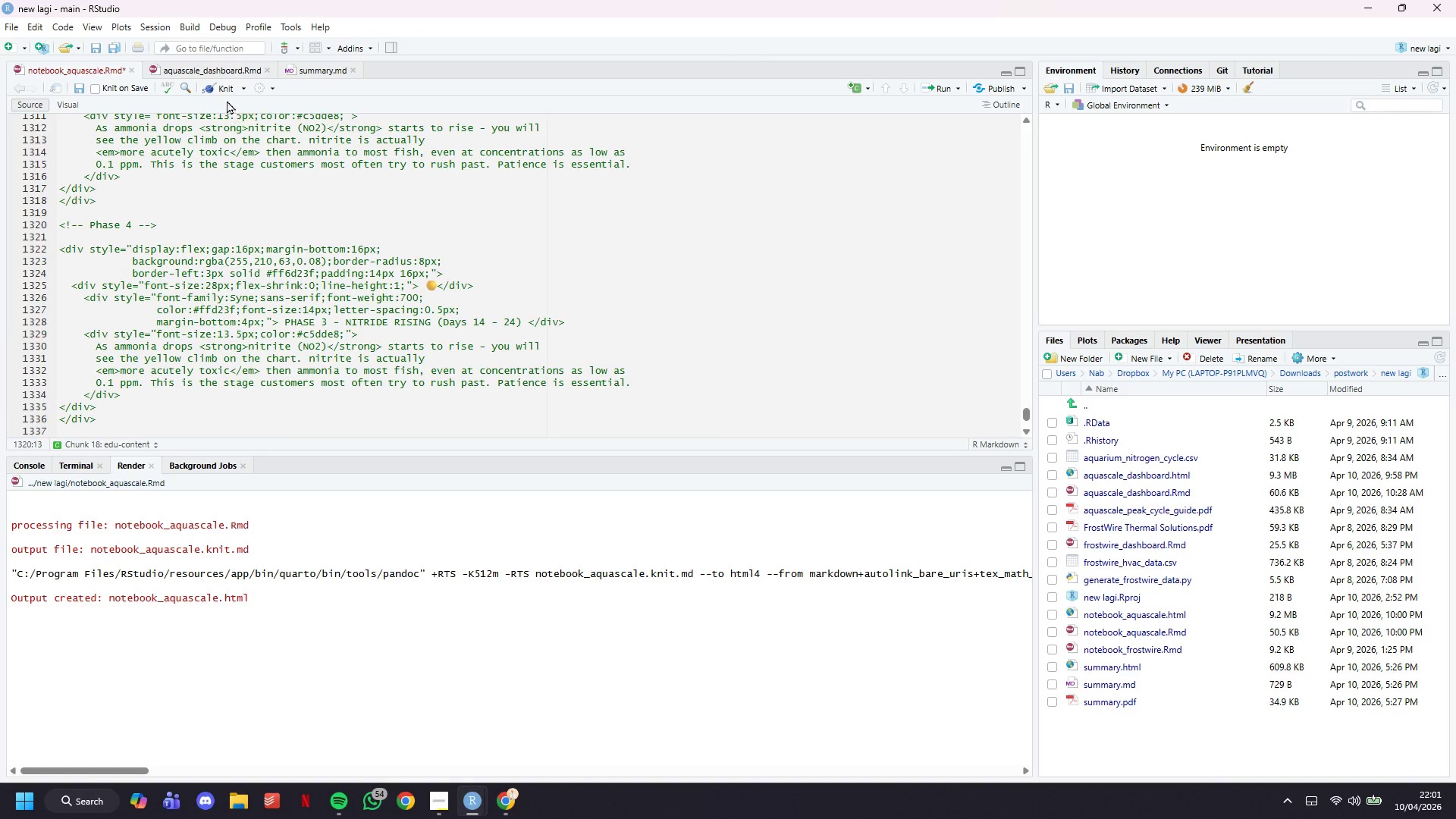 
left_click([221, 91])
 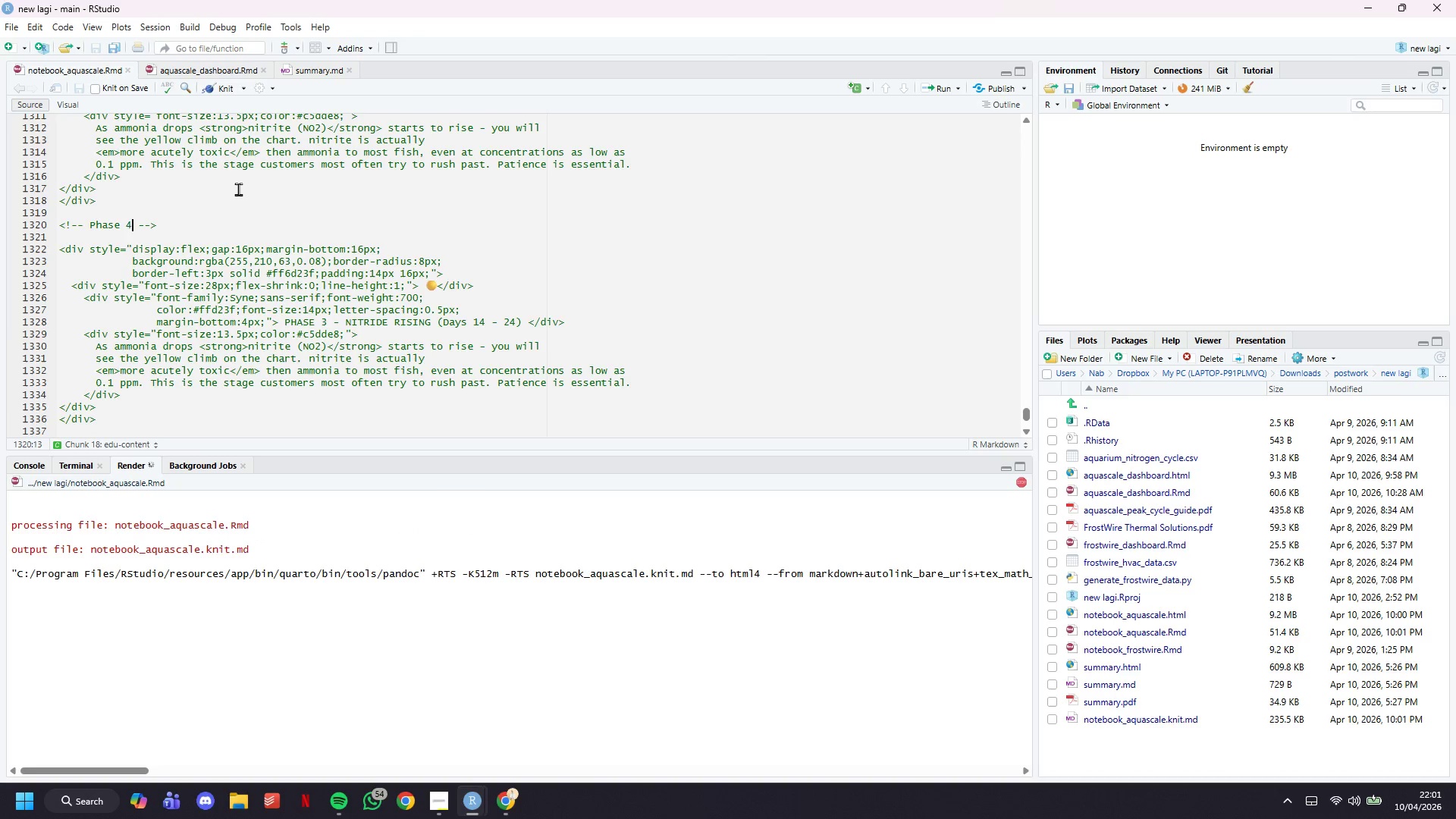 
wait(18.33)
 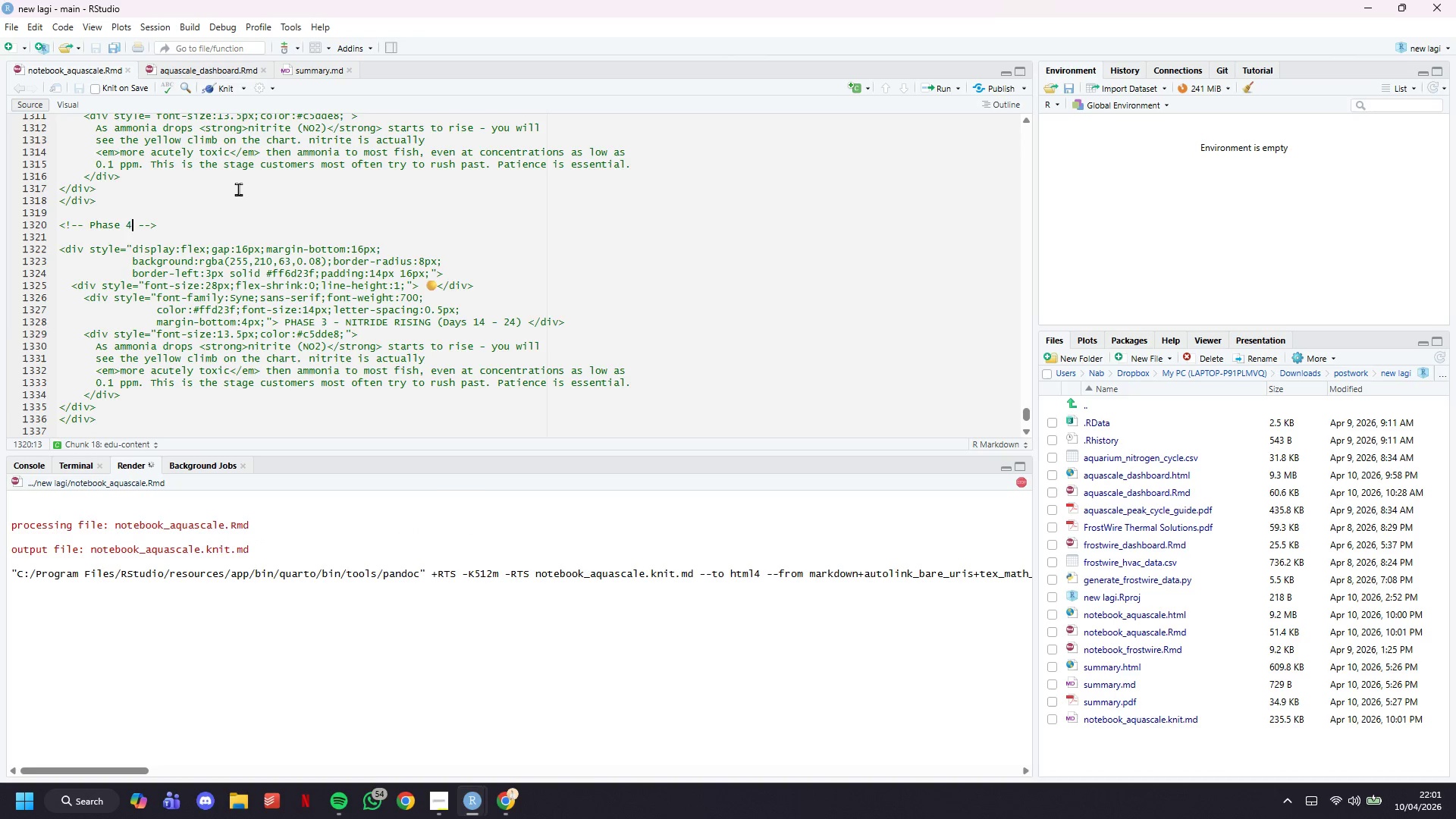 
scroll: coordinate [372, 397], scroll_direction: up, amount: 2.0
 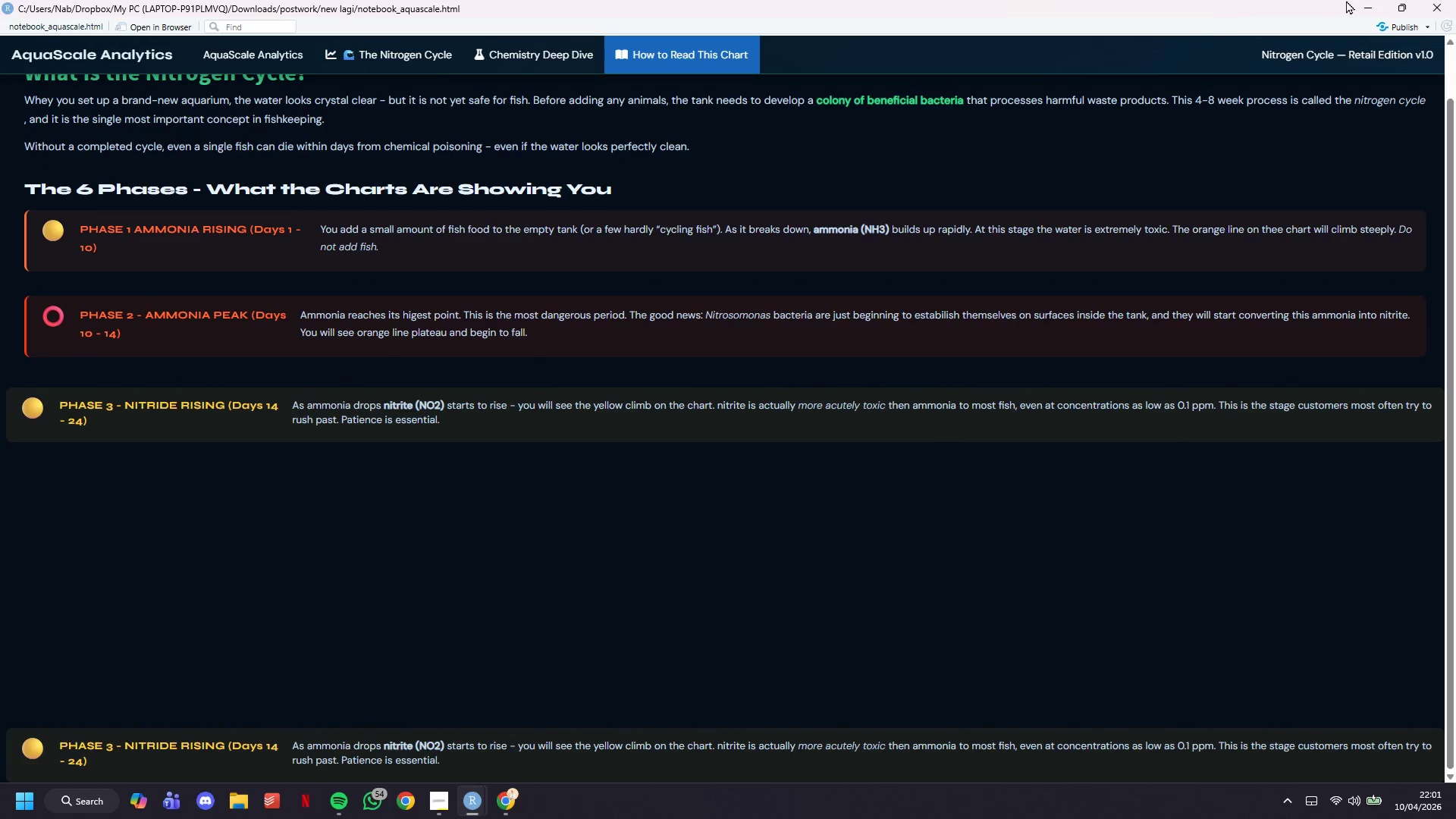 
left_click([1359, 4])
 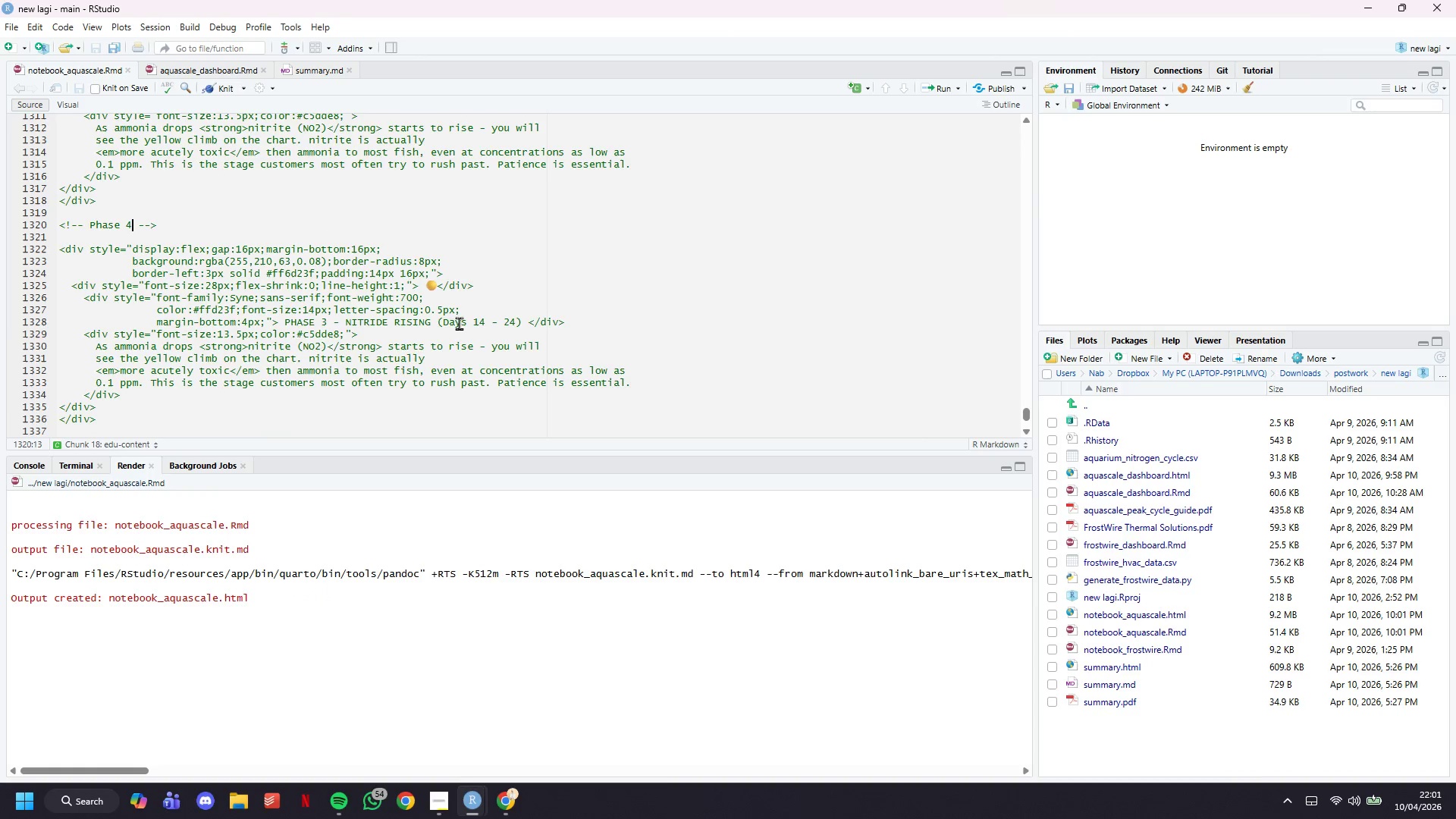 
left_click([403, 340])
 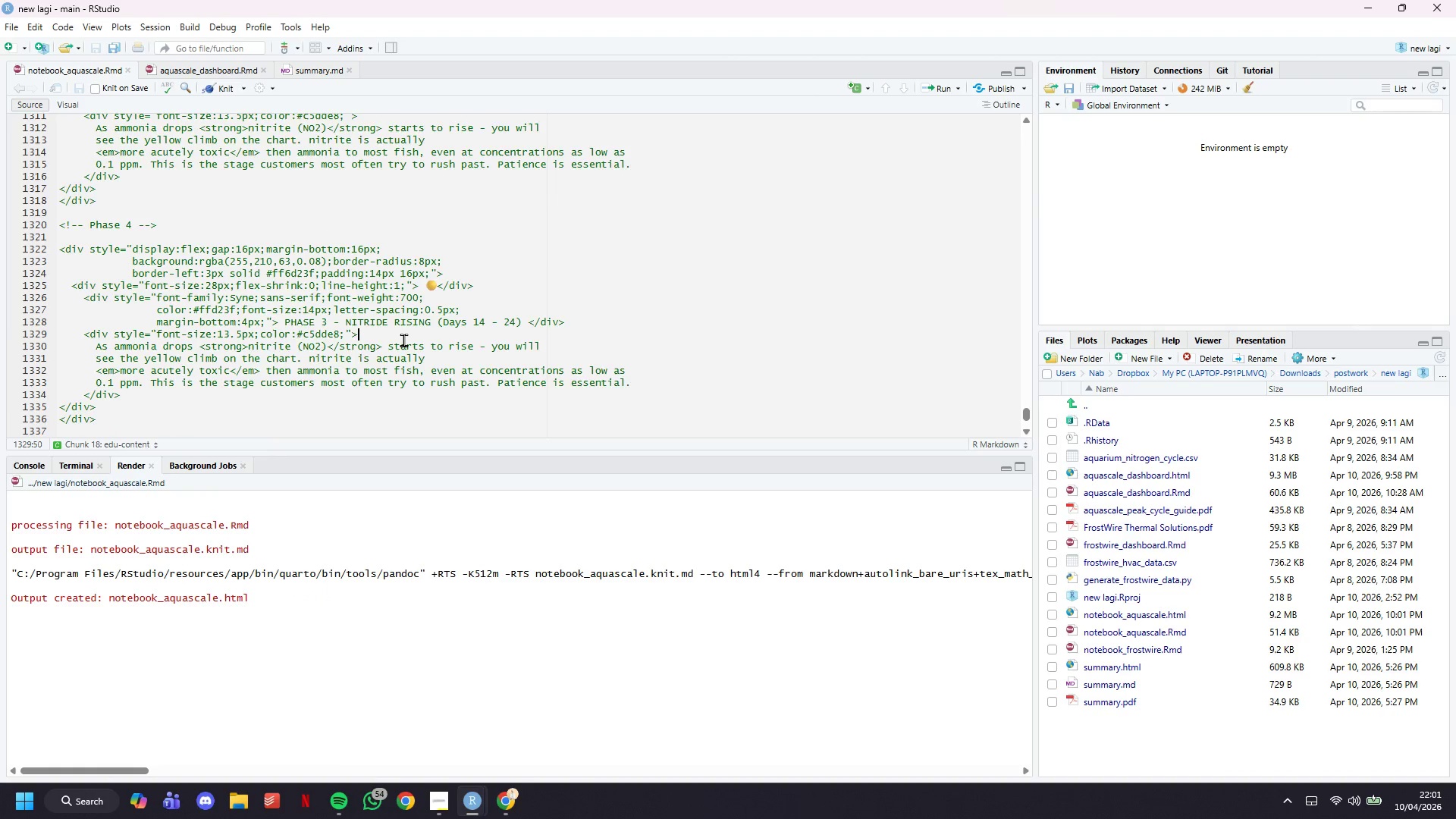 
scroll: coordinate [403, 340], scroll_direction: down, amount: 4.0
 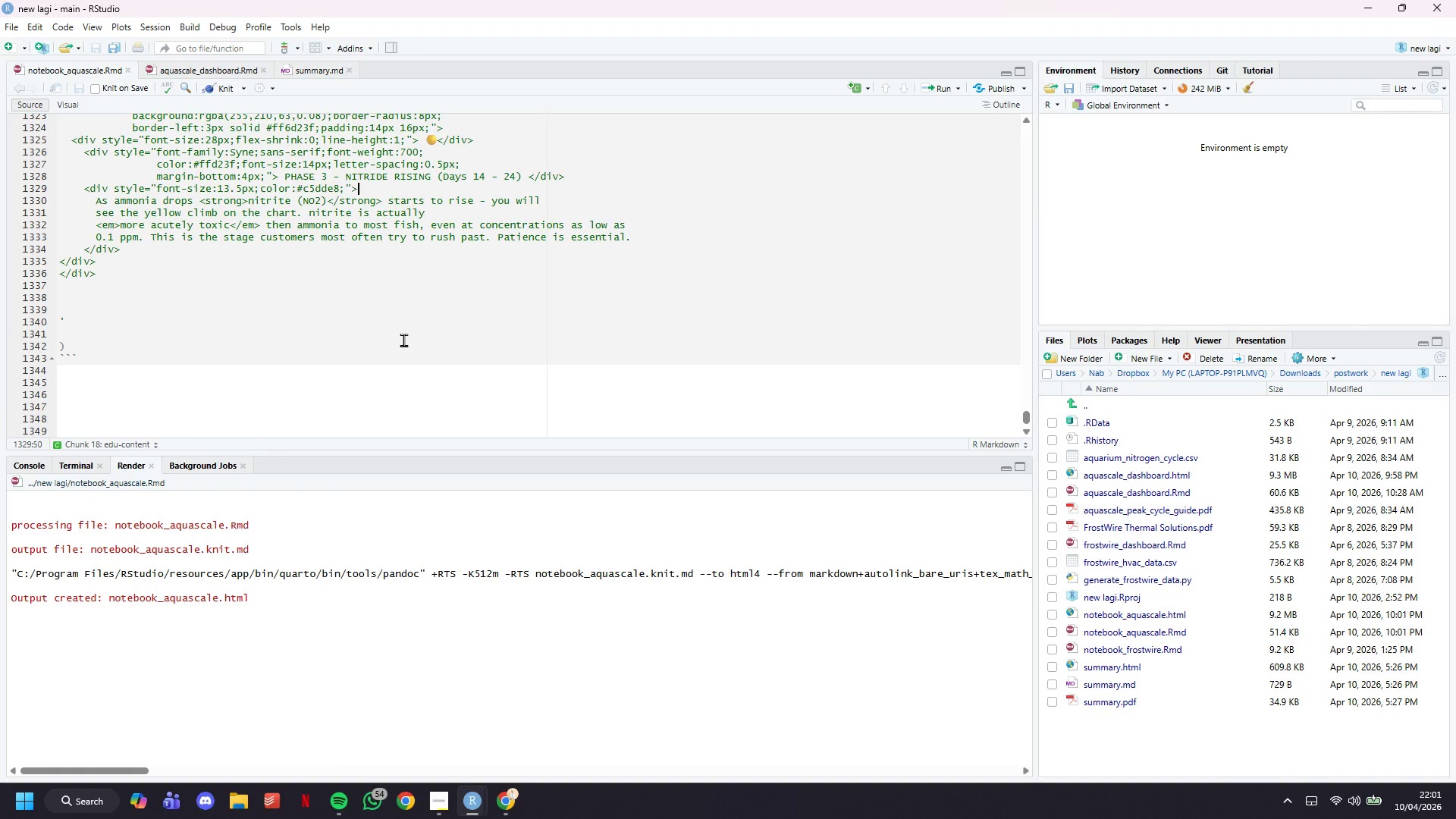 
key(Control+Z)
 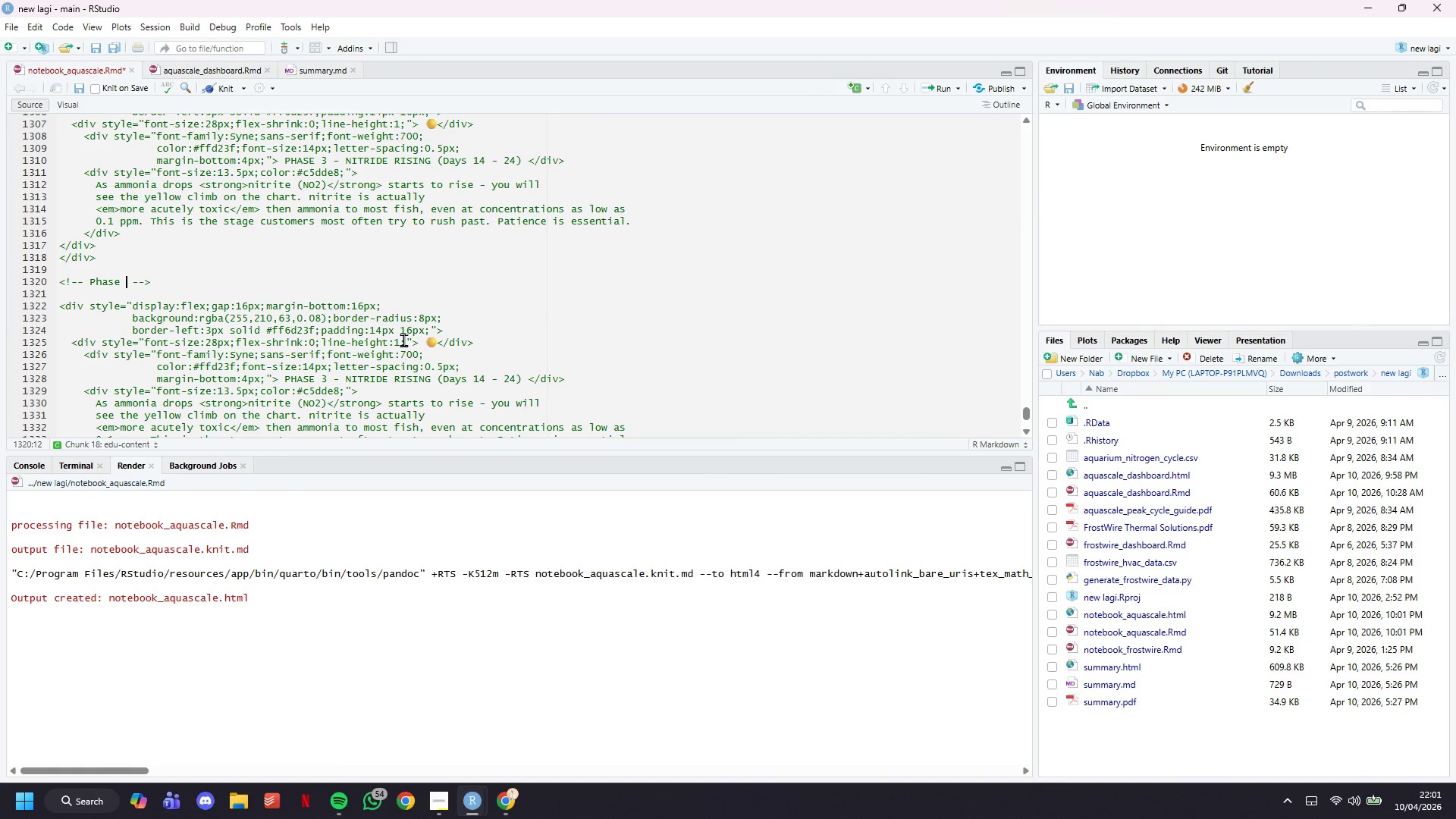 
key(Control+Z)
 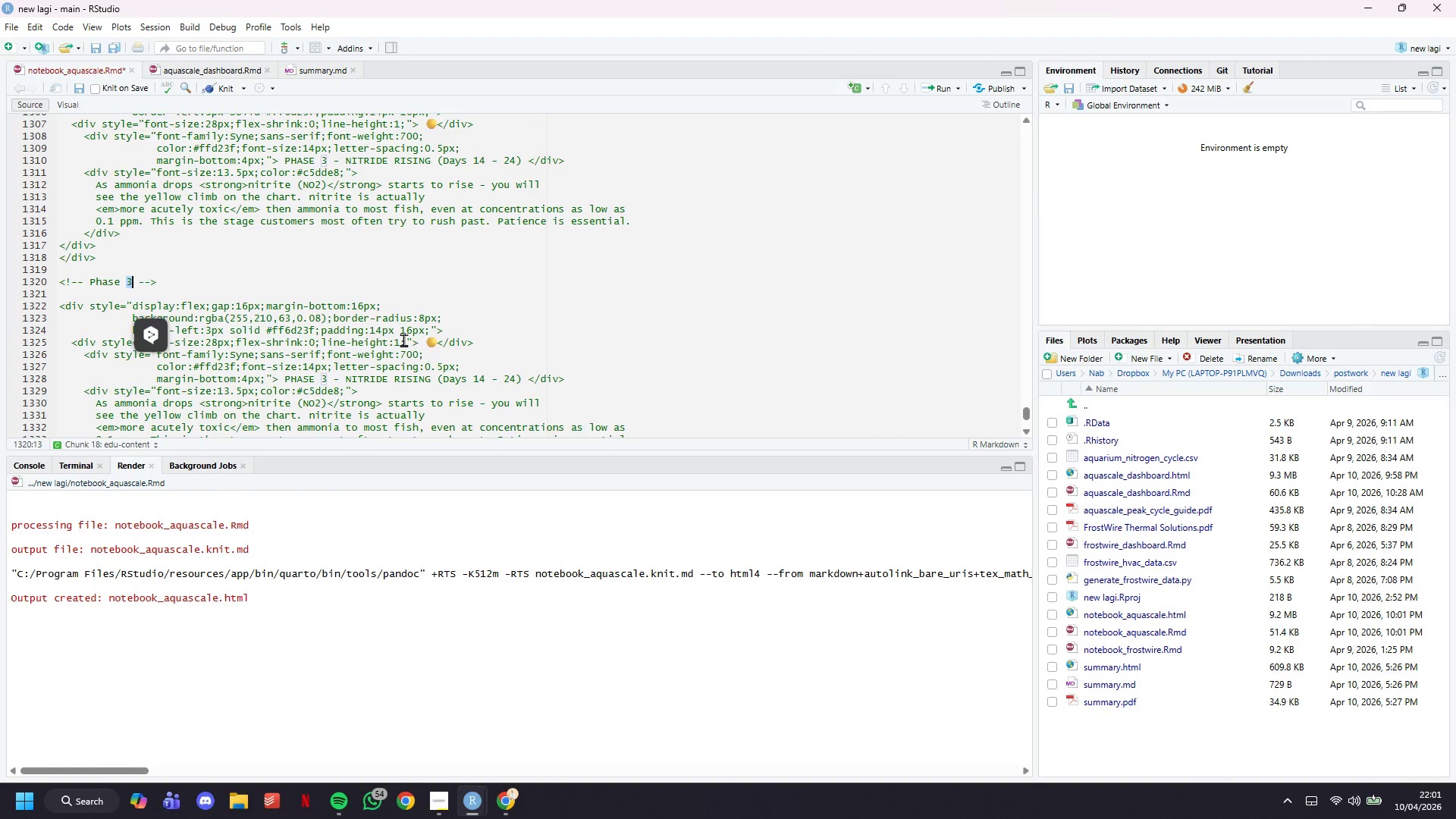 
key(Control+Z)
 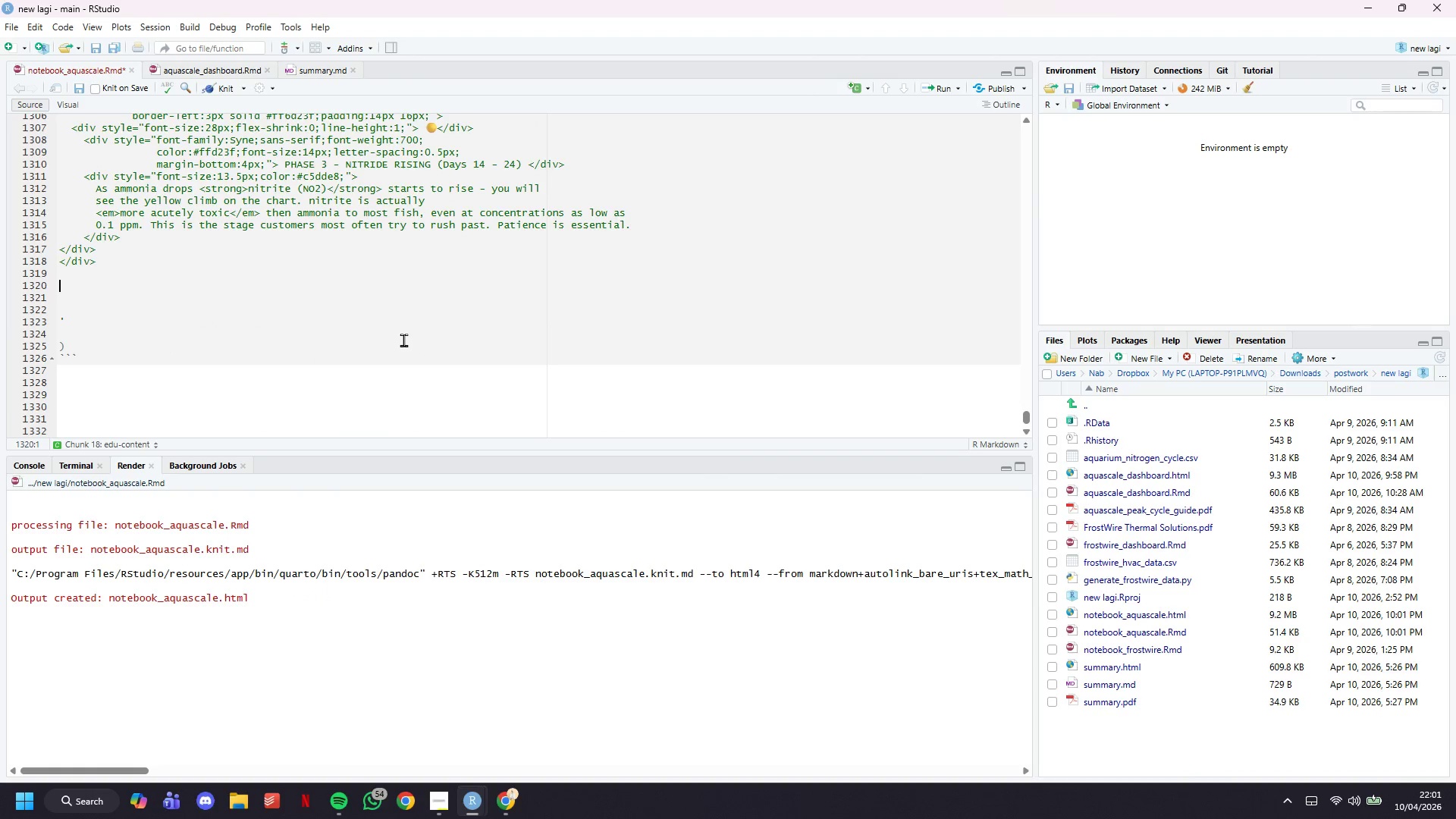 
key(Control+Z)
 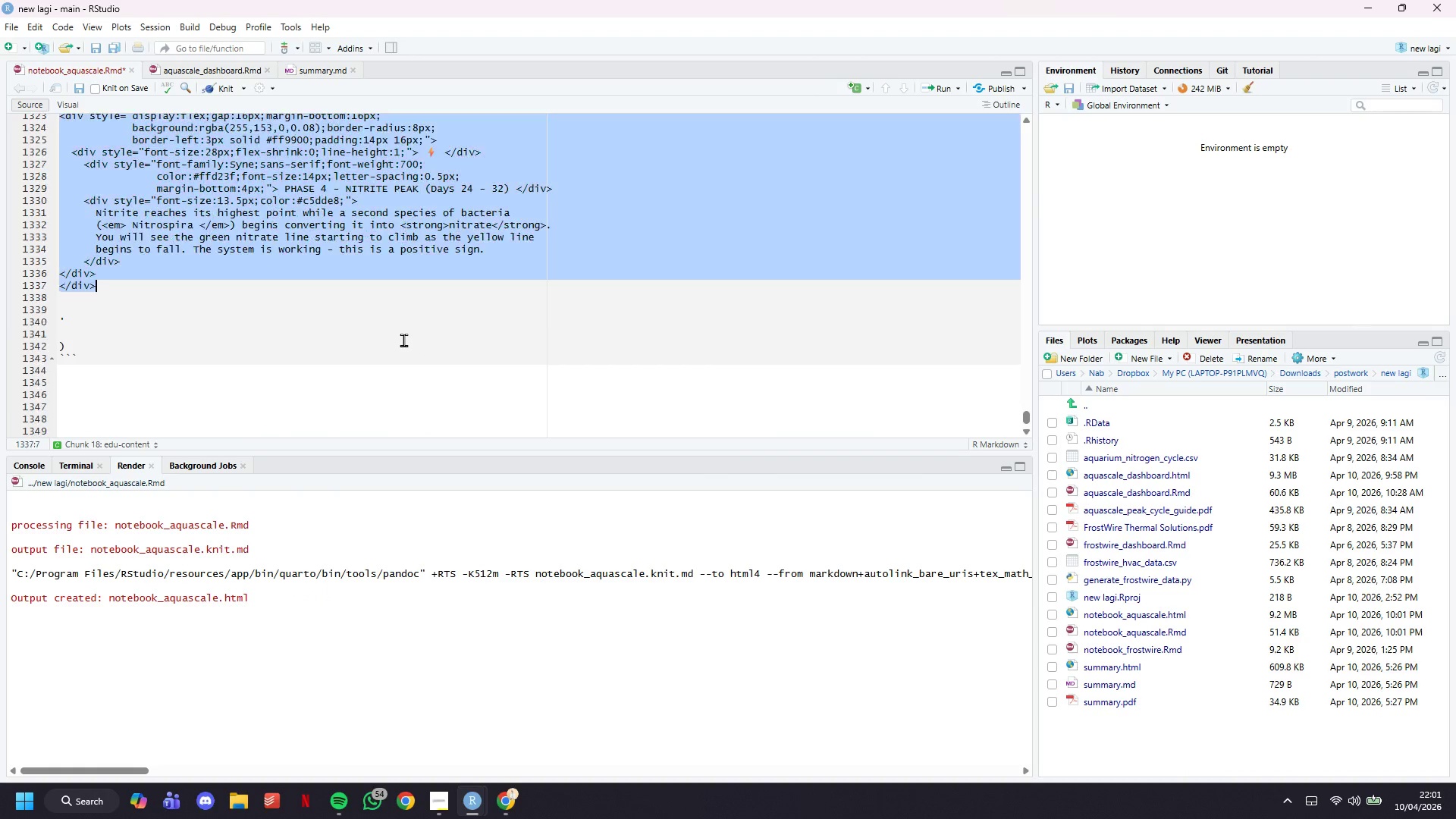 
key(Control+Z)
 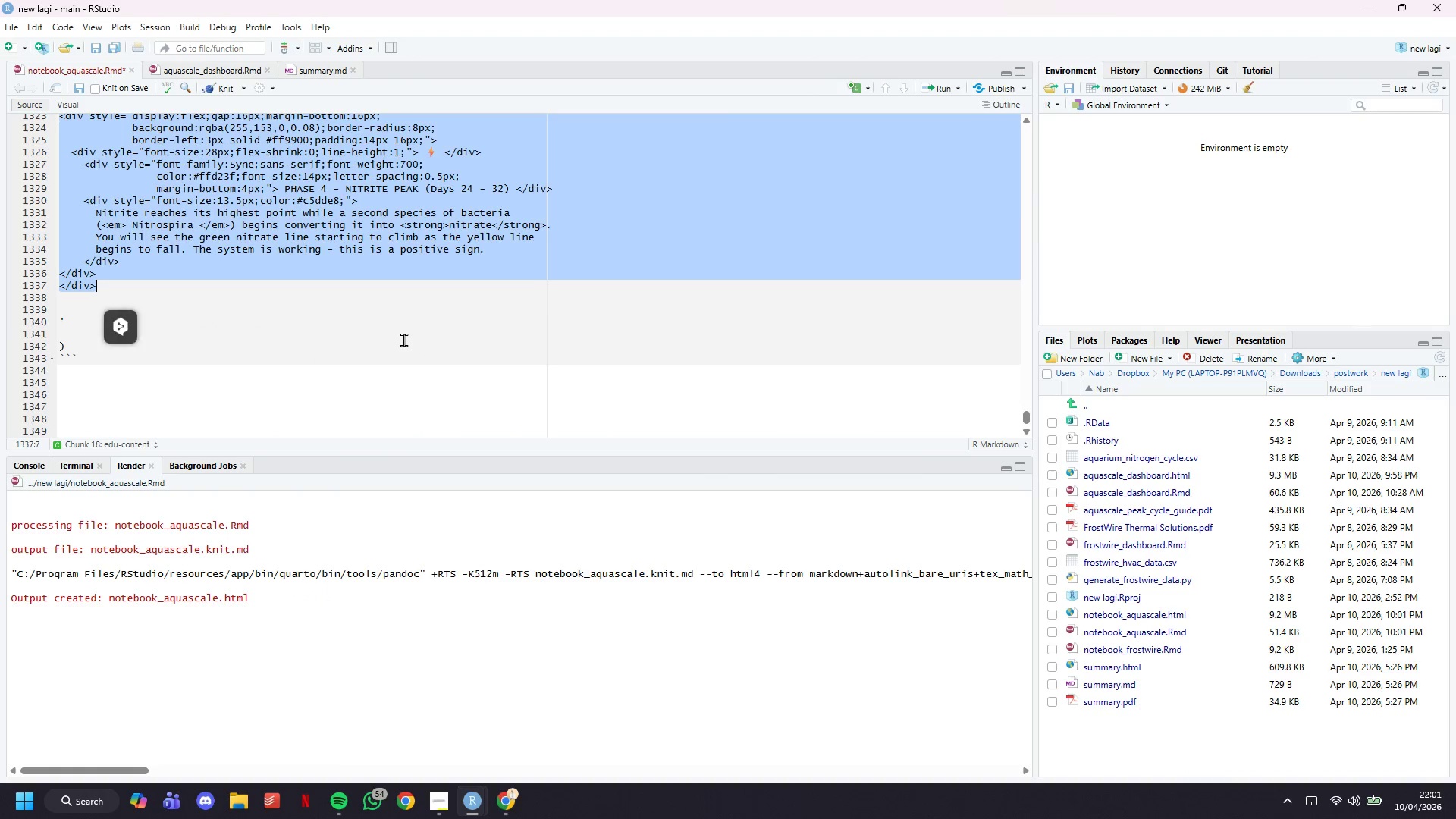 
key(Control+Z)
 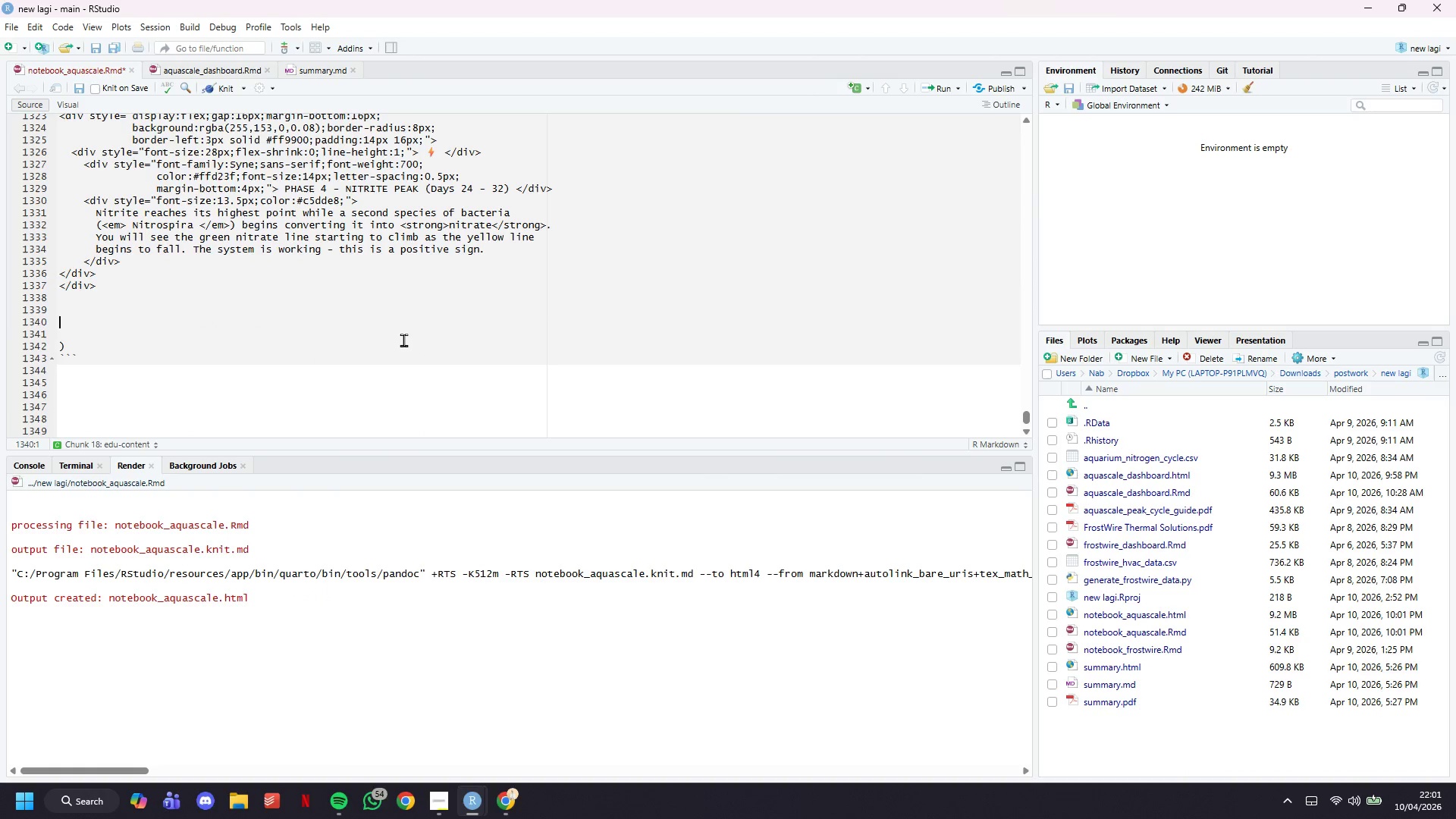 
key(Control+Z)
 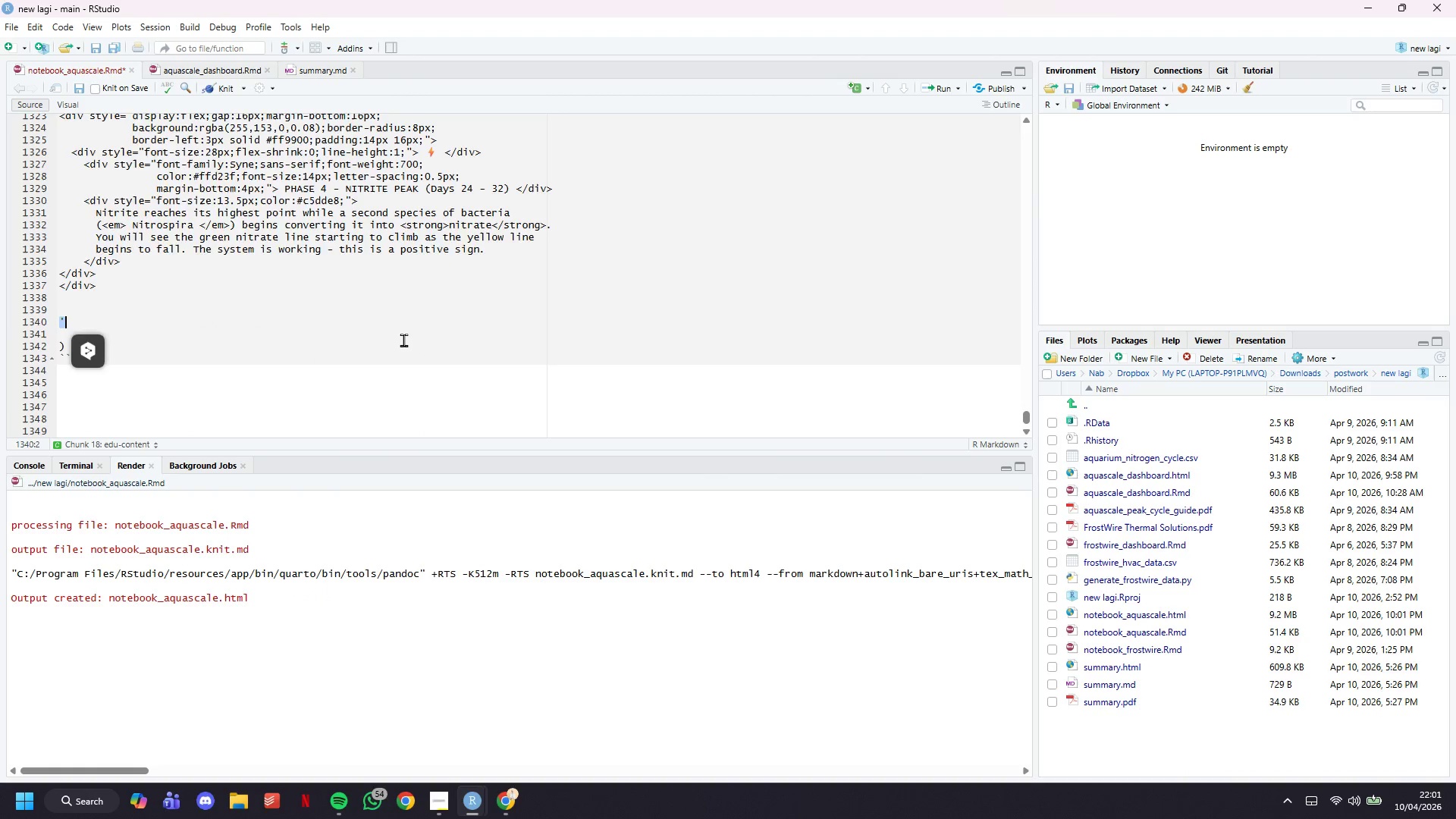 
key(Control+Z)
 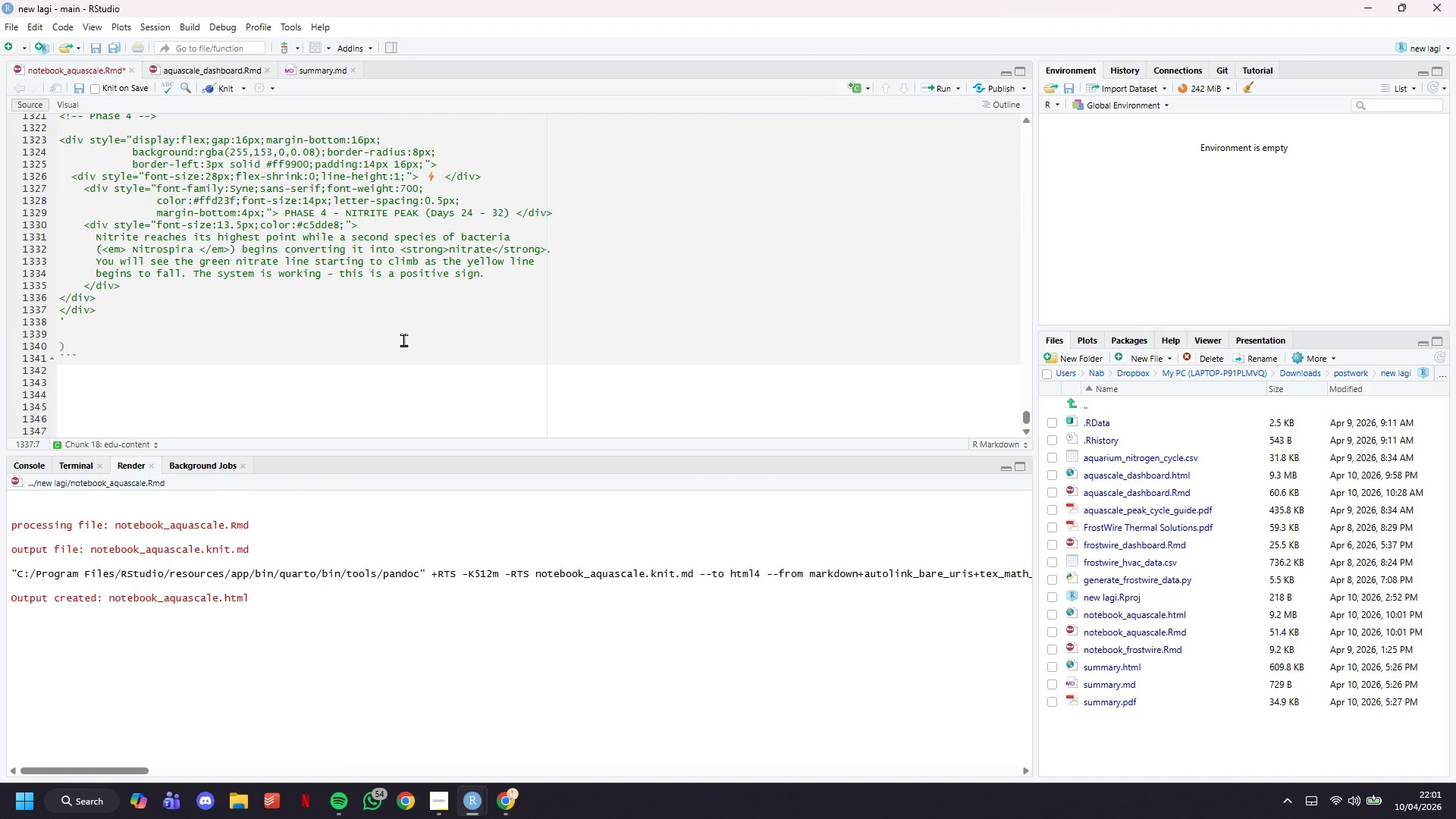 
scroll: coordinate [403, 340], scroll_direction: up, amount: 1.0
 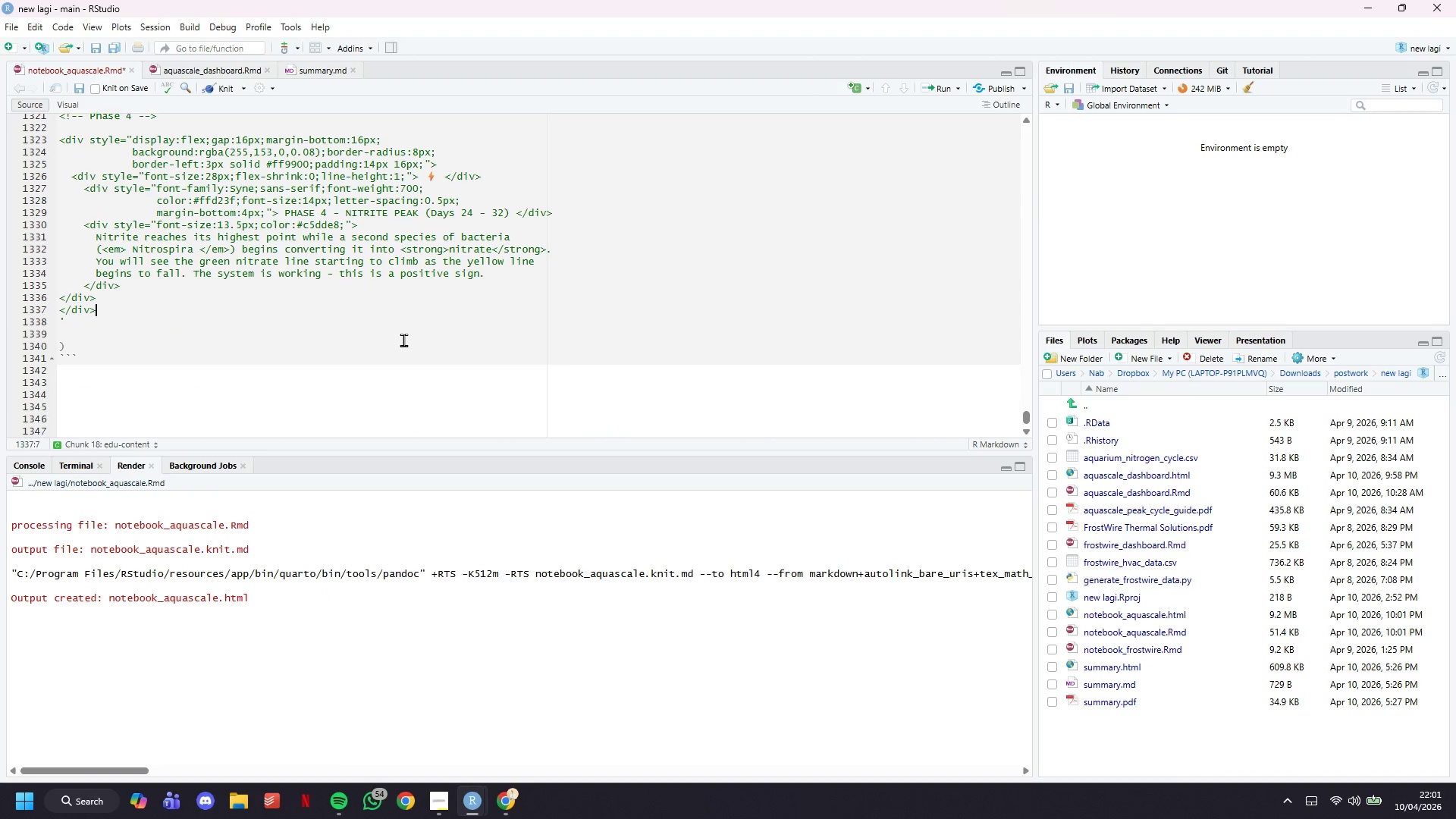 
scroll: coordinate [403, 340], scroll_direction: down, amount: 1.0
 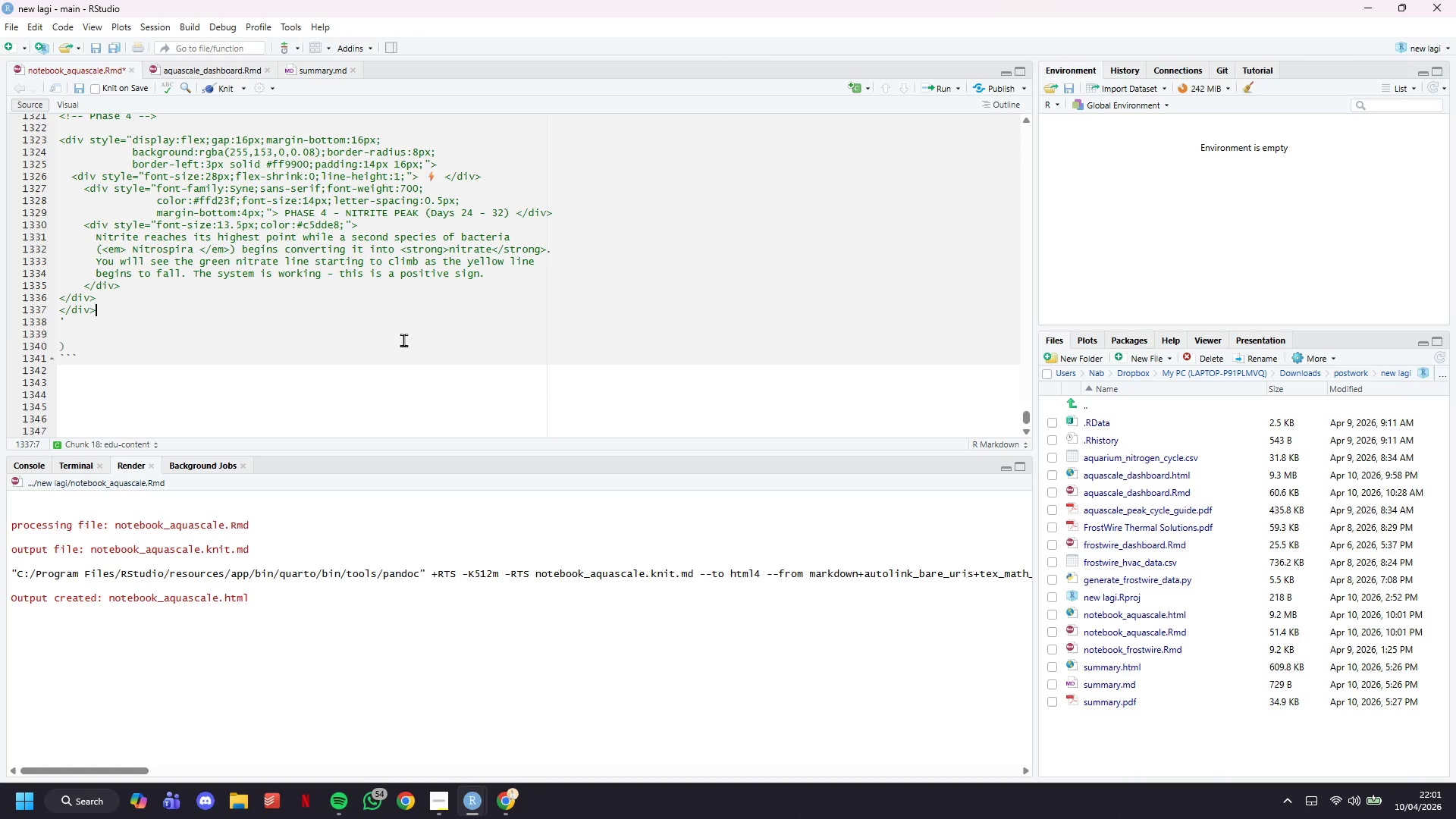 
key(Control+S)
 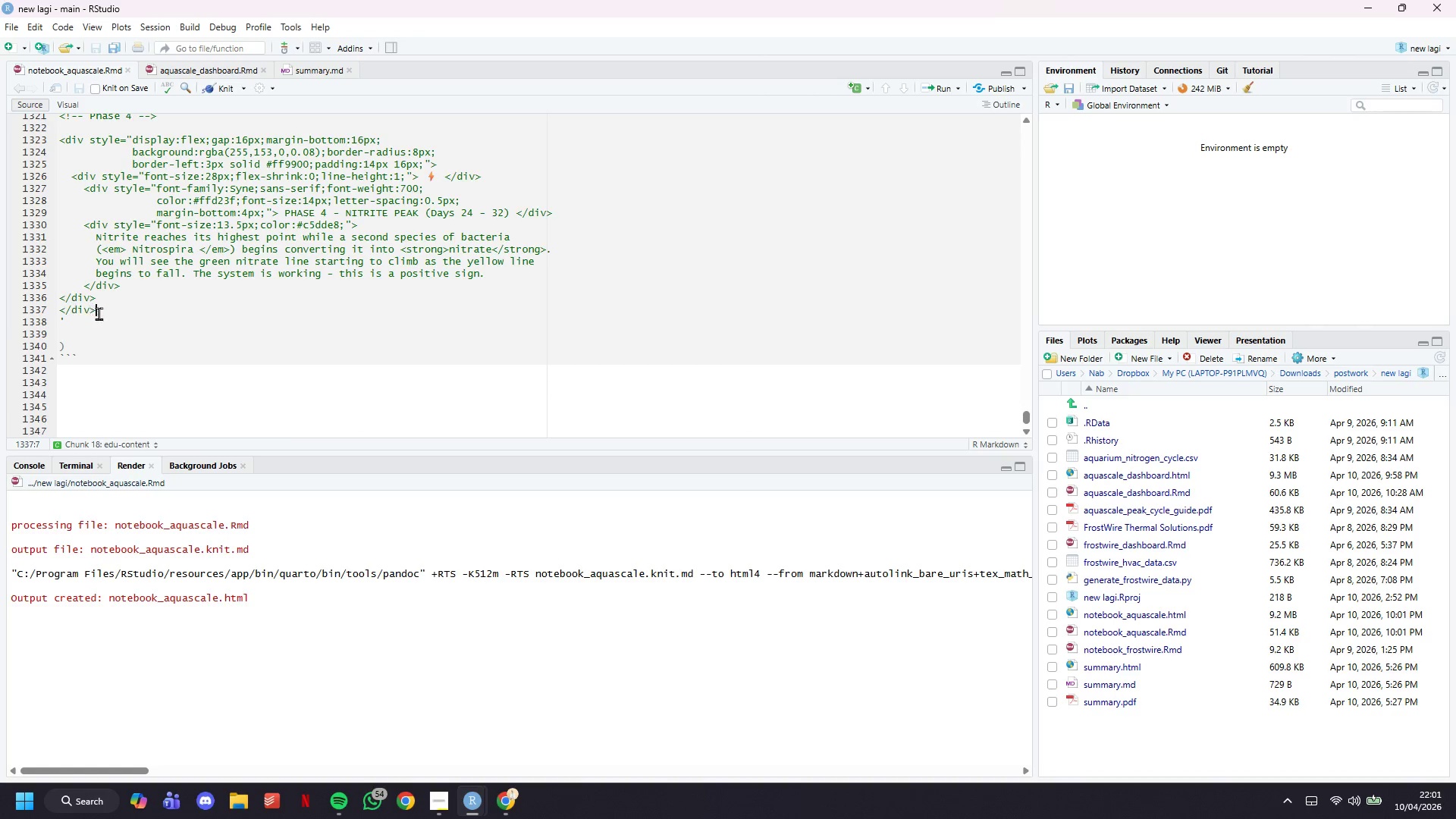 
left_click_drag(start_coordinate=[107, 313], to_coordinate=[20, 309])
 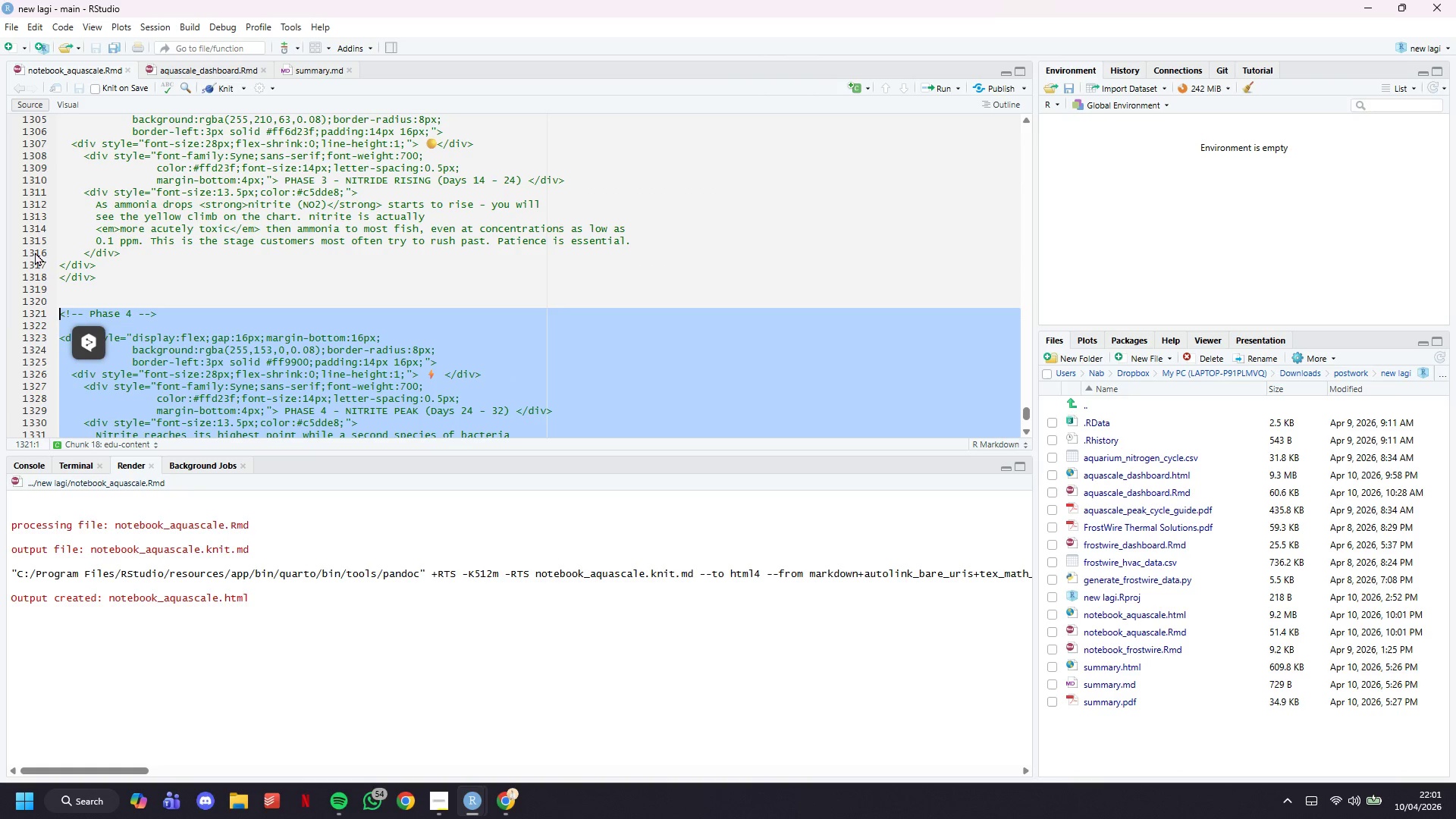 
key(Control+C)
 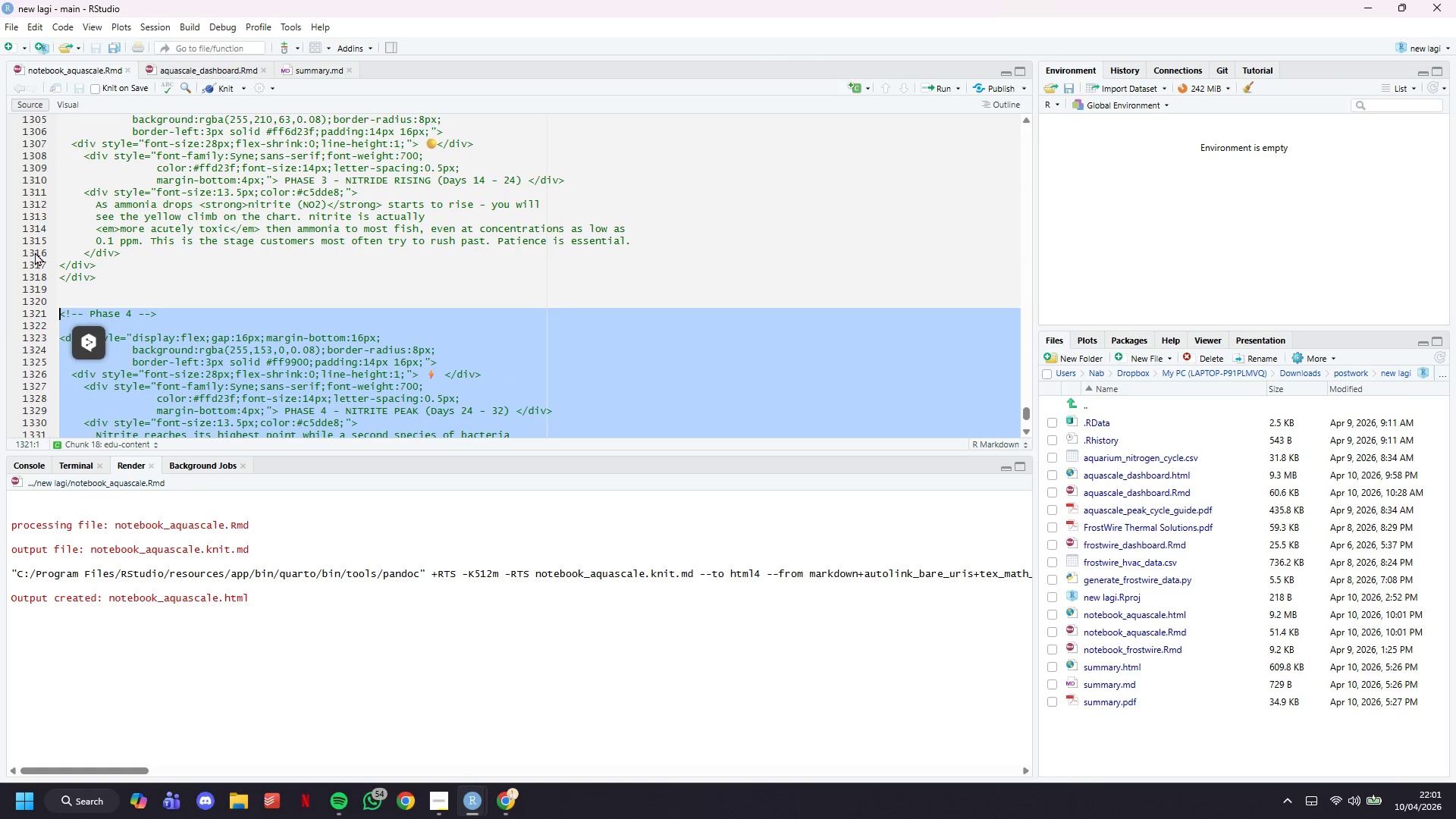 
key(Control+ControlLeft)
 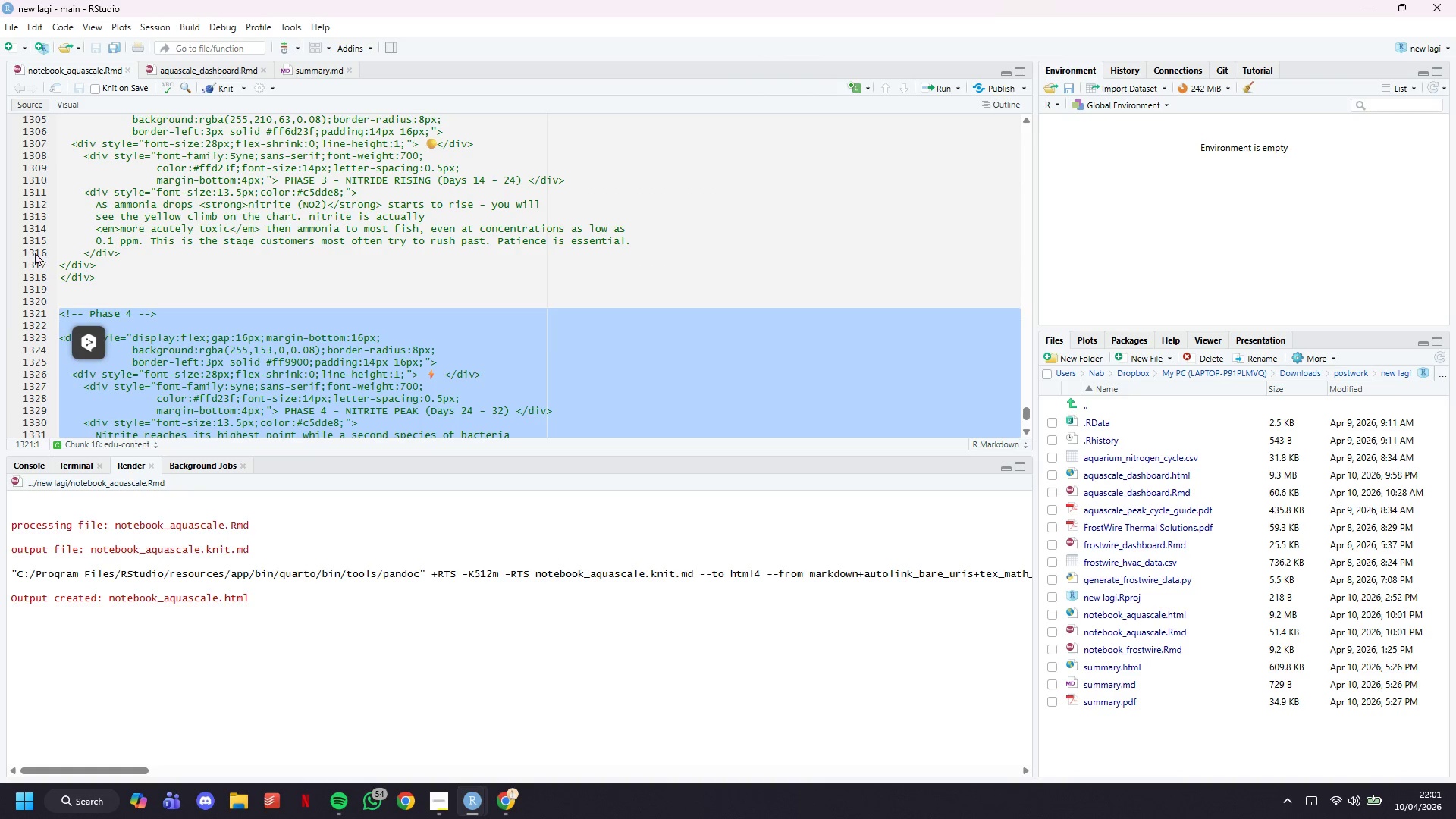 
key(ArrowRight)
 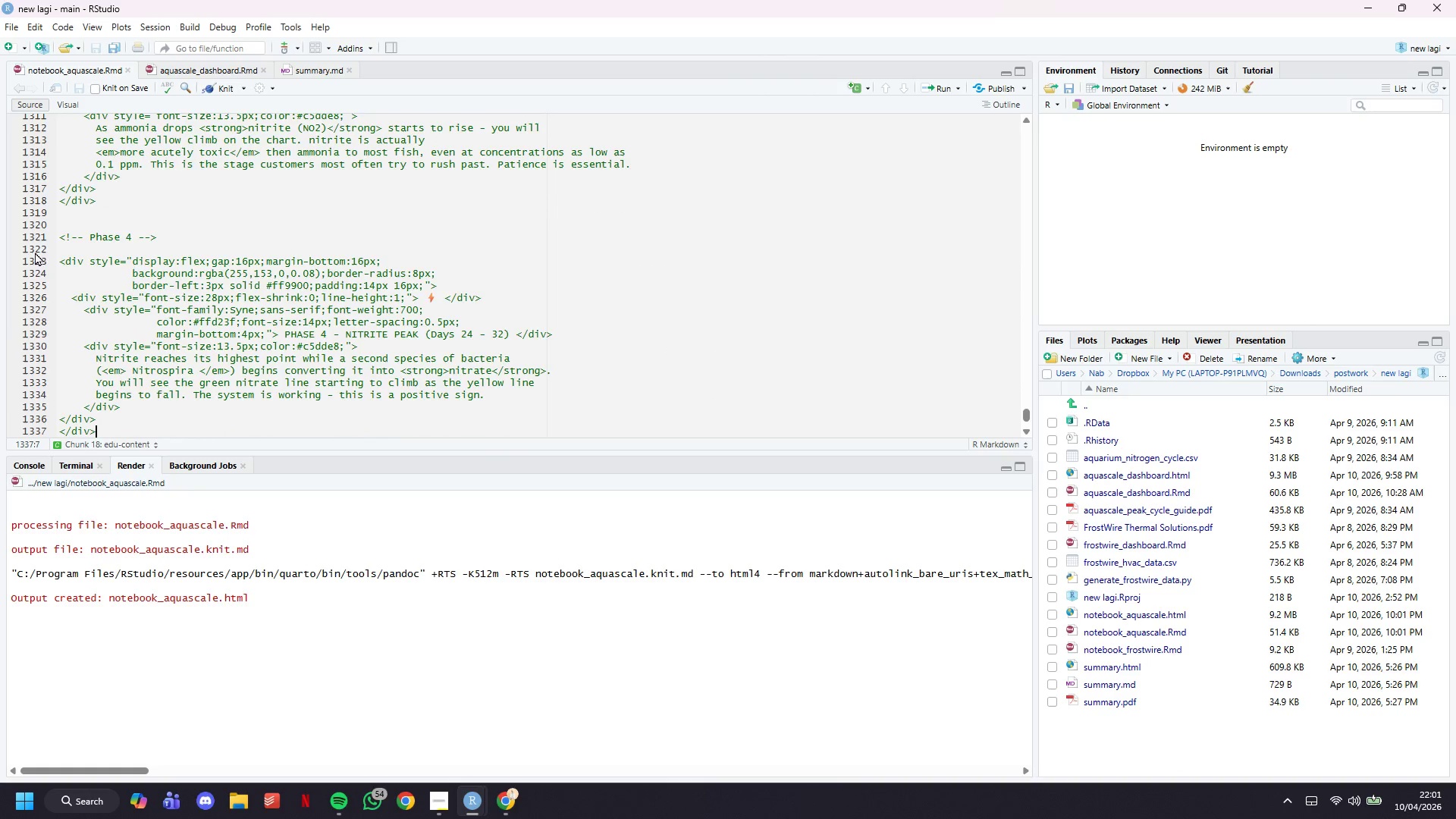 
scroll: coordinate [105, 181], scroll_direction: down, amount: 3.0
 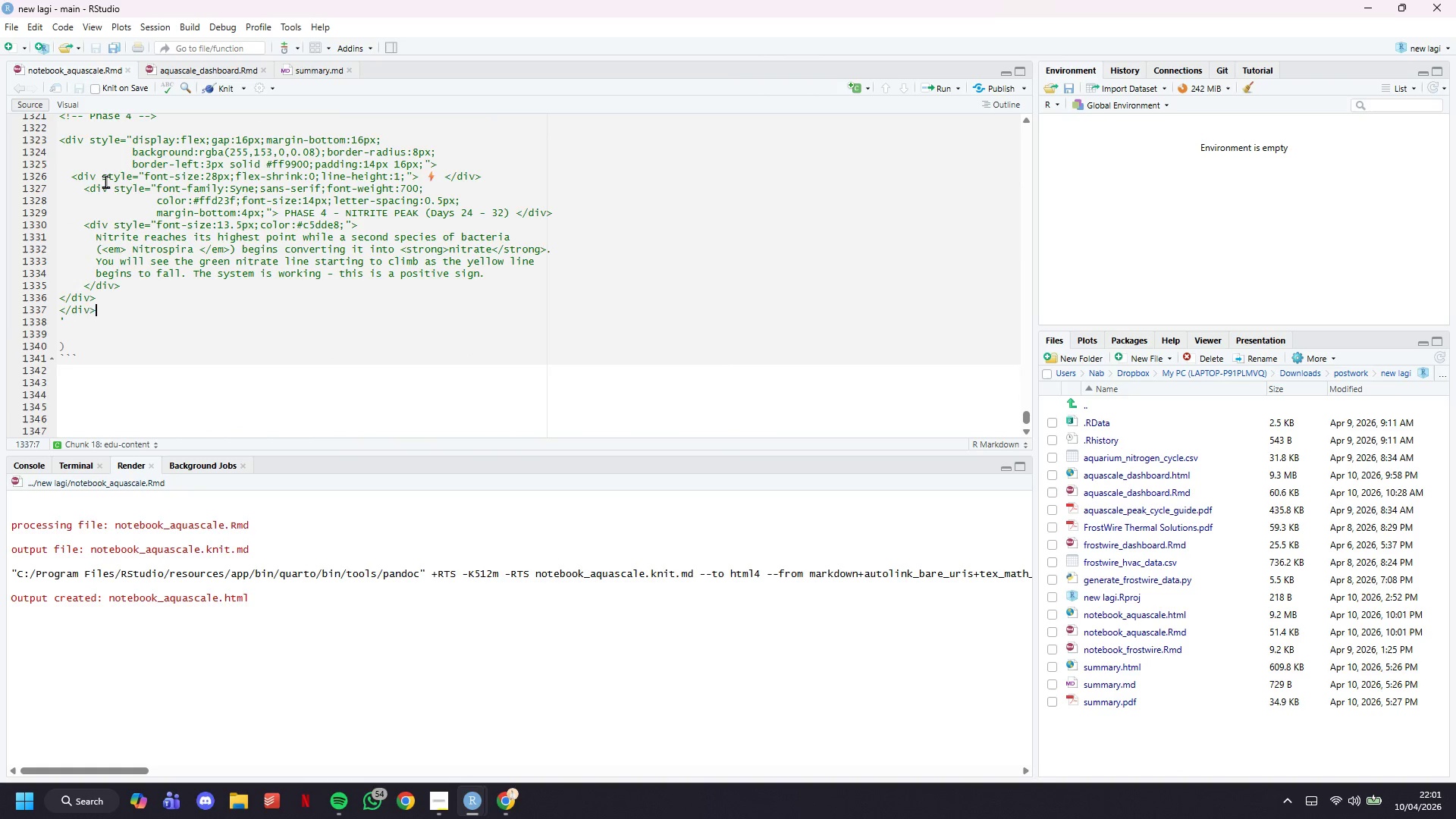 
key(Enter)
 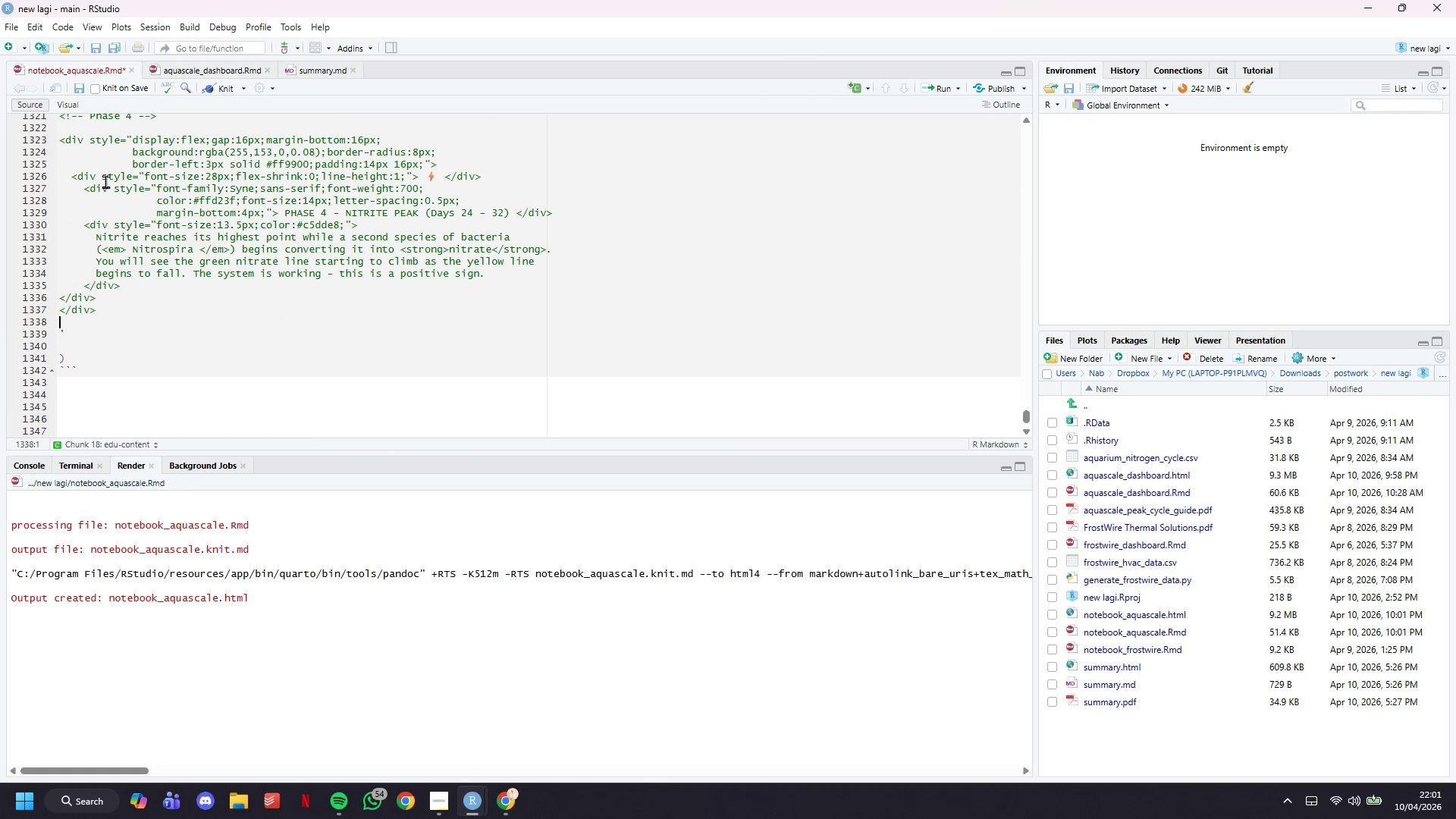 
key(Enter)
 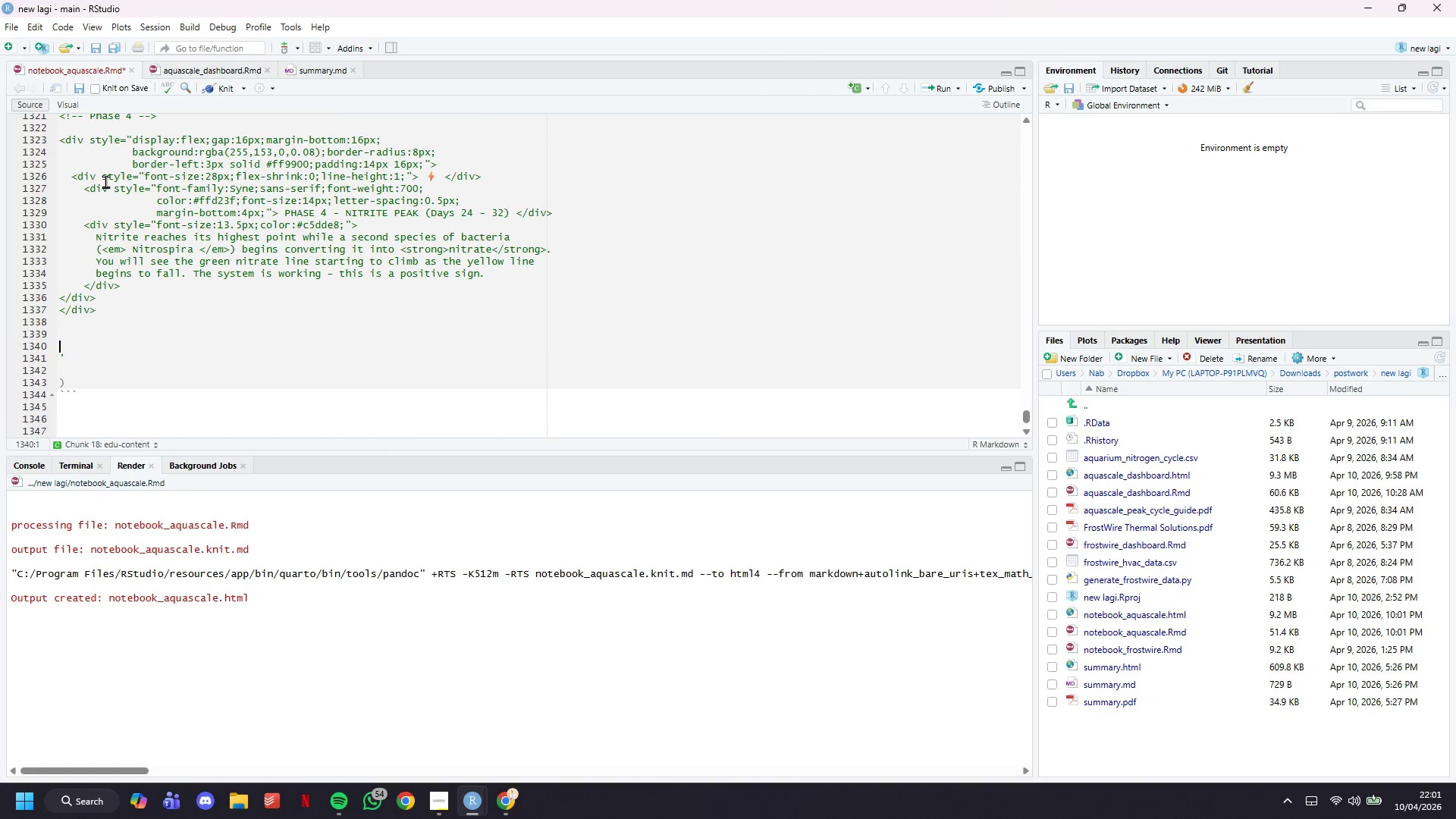 
key(Enter)
 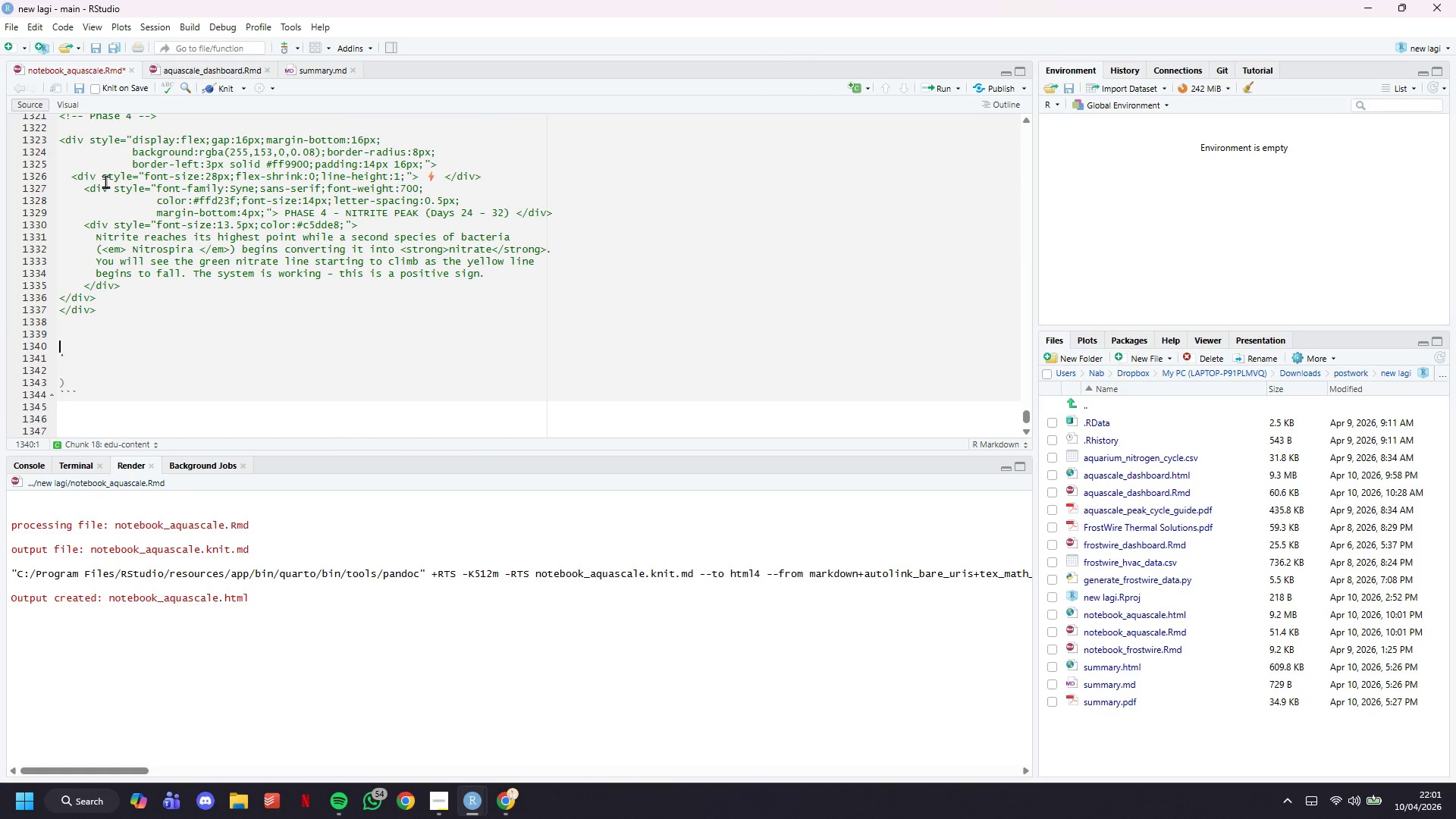 
key(Enter)
 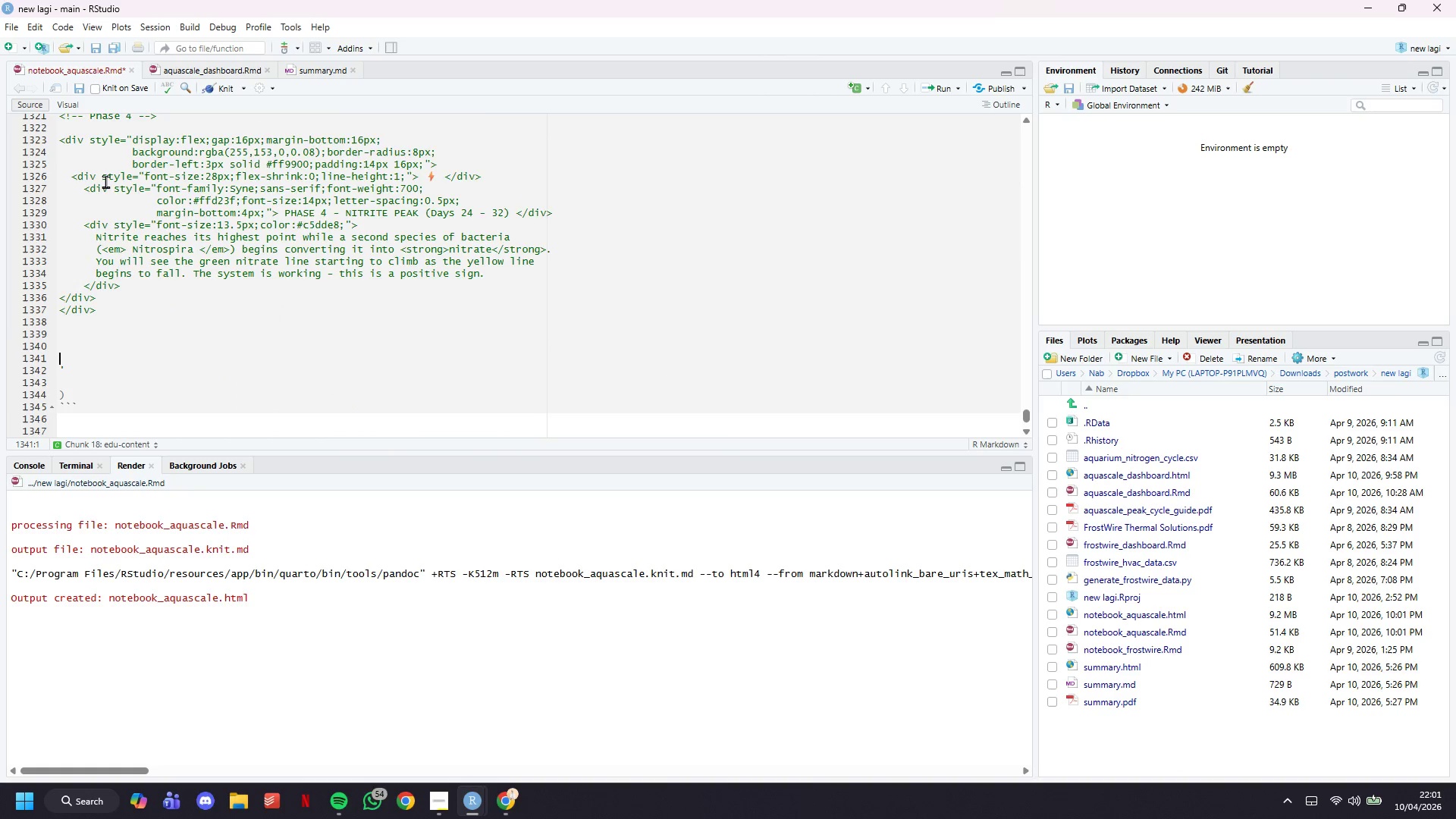 
key(Control+V)
 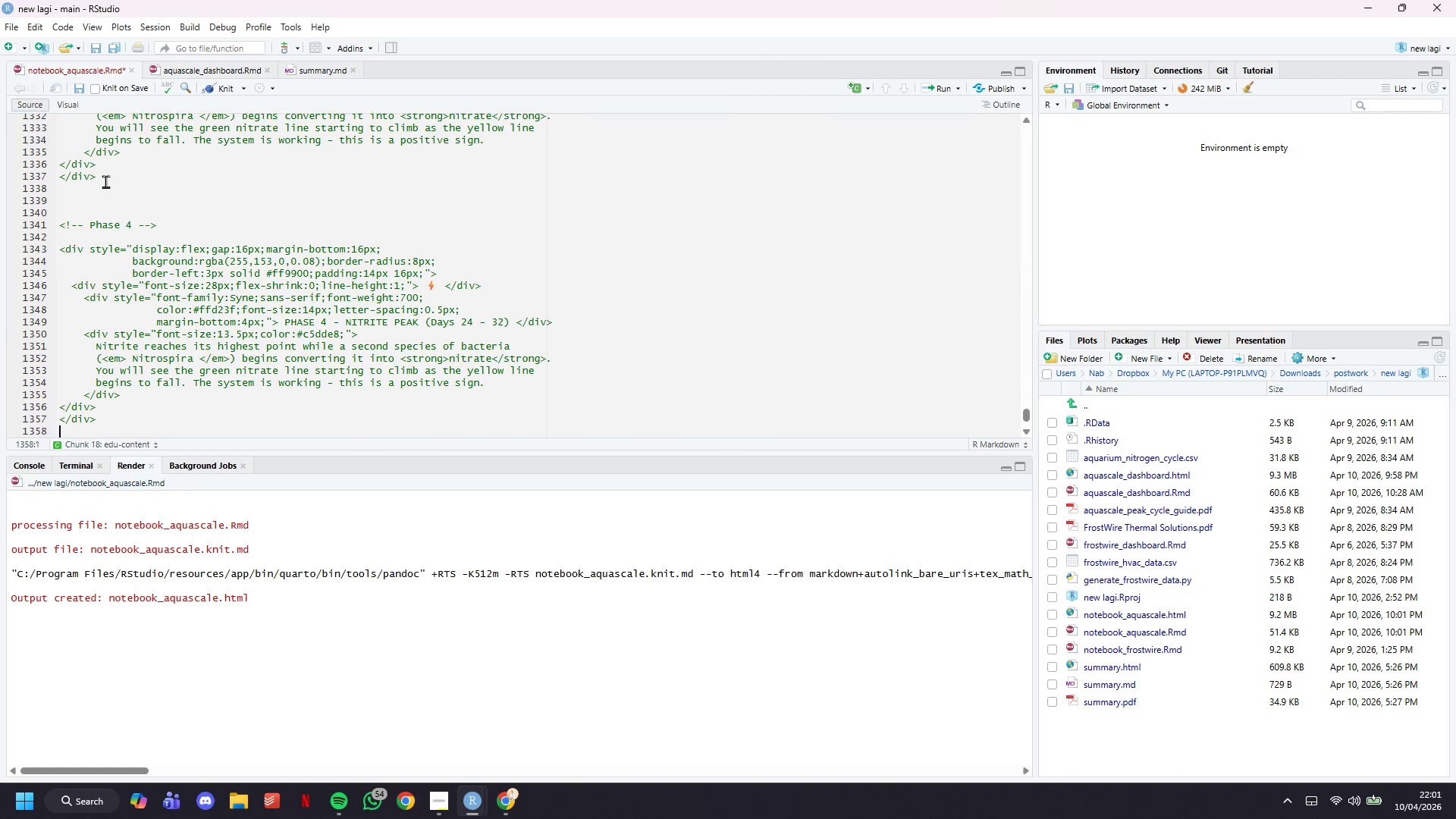 
key(Enter)
 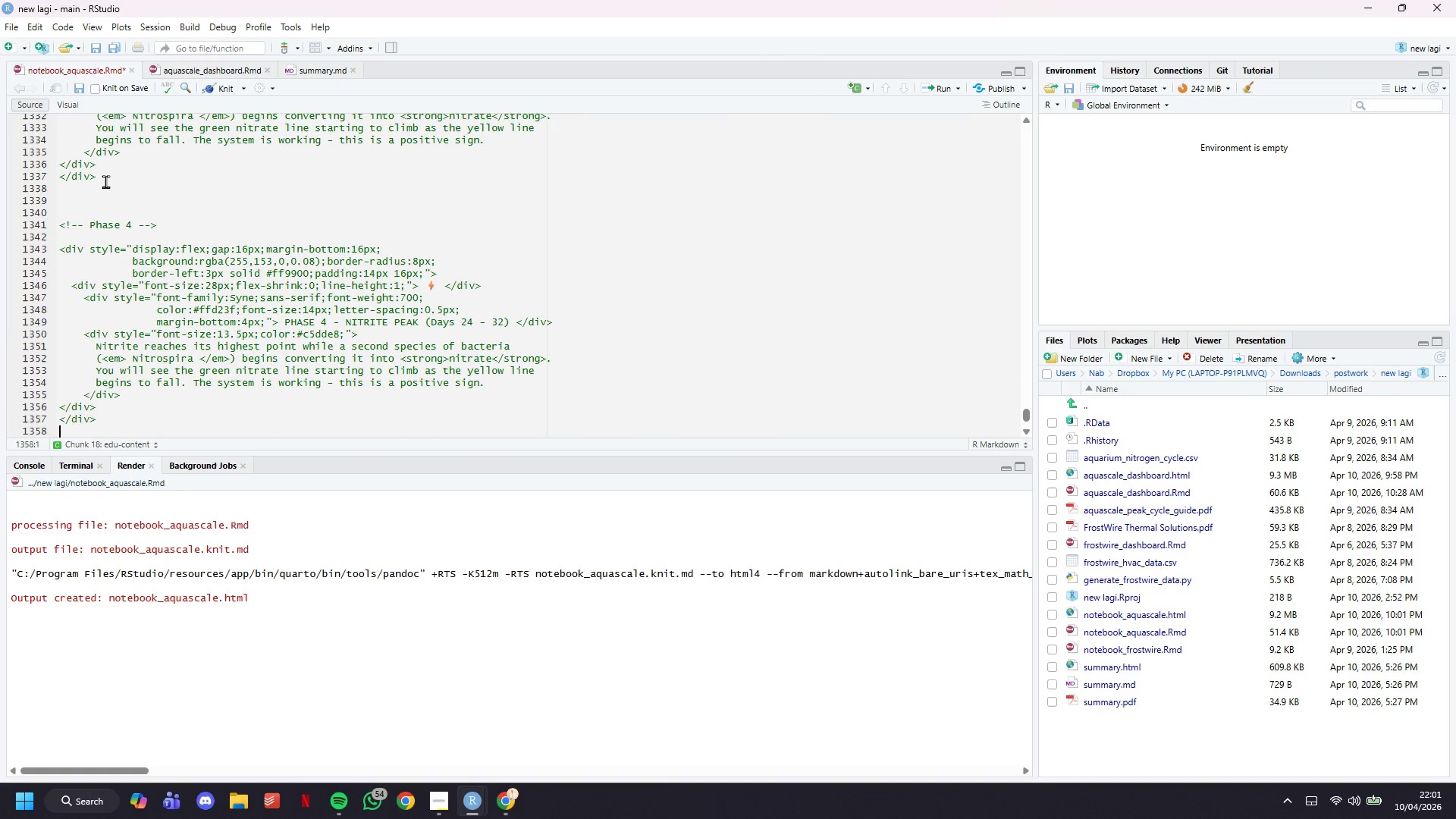 
key(ArrowDown)
 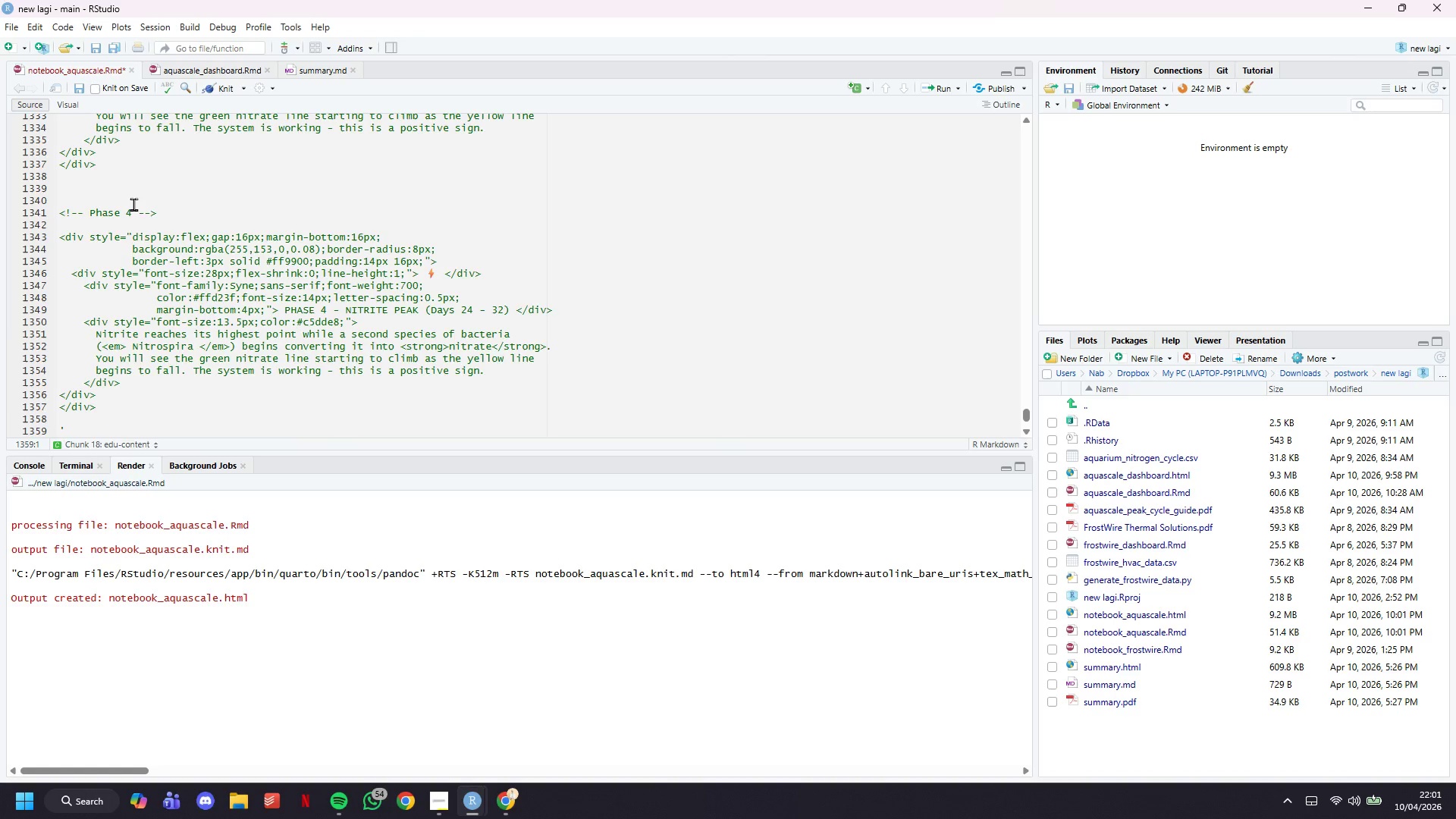 
left_click([134, 204])
 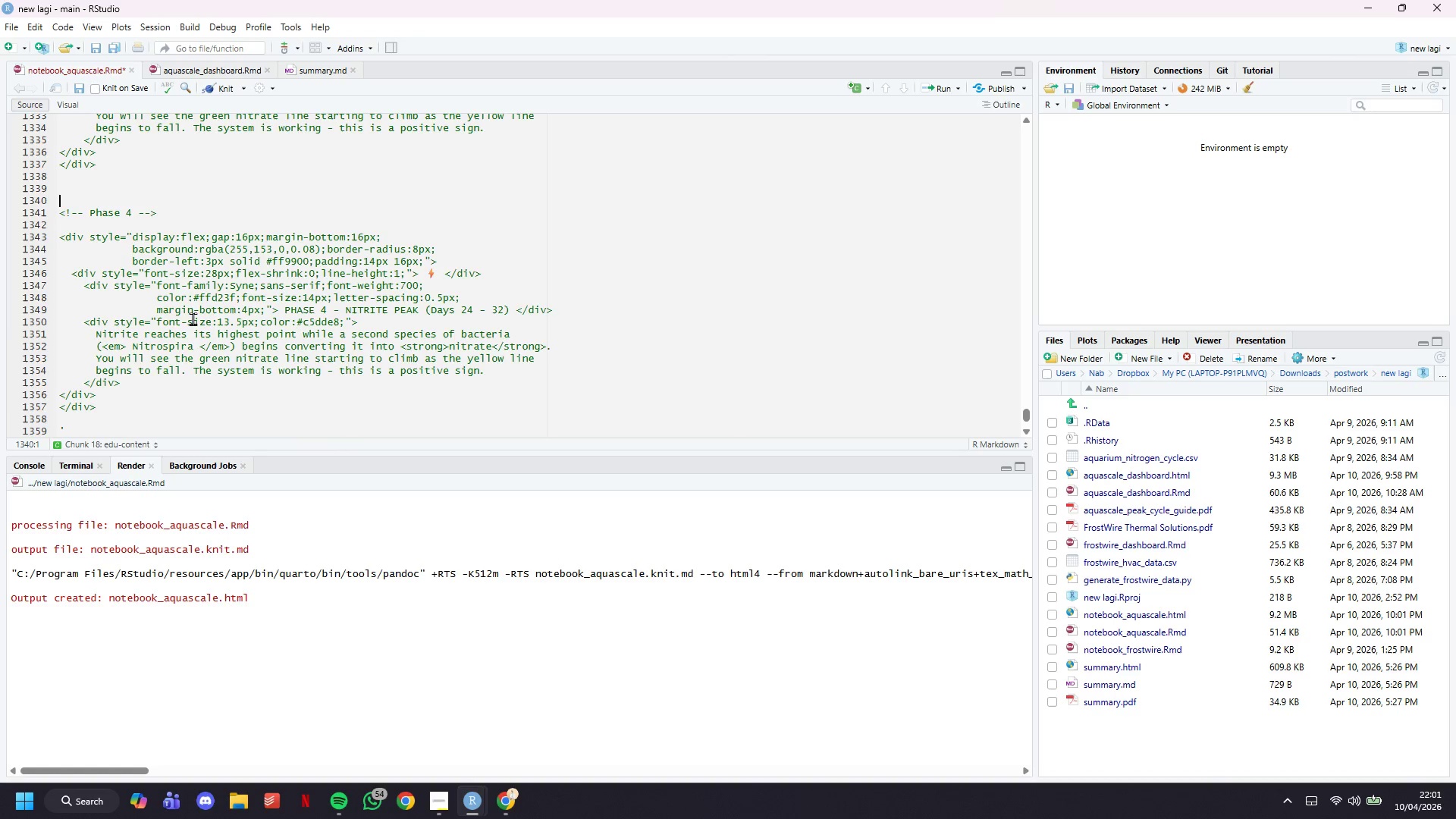 
key(ArrowDown)
 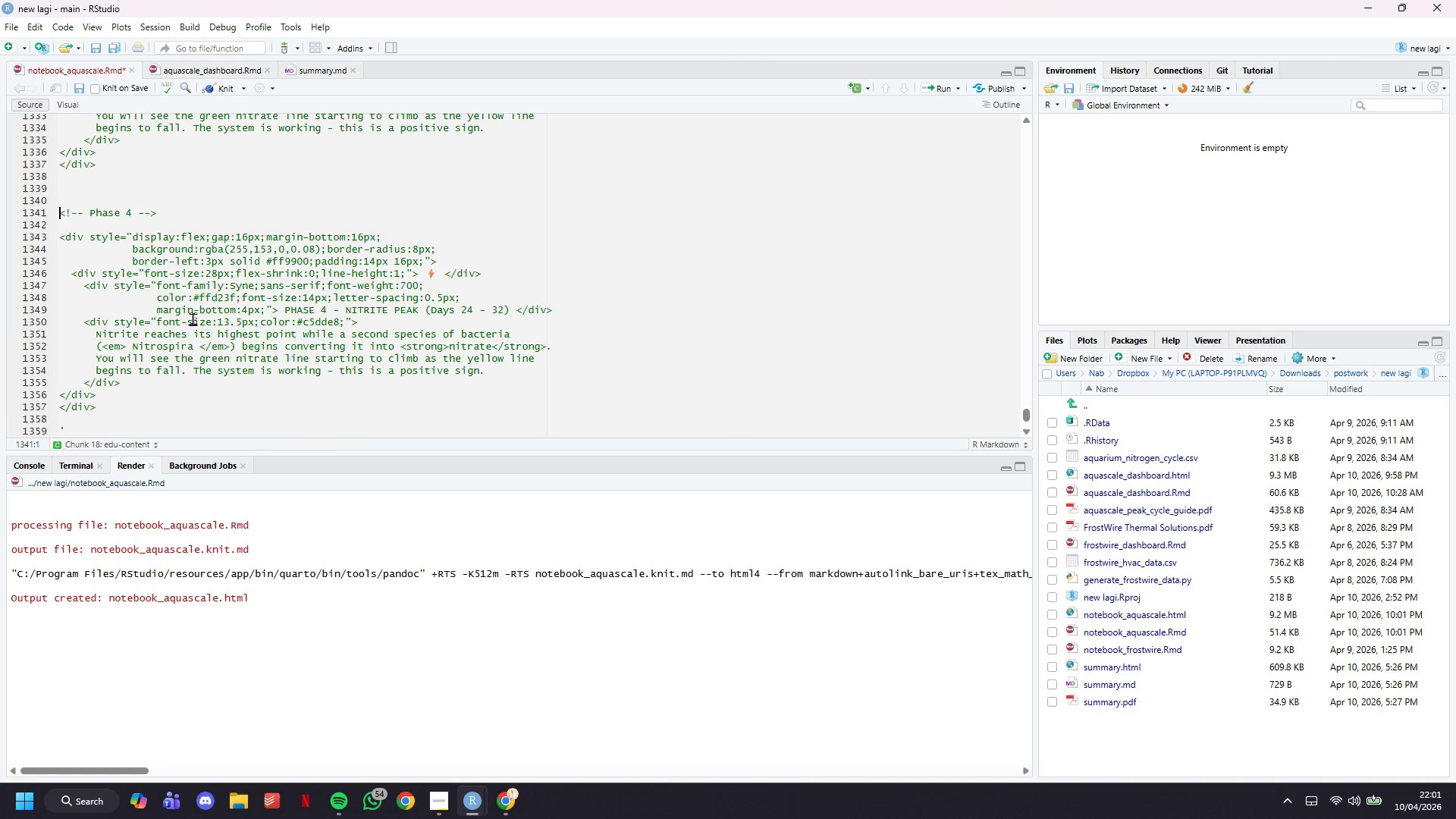 
key(ArrowLeft)
 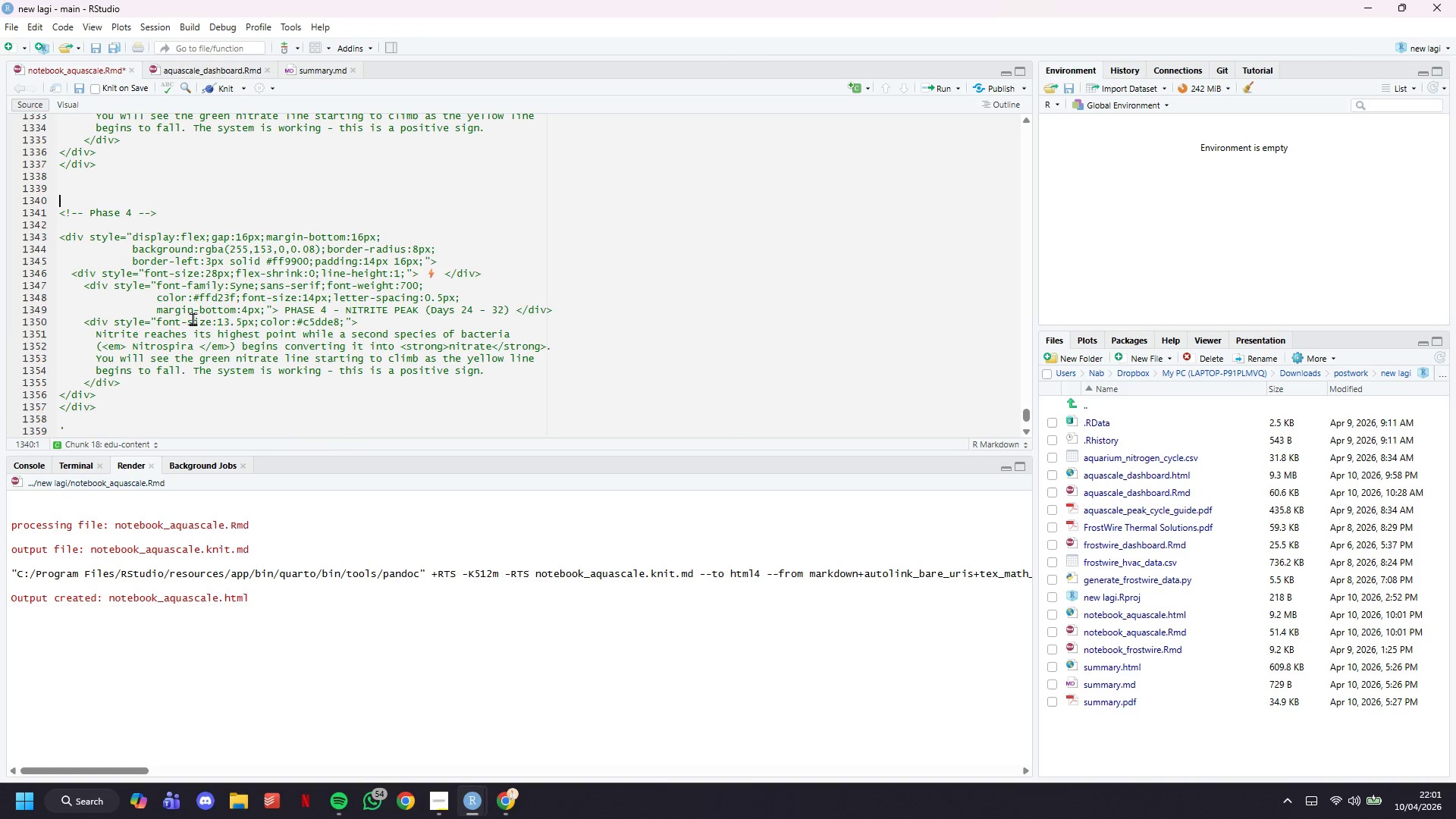 
key(ArrowDown)
 